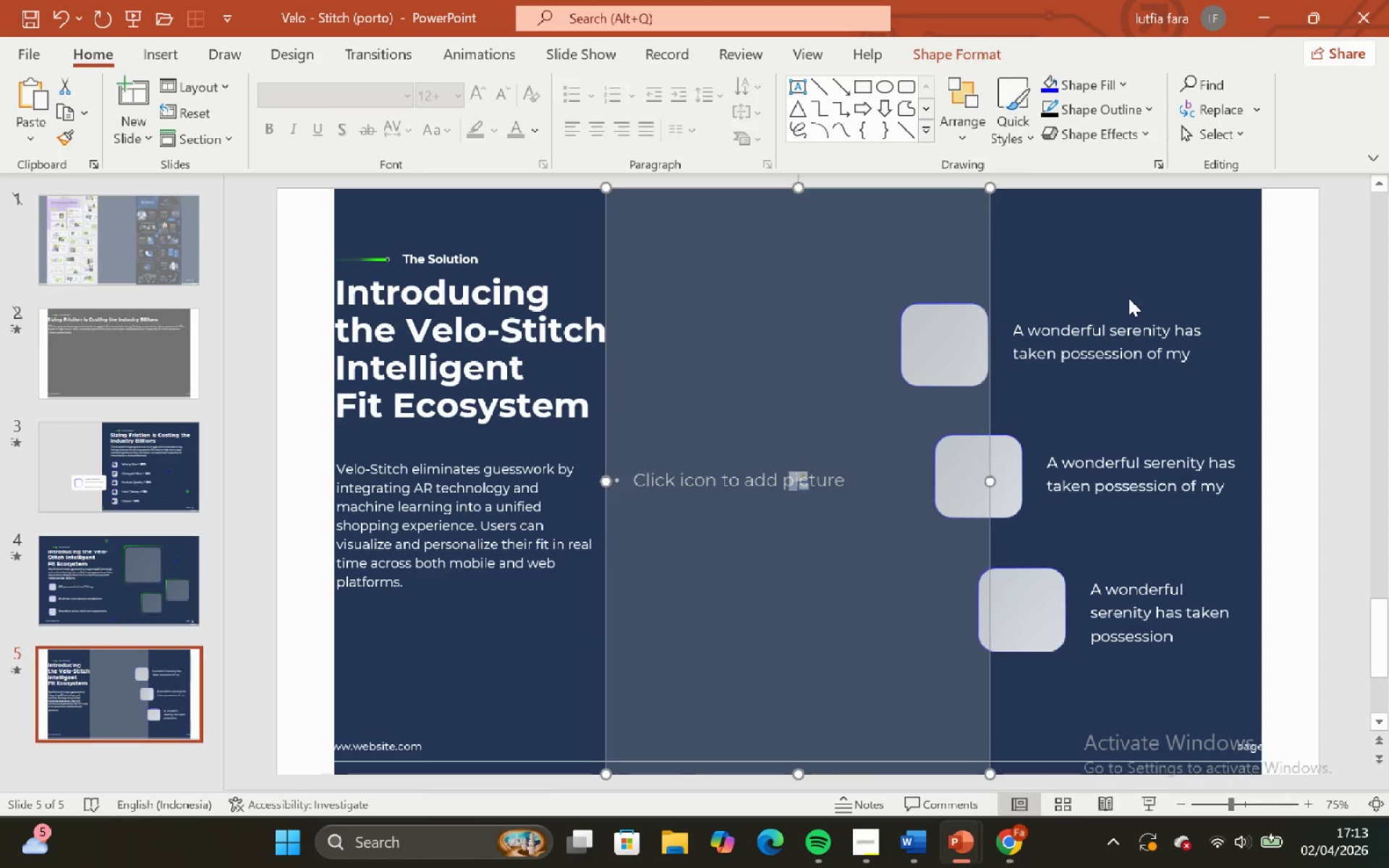 
left_click([1129, 299])
 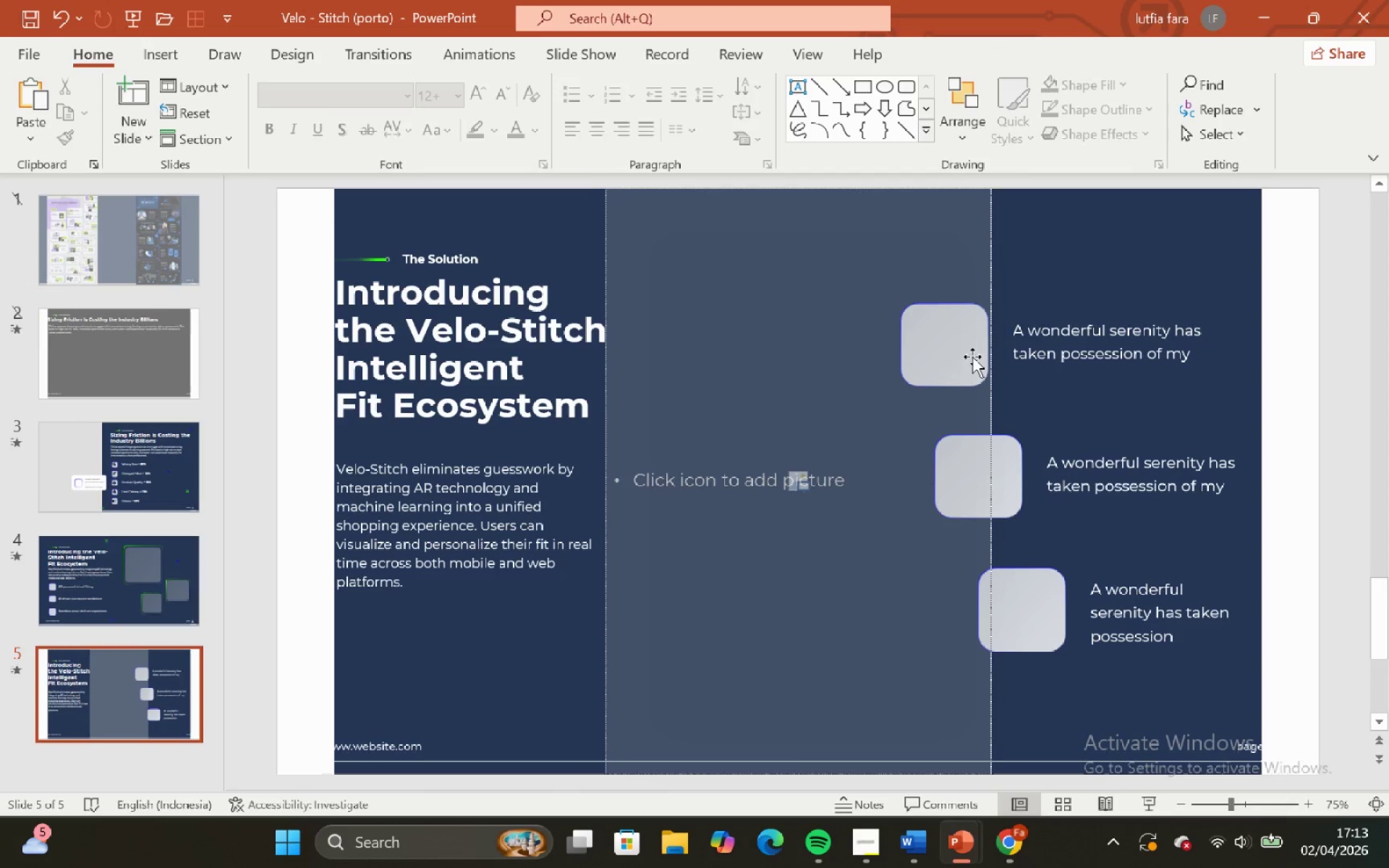 
left_click([969, 352])
 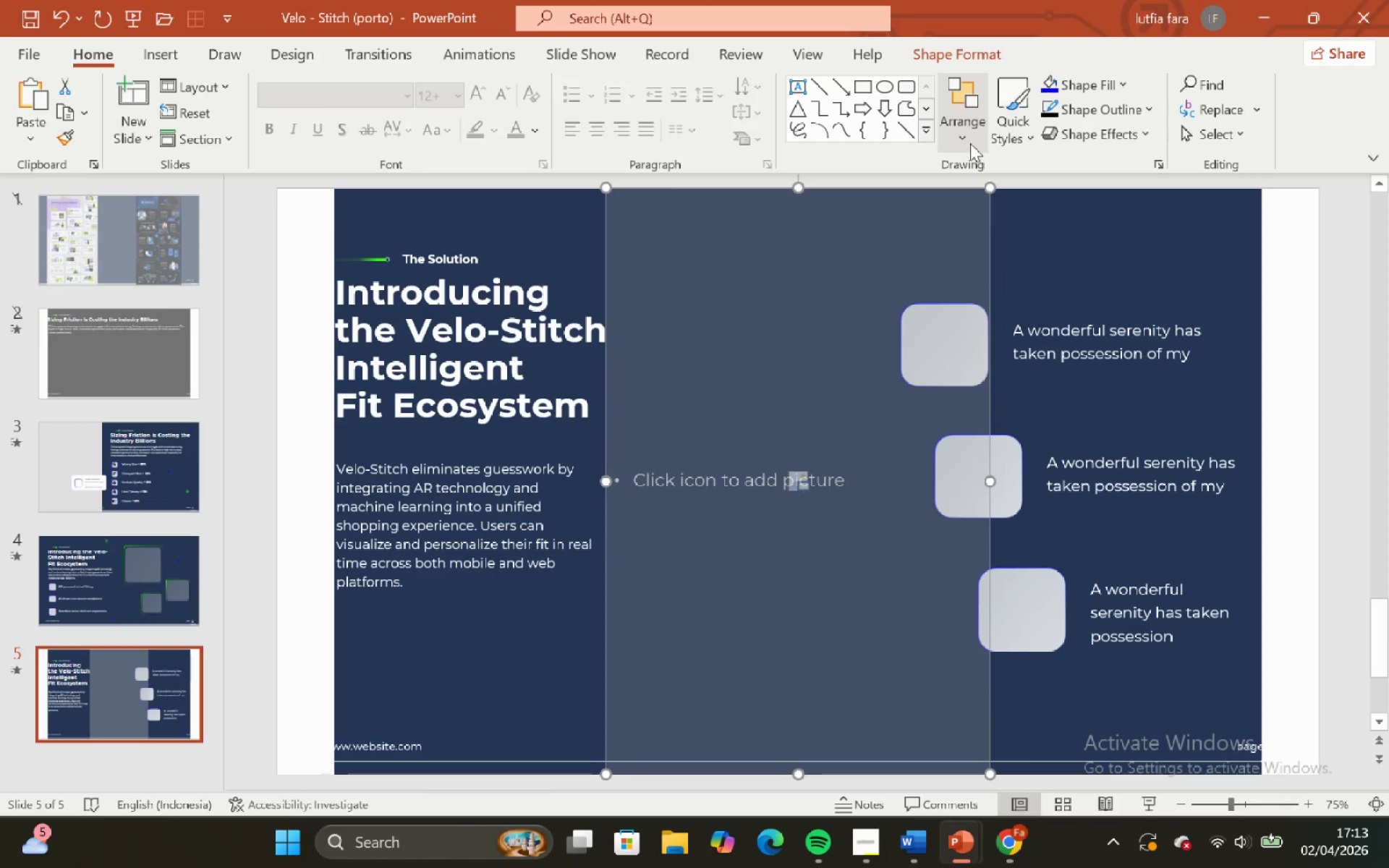 
left_click([974, 154])
 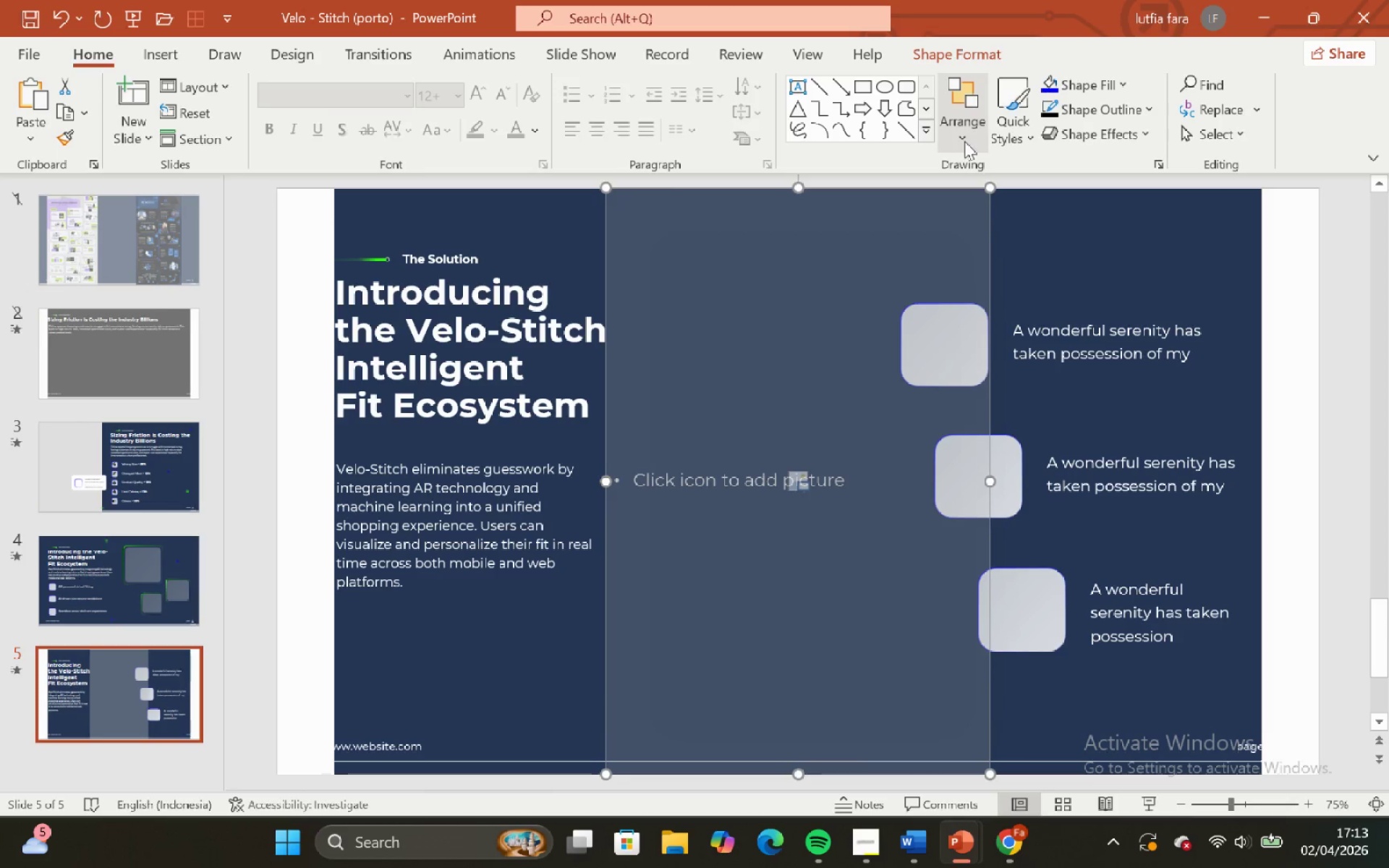 
left_click([955, 135])
 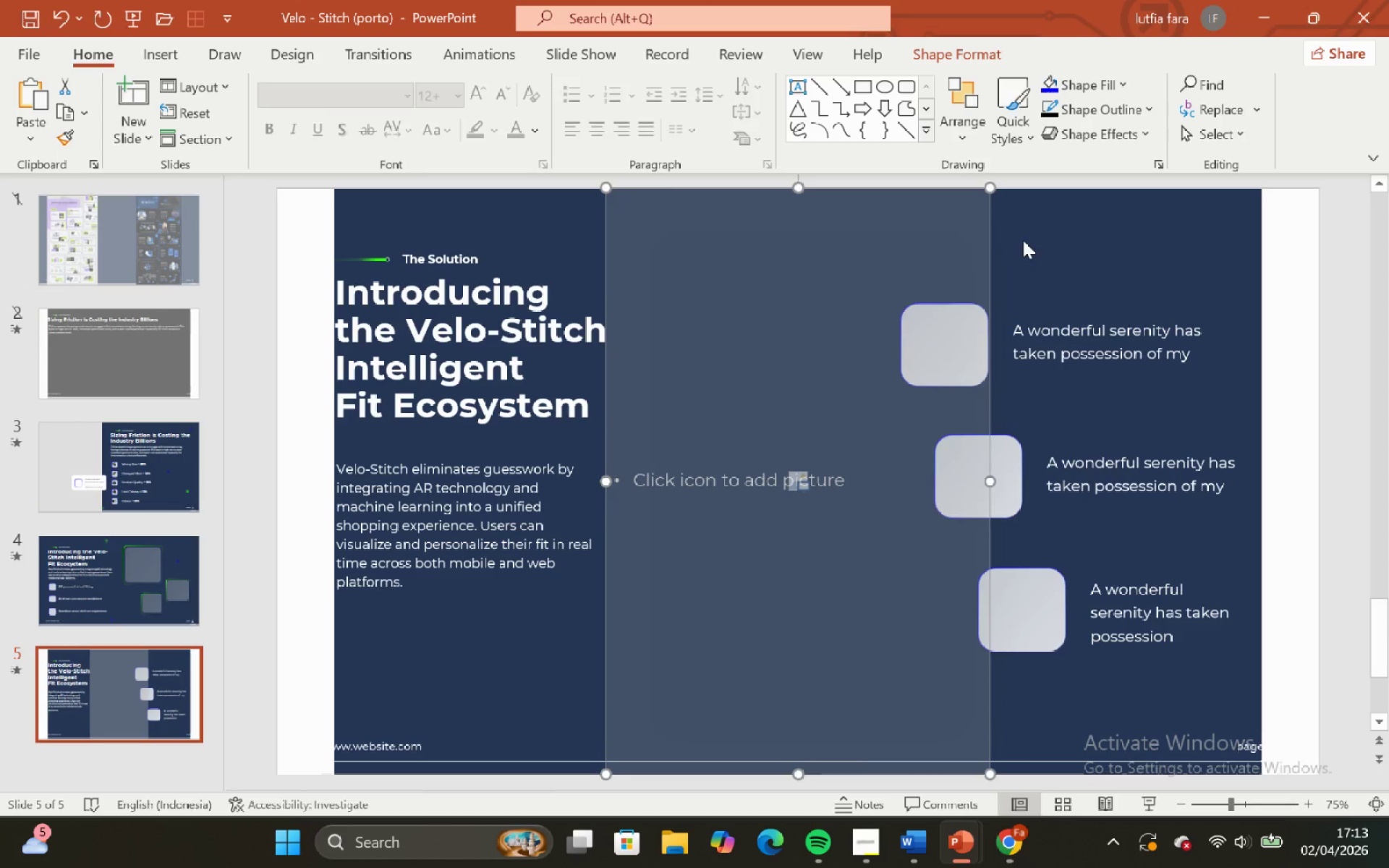 
double_click([1070, 236])
 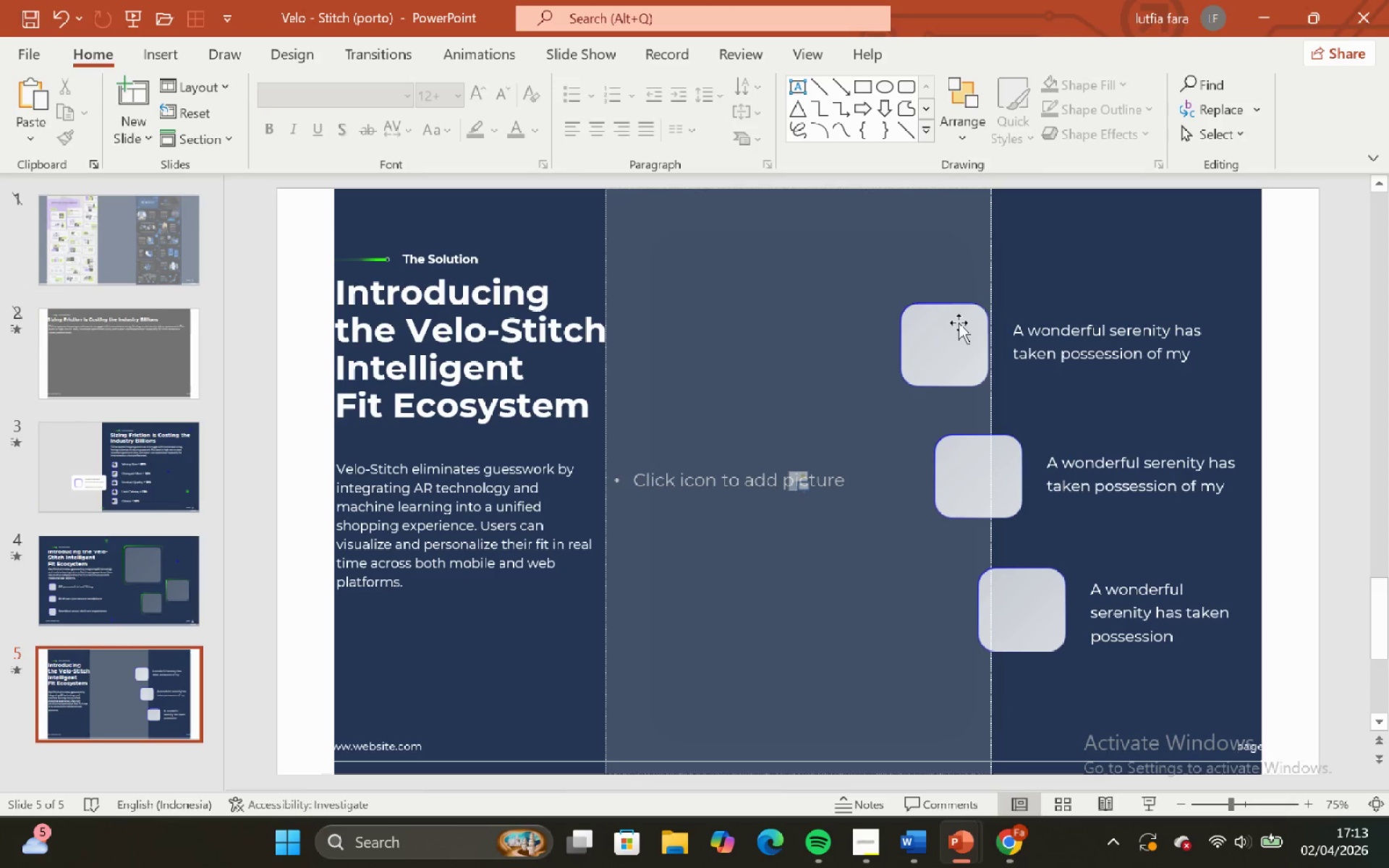 
left_click([948, 343])
 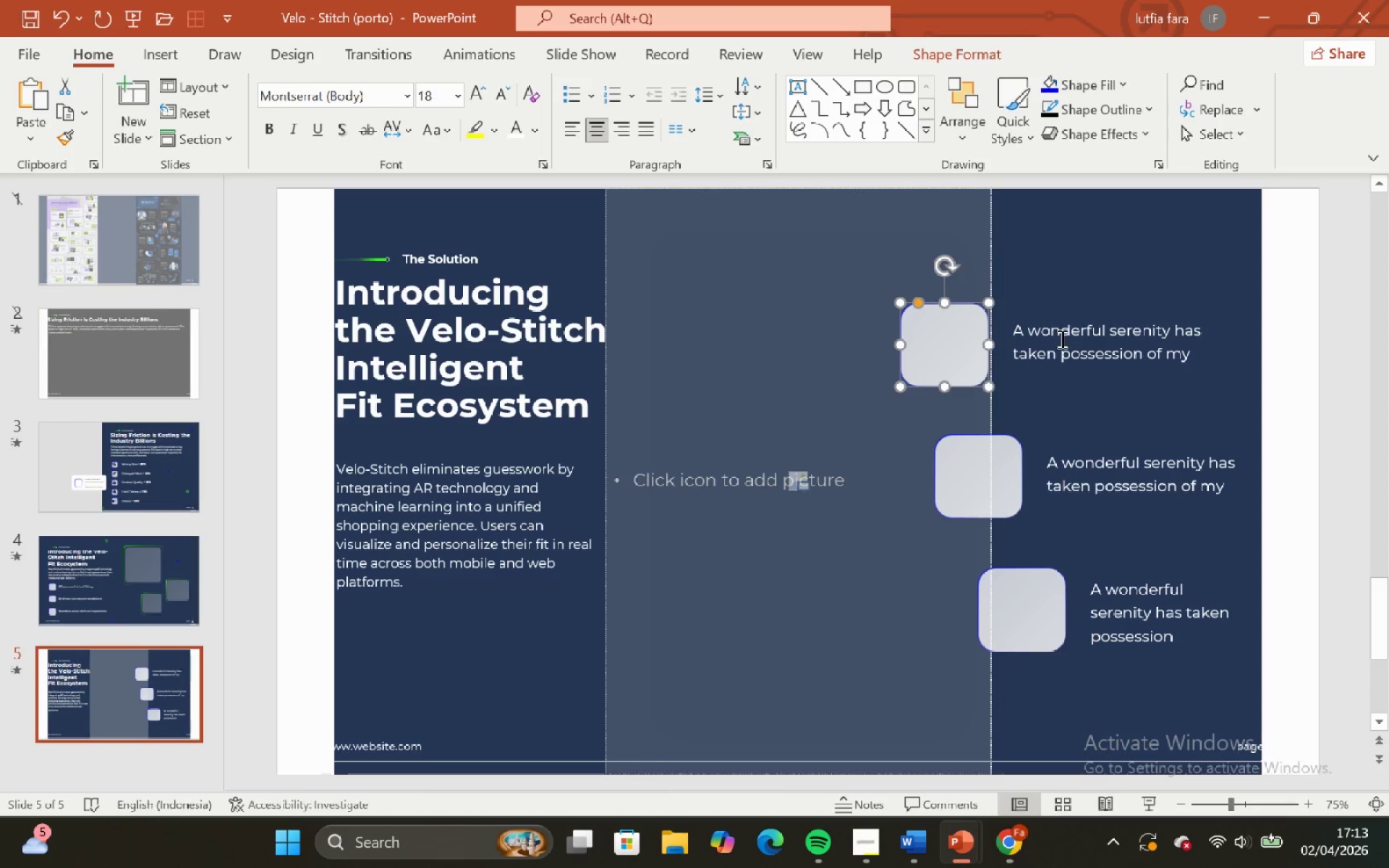 
key(Shift+ShiftLeft)
 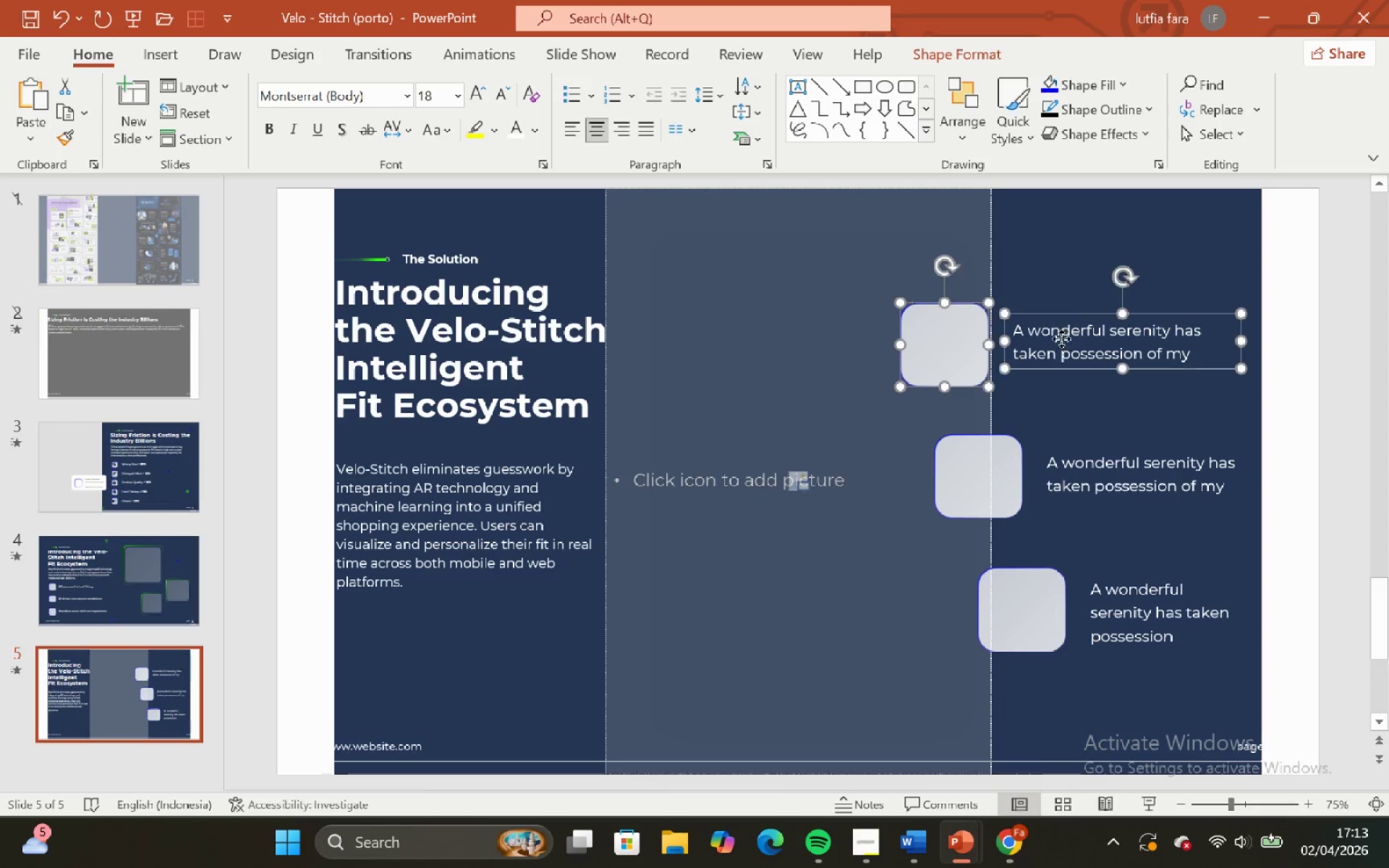 
left_click([1061, 339])
 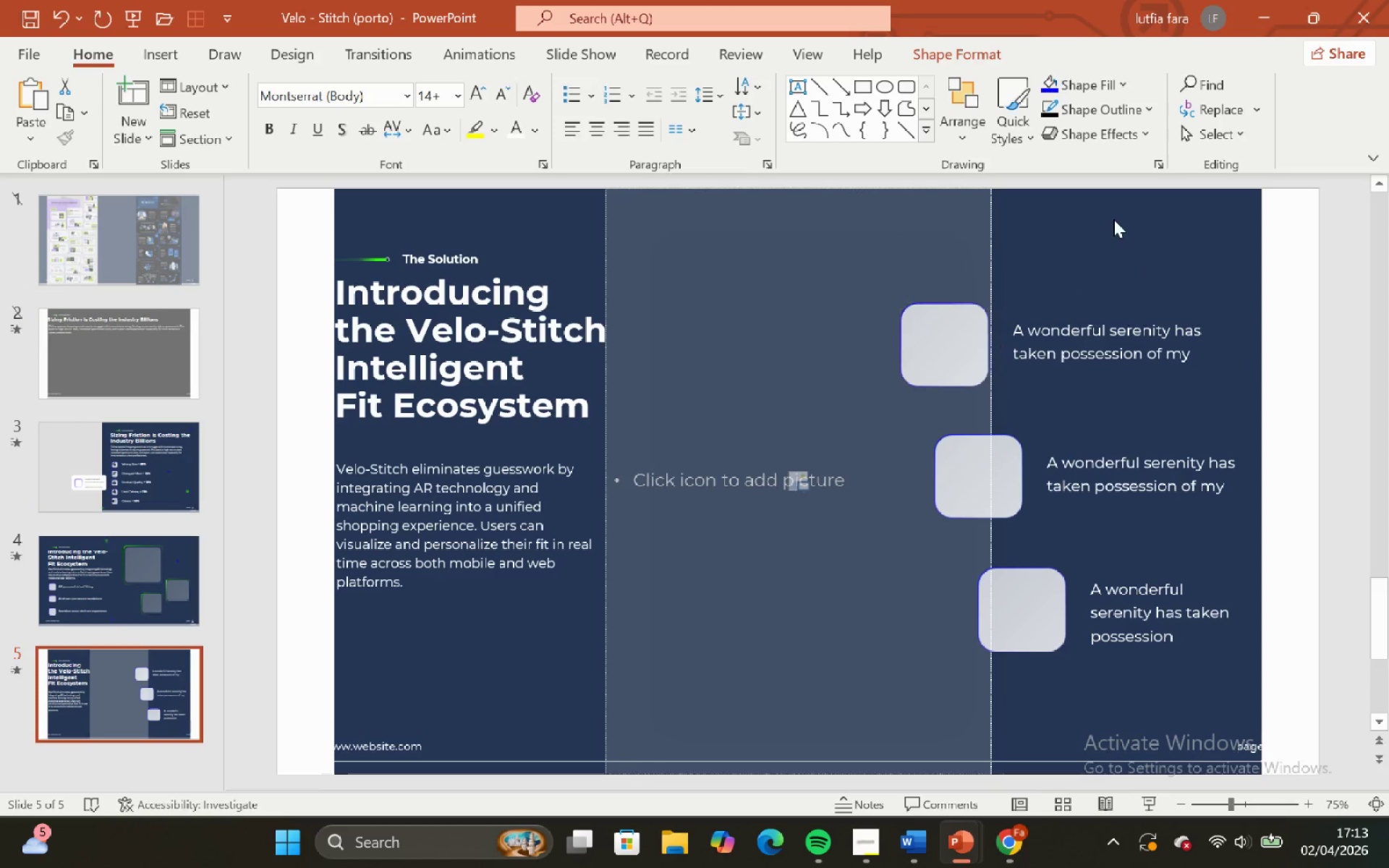 
double_click([1113, 219])
 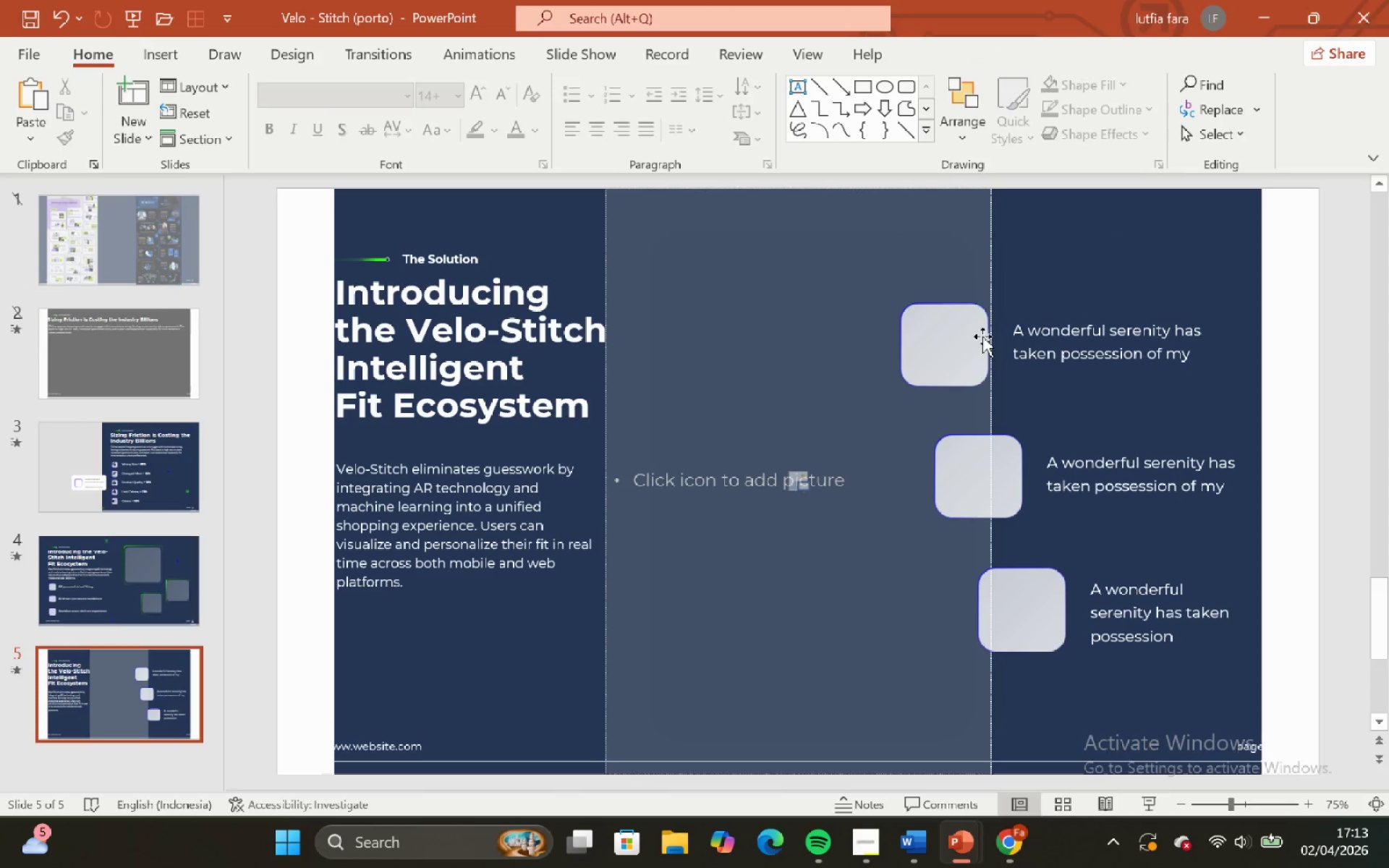 
left_click([977, 336])
 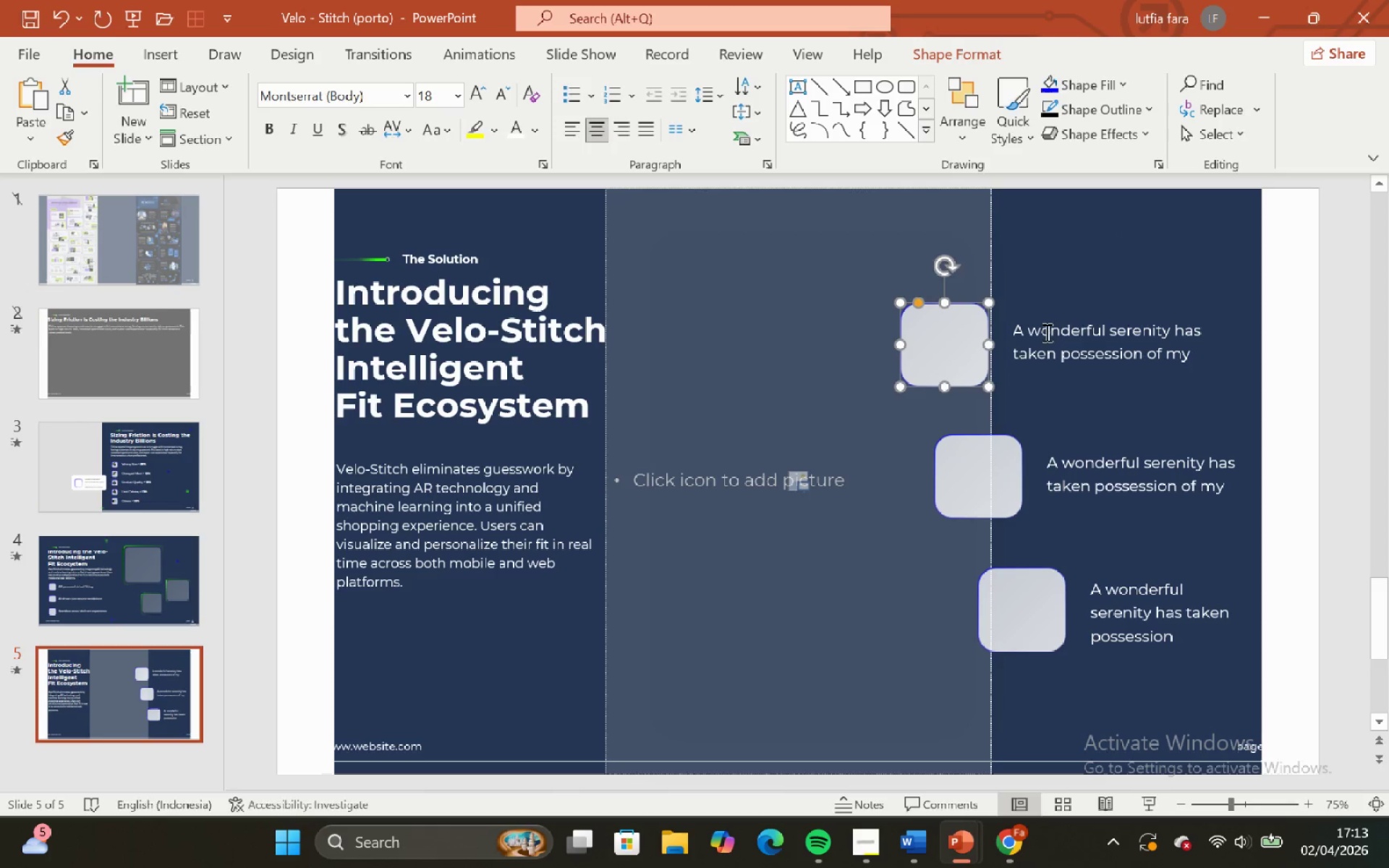 
hold_key(key=ShiftLeft, duration=0.38)
double_click([1050, 336])
 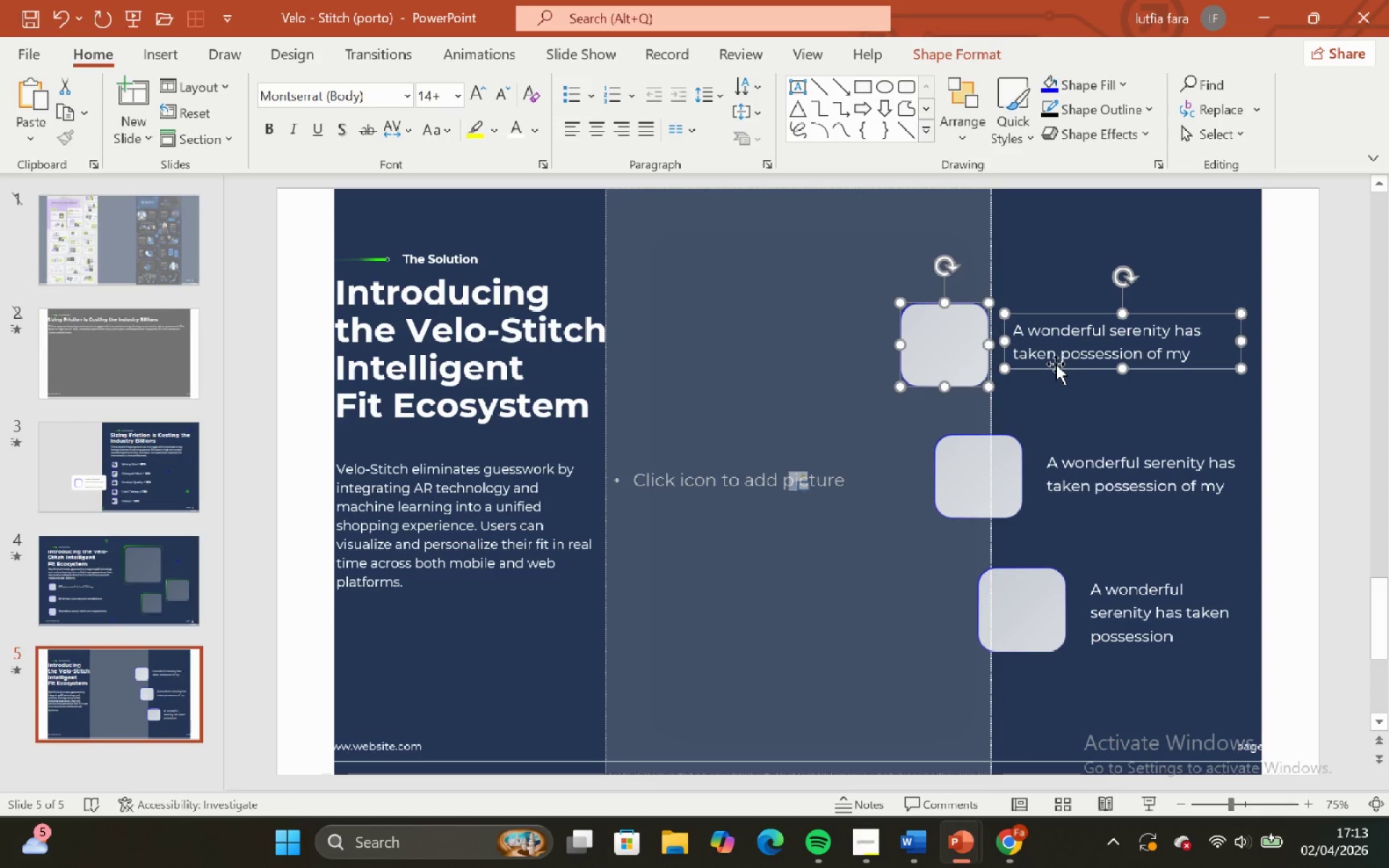 
hold_key(key=ShiftLeft, duration=1.33)
left_click_drag(start_coordinate=[1053, 364], to_coordinate=[1155, 383])
 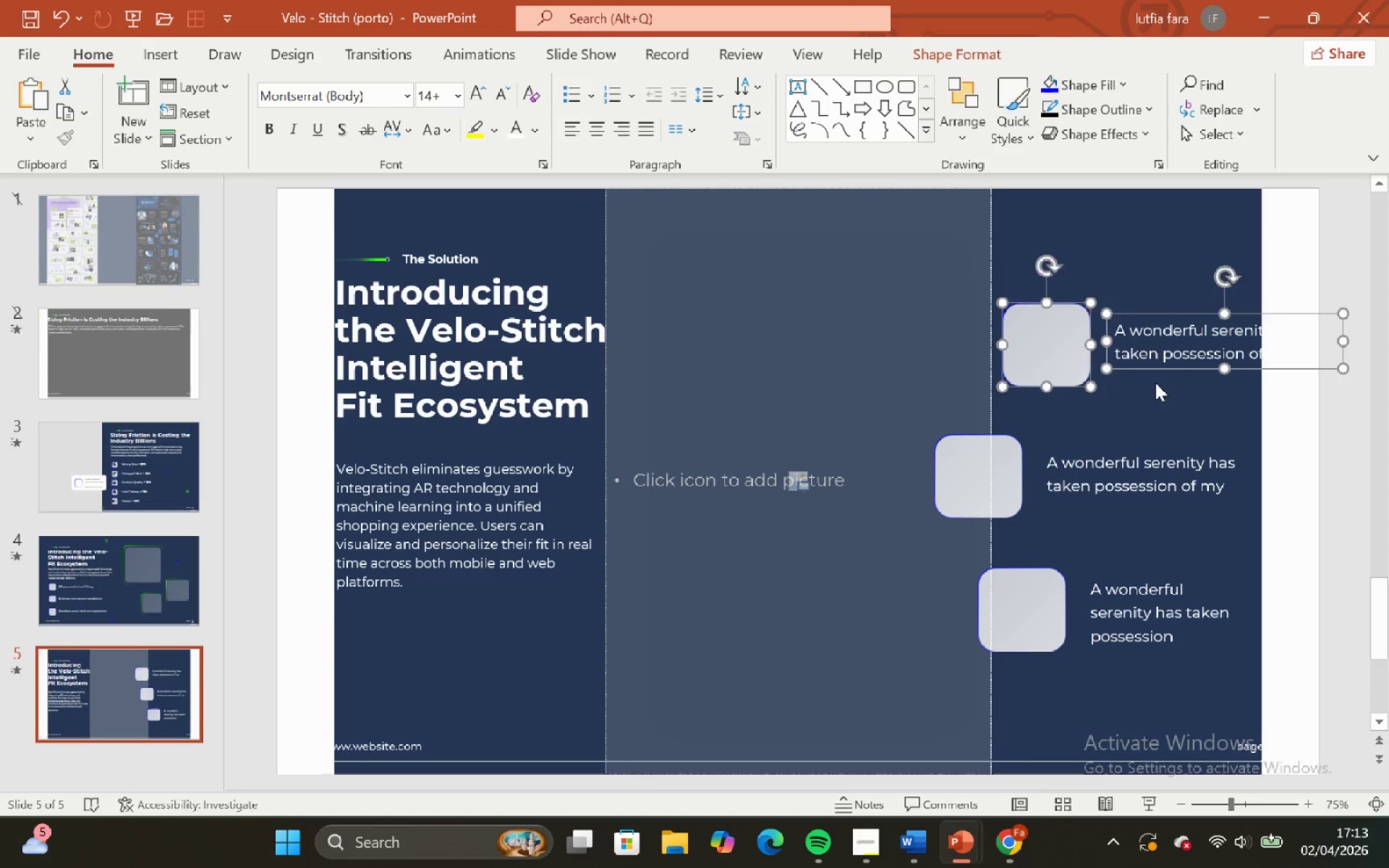 
key(Control+ControlLeft)
 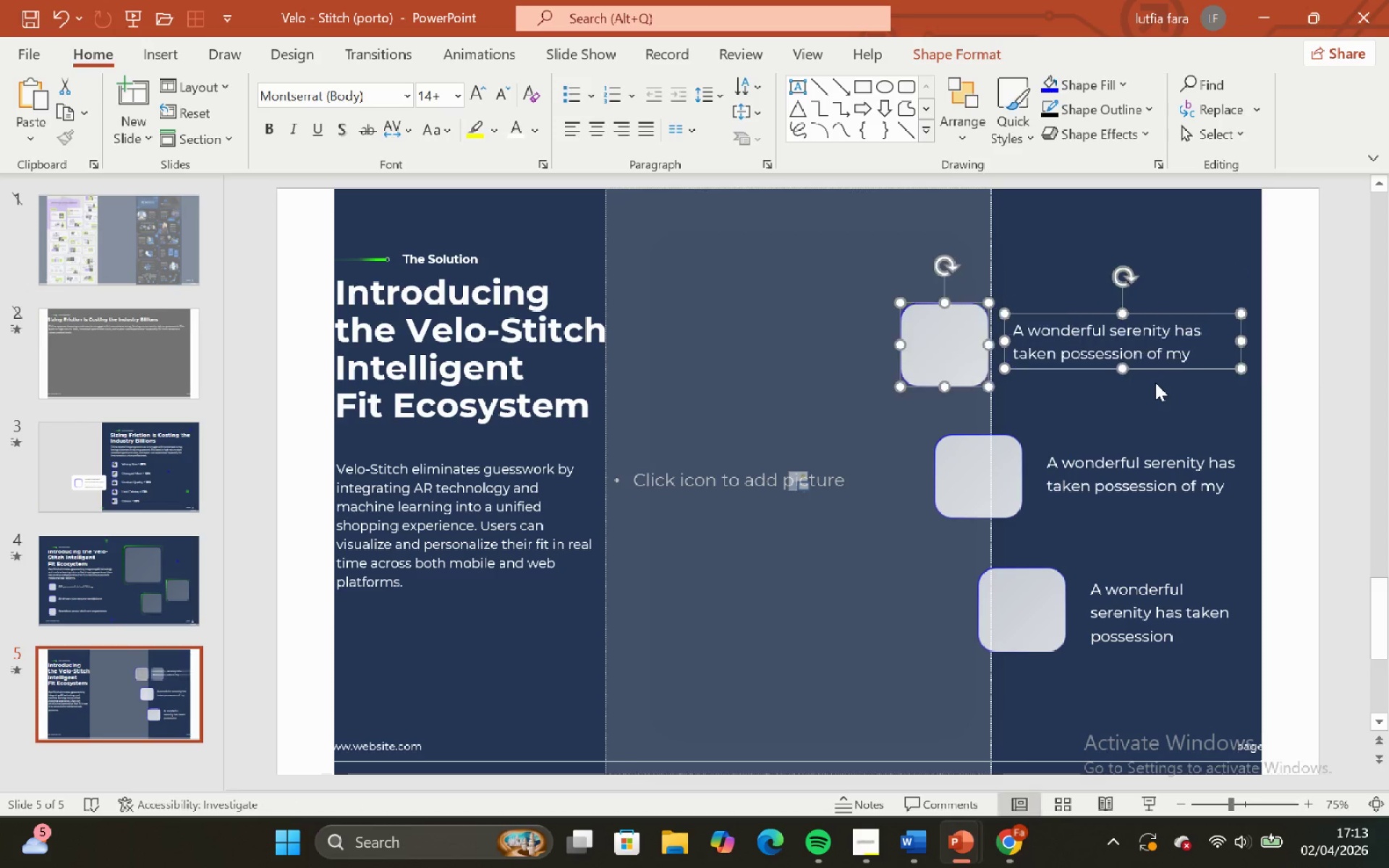 
key(Control+Z)
 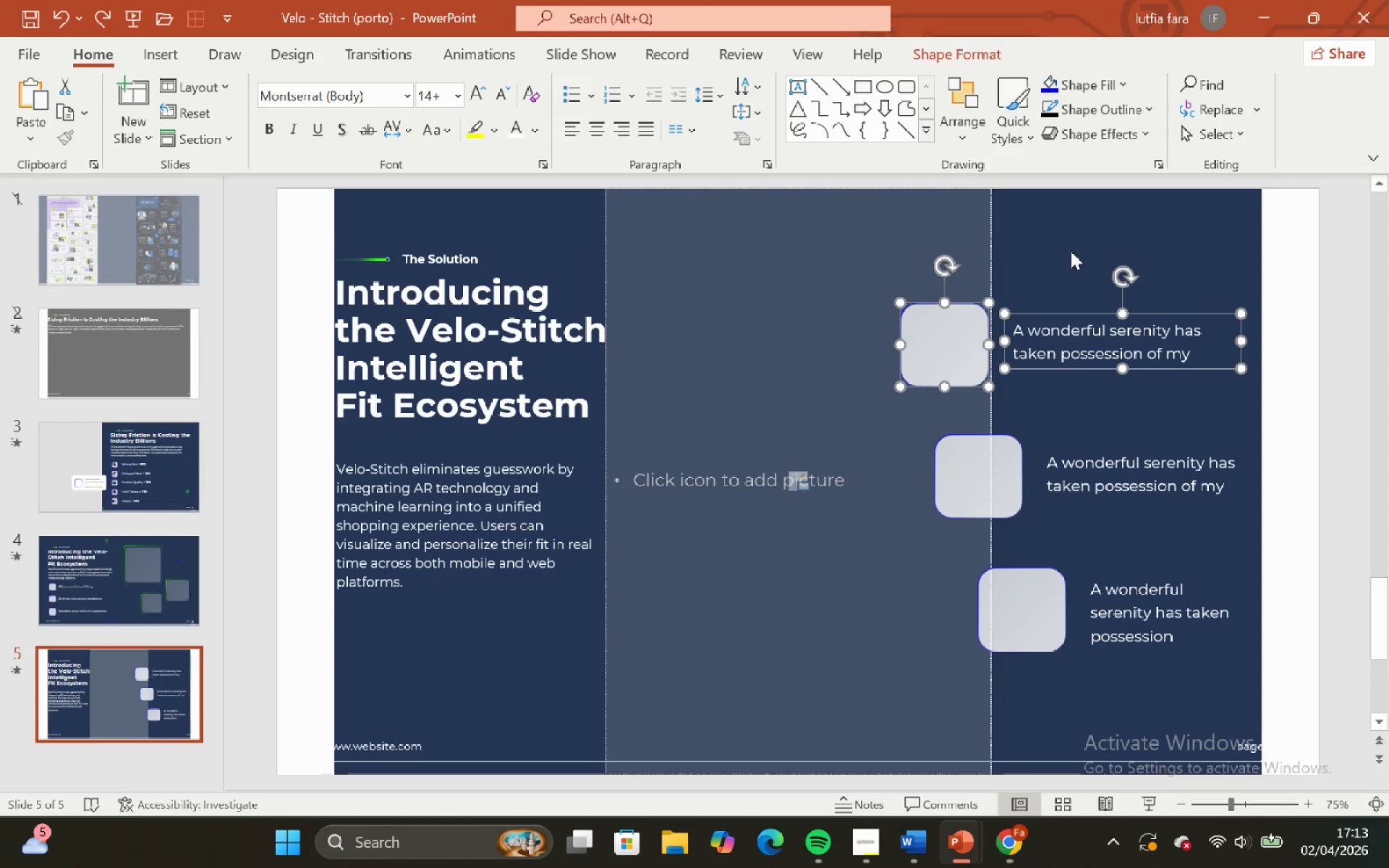 
left_click([1050, 241])
 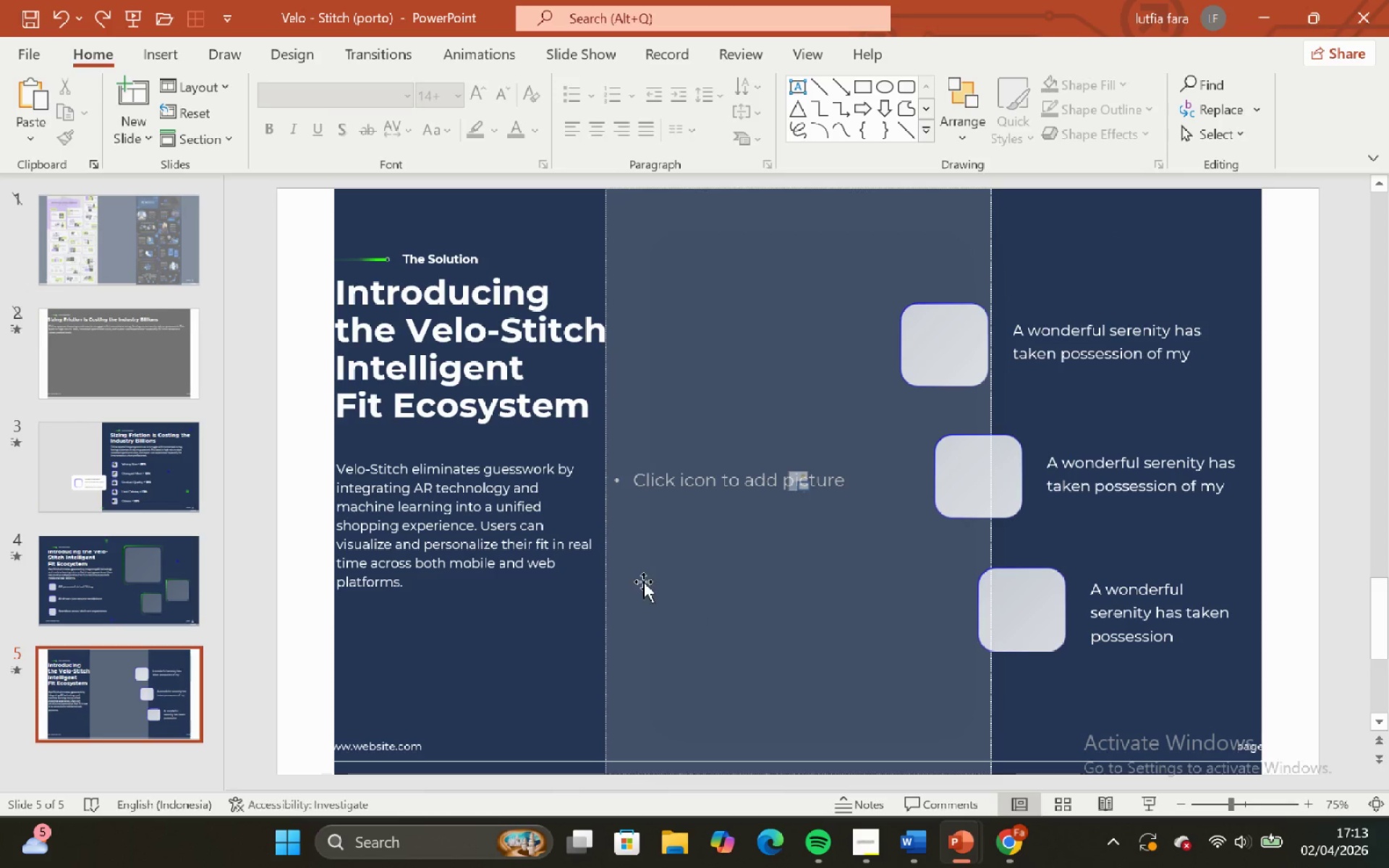 
hold_key(key=ControlLeft, duration=0.89)
hold_key(key=ShiftLeft, duration=0.83)
scroll: coordinate [1130, 527], scroll_direction: down, amount: 1.0
 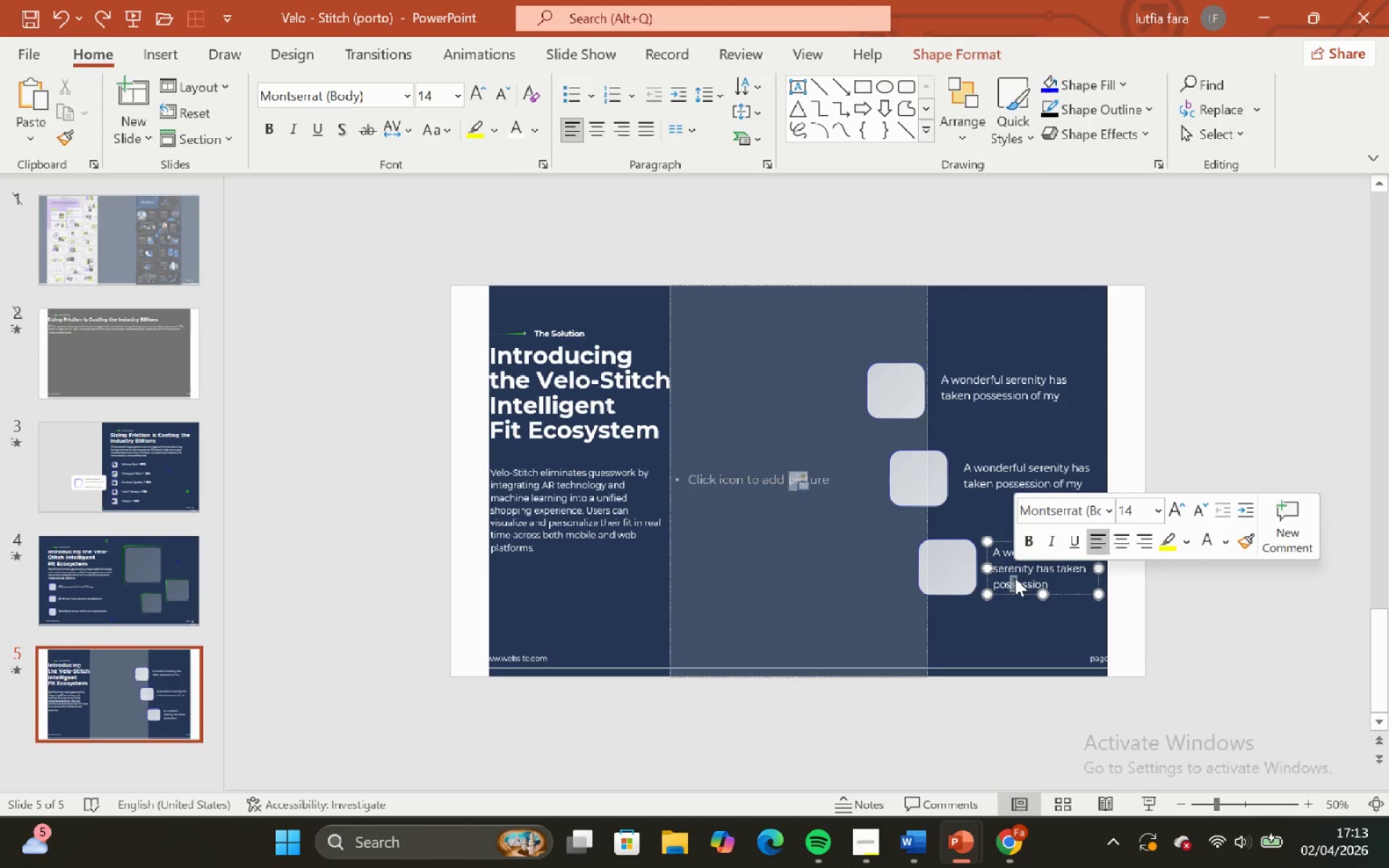 
hold_key(key=ShiftLeft, duration=0.34)
double_click([940, 579])
 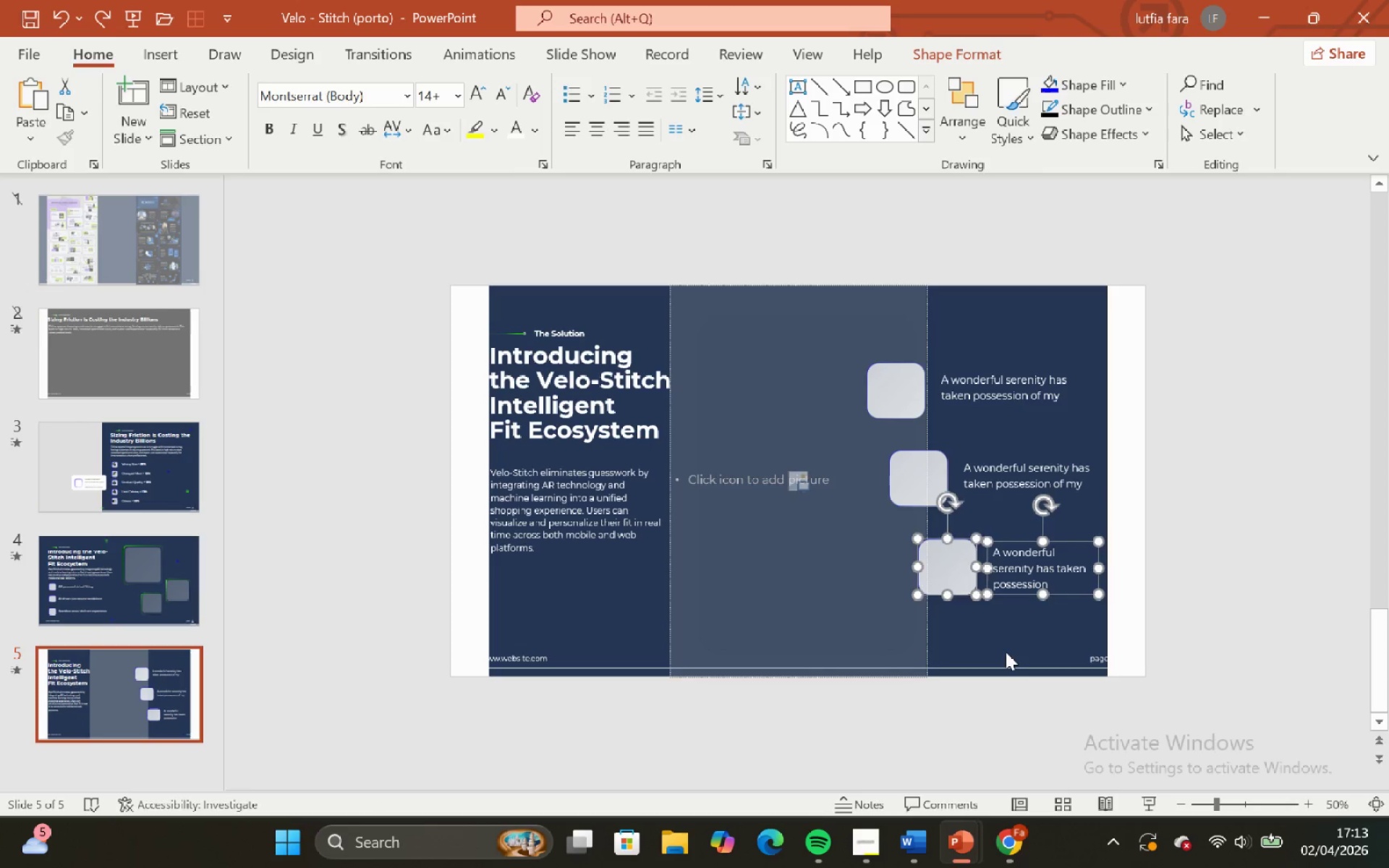 
triple_click([1006, 652])
 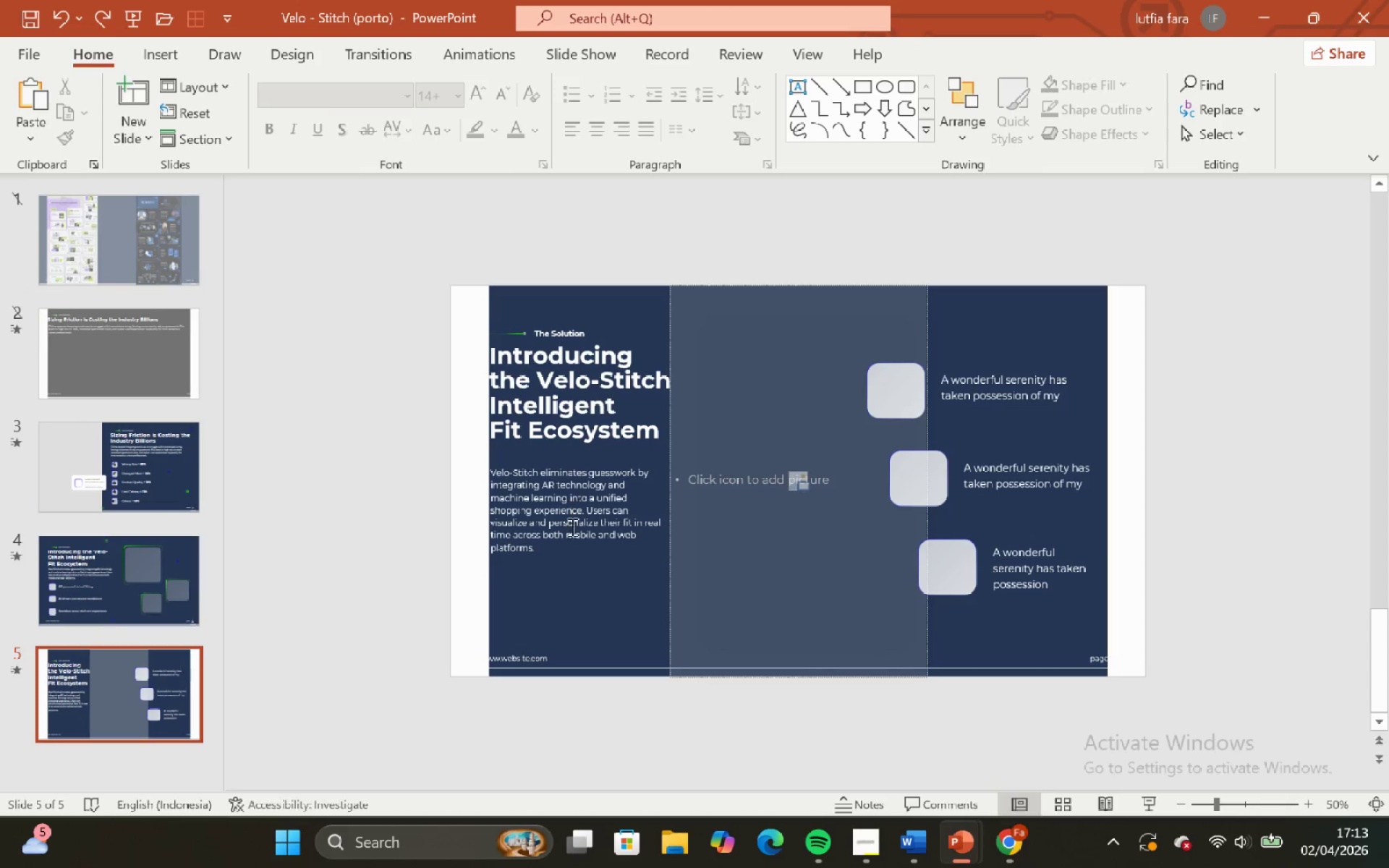 
left_click([577, 566])
 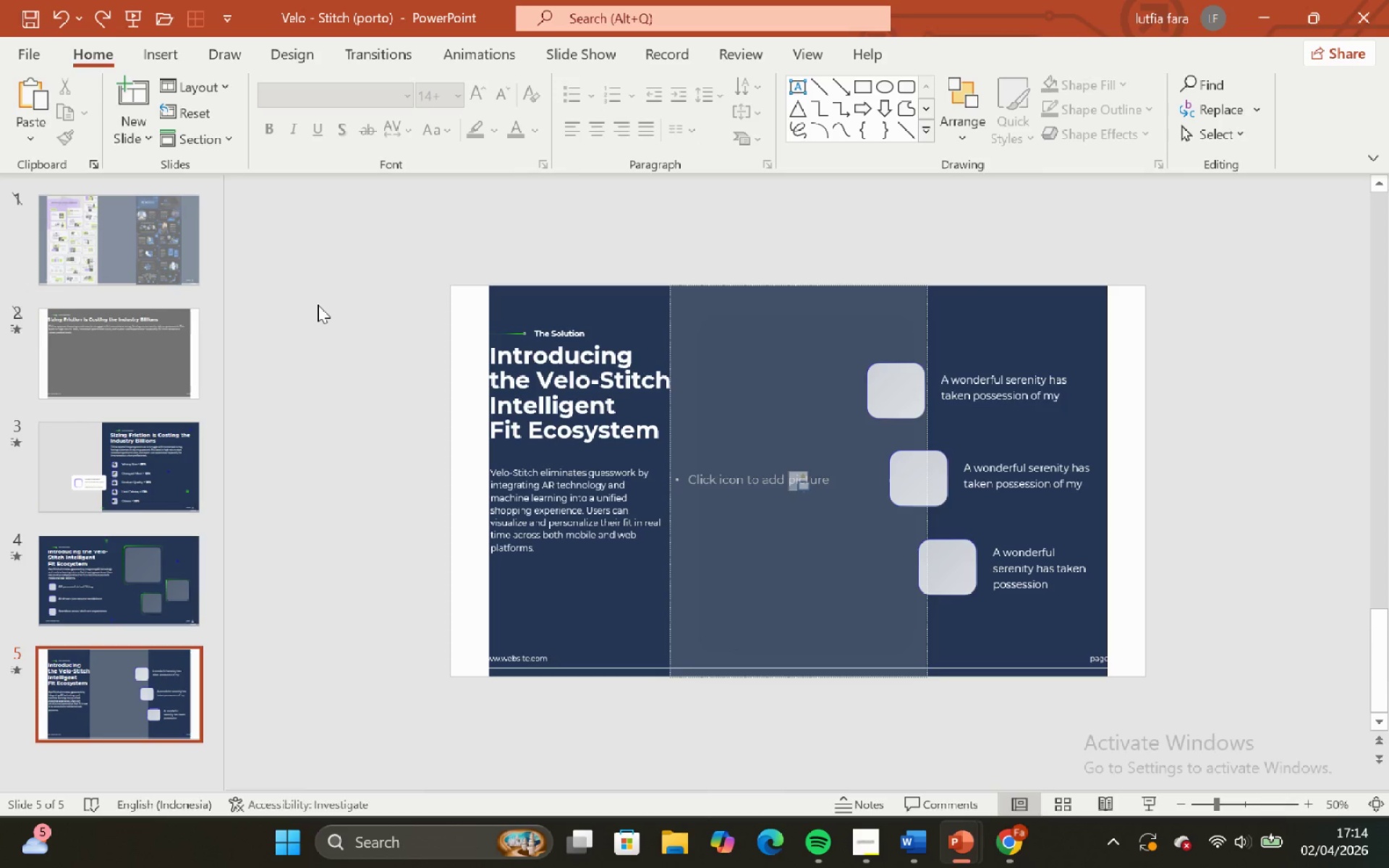 
left_click_drag(start_coordinate=[322, 306], to_coordinate=[717, 600])
 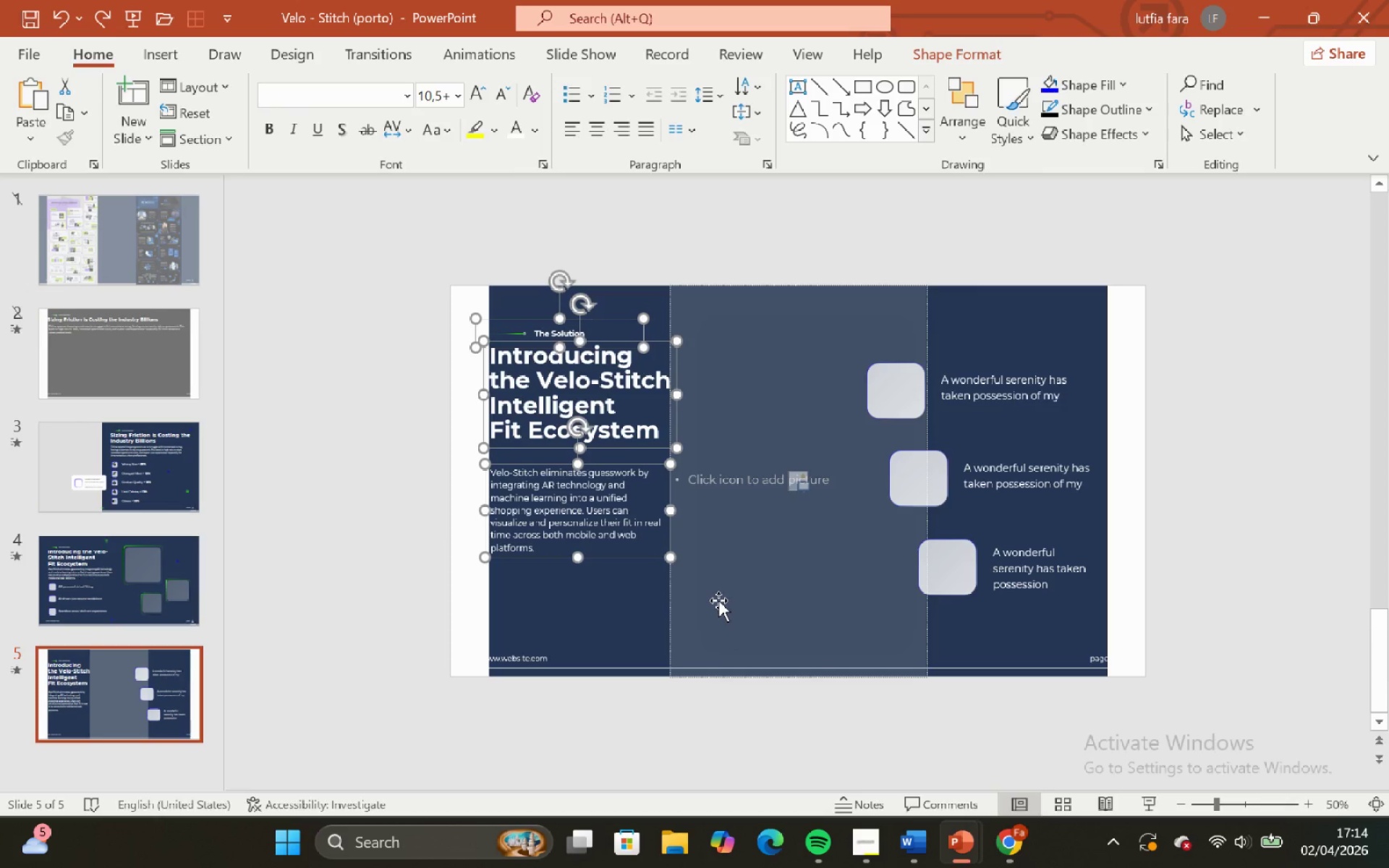 
key(Control+G)
 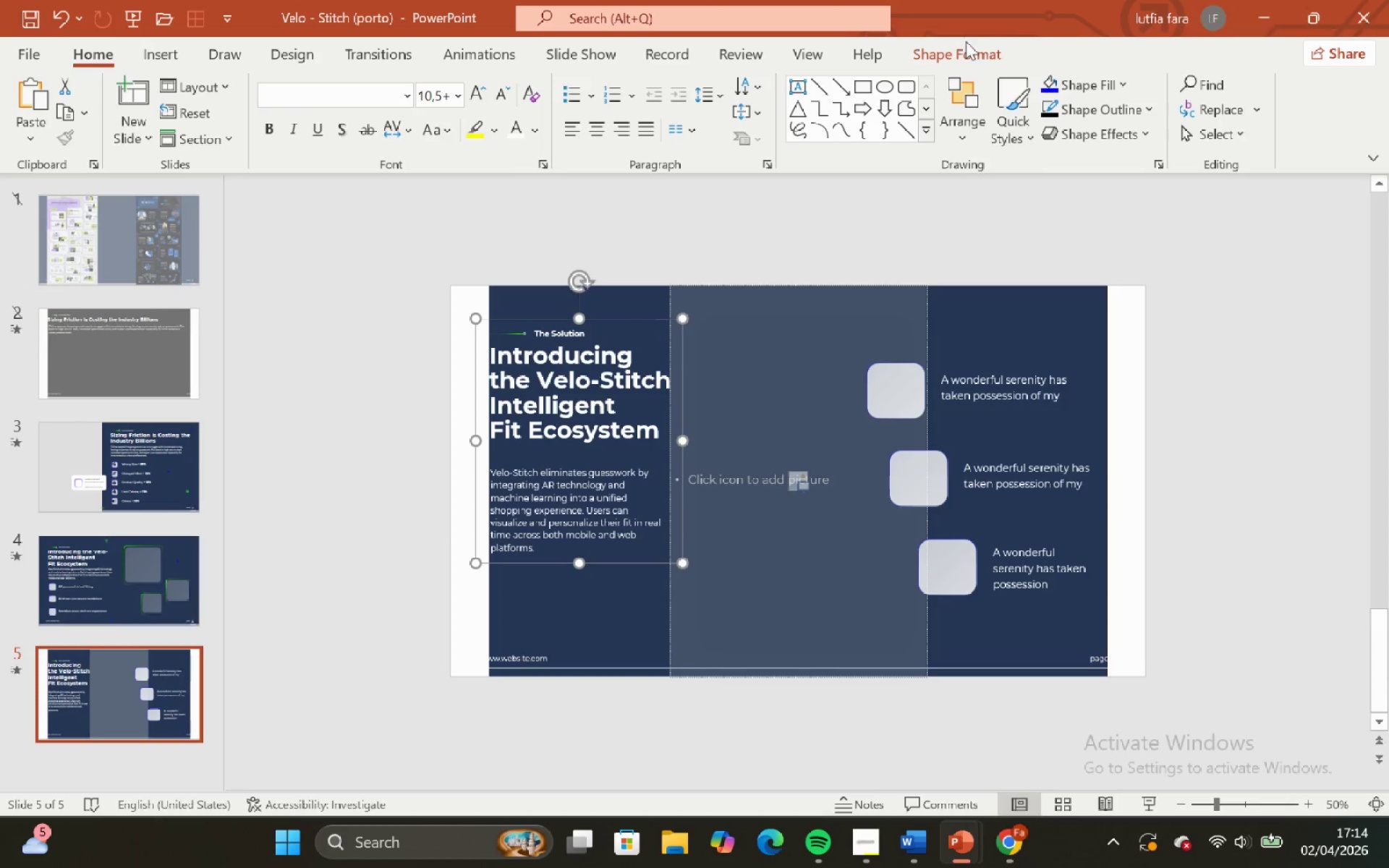 
left_click([968, 54])
 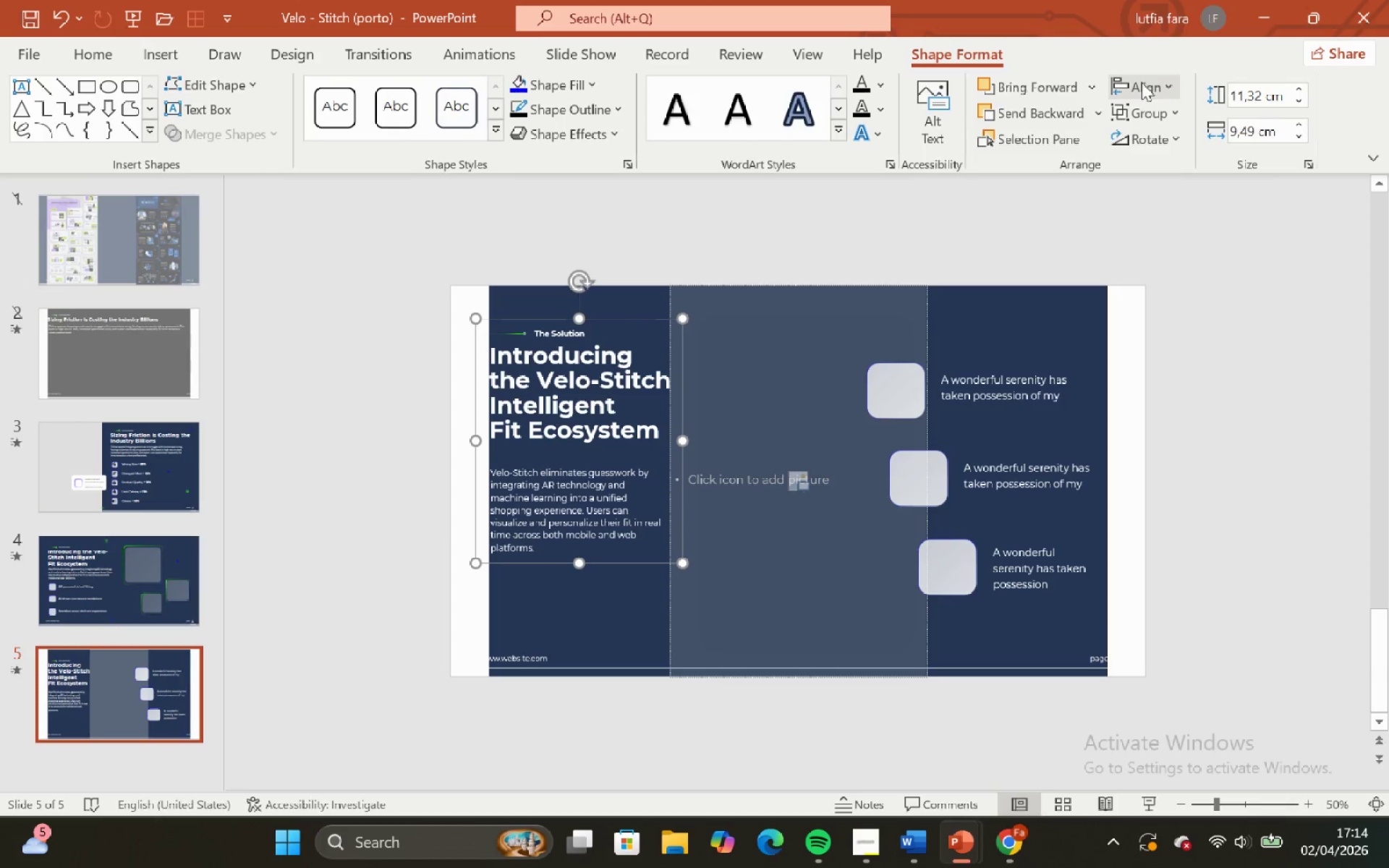 
left_click([1141, 82])
 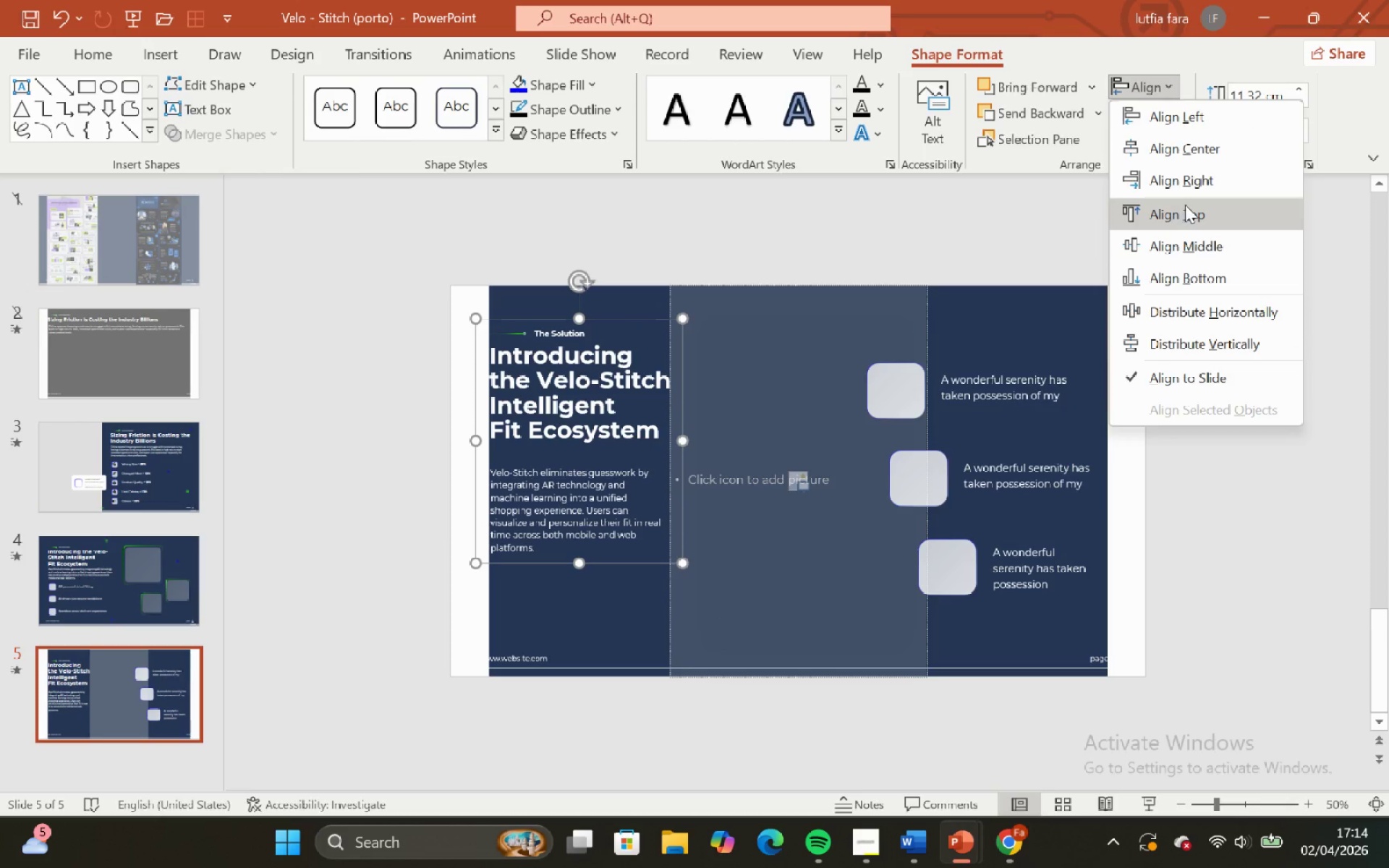 
left_click([1215, 246])
 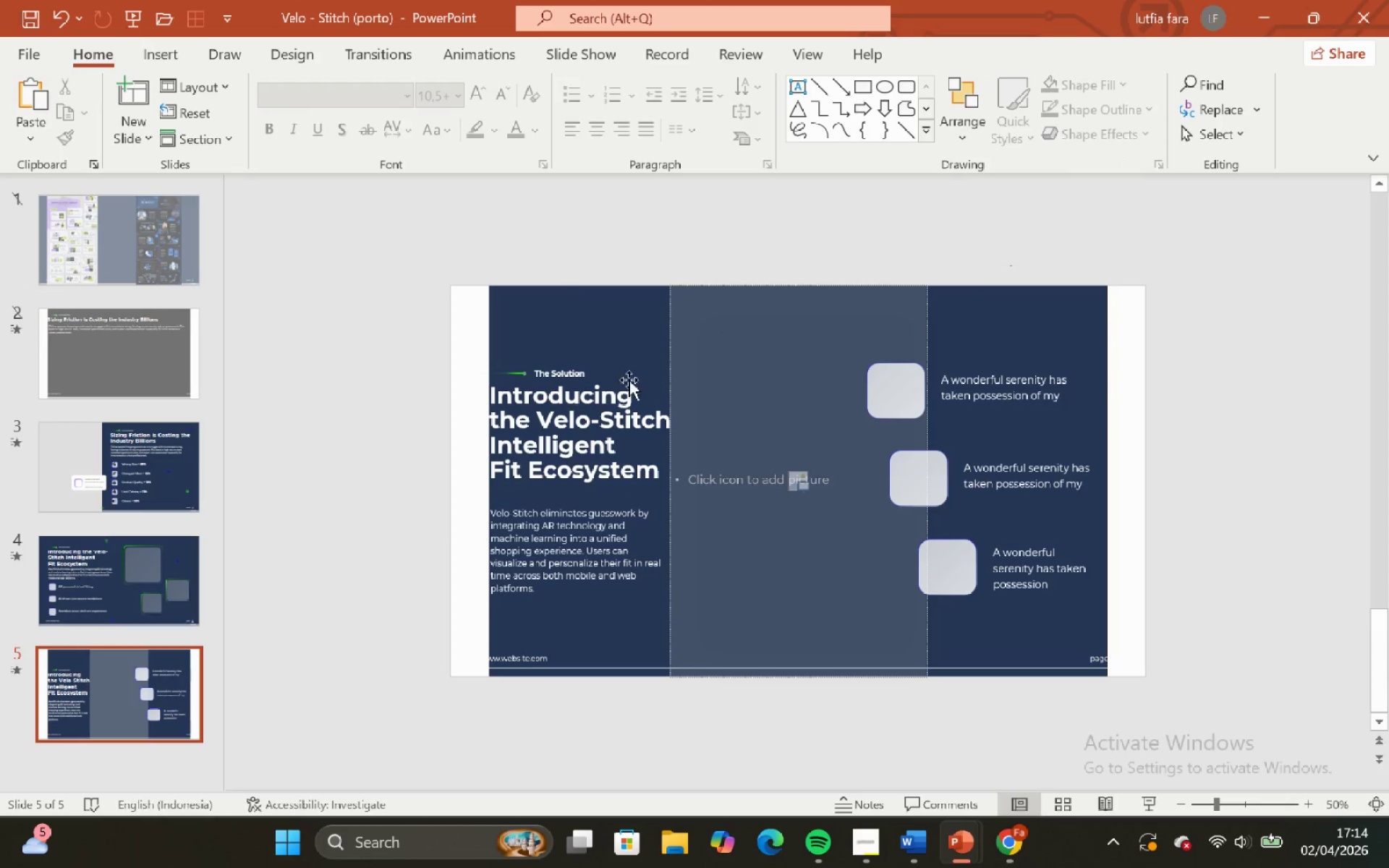 
left_click([611, 362])
 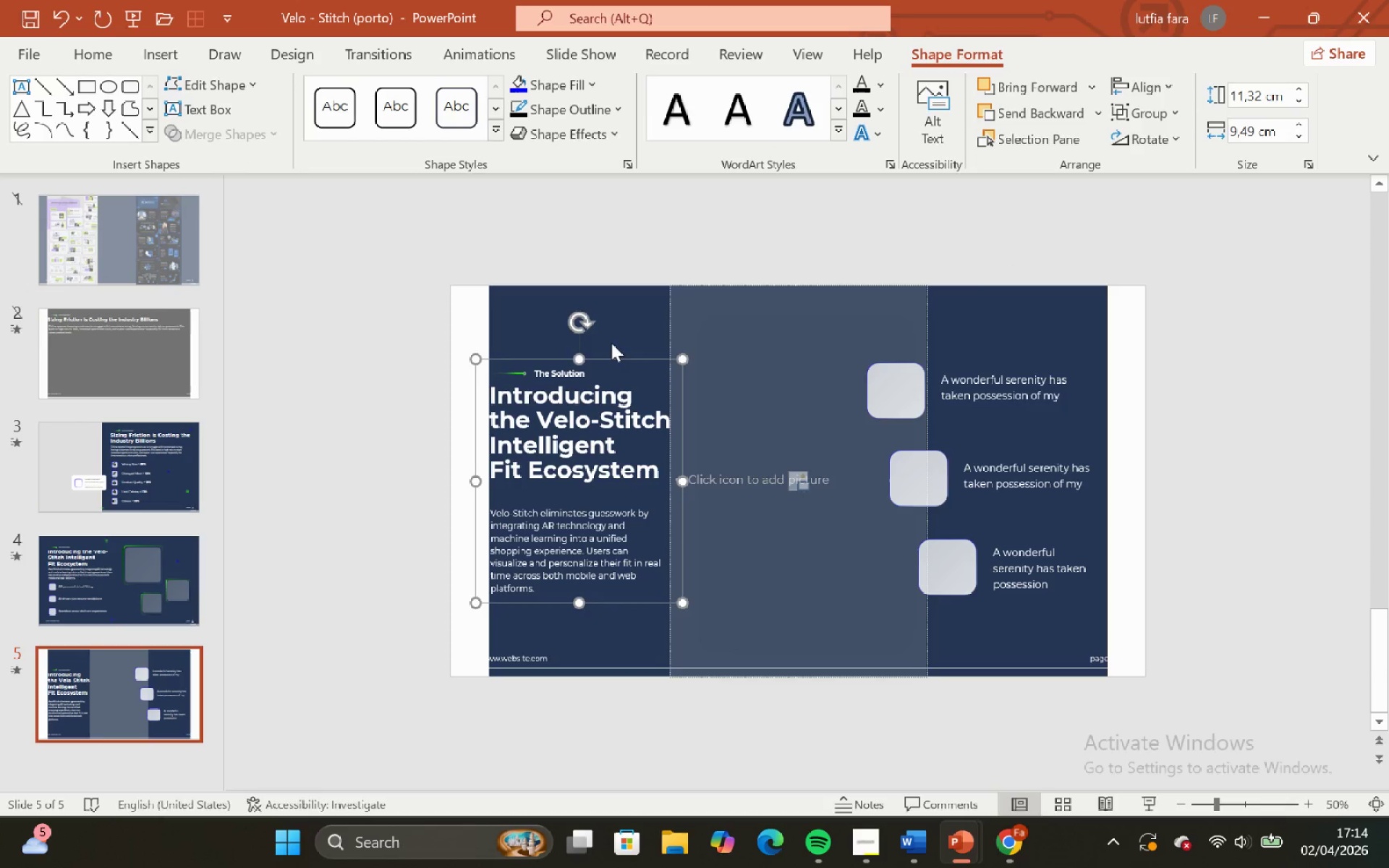 
left_click([611, 326])
 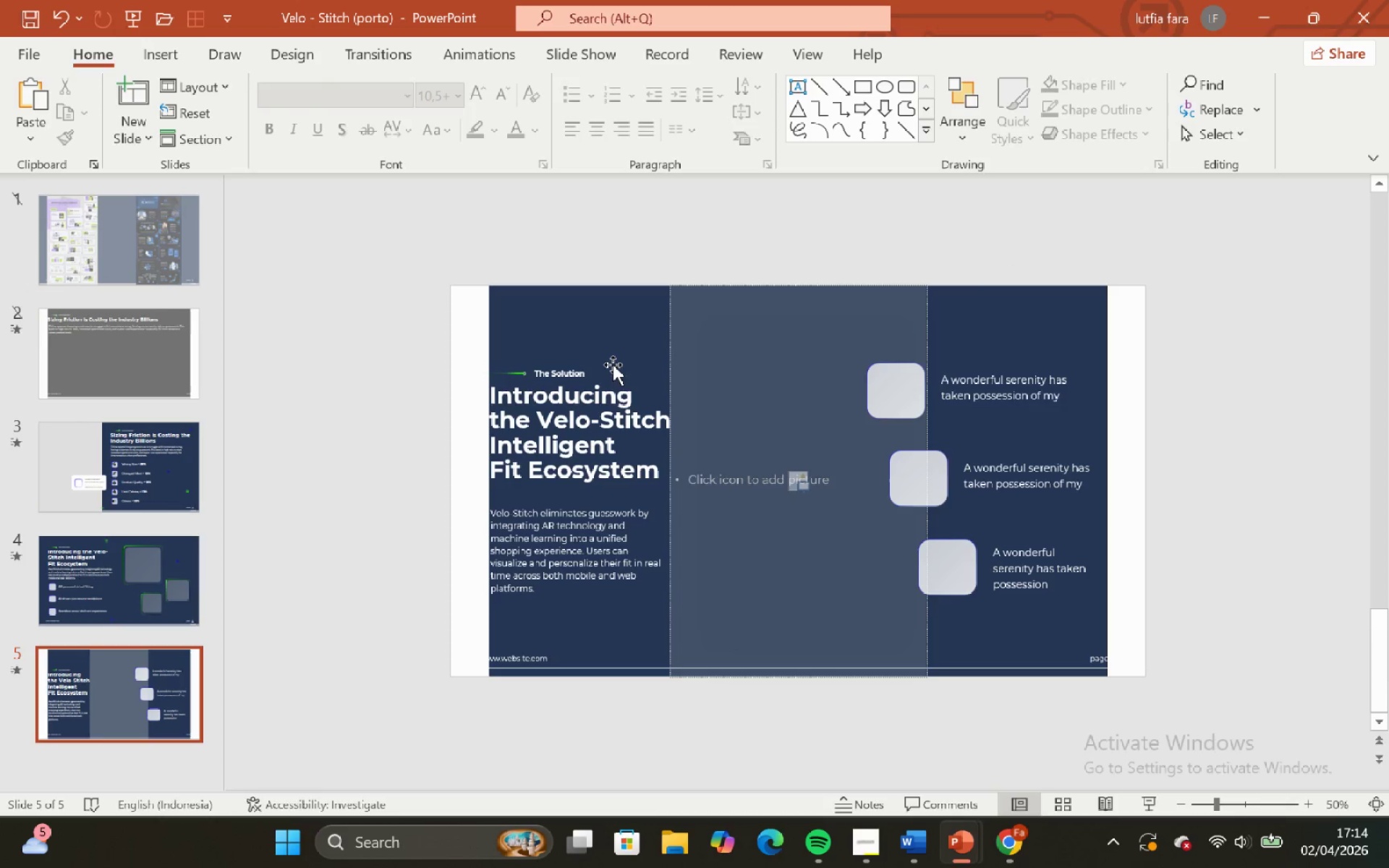 
left_click_drag(start_coordinate=[613, 365], to_coordinate=[1147, 88])
 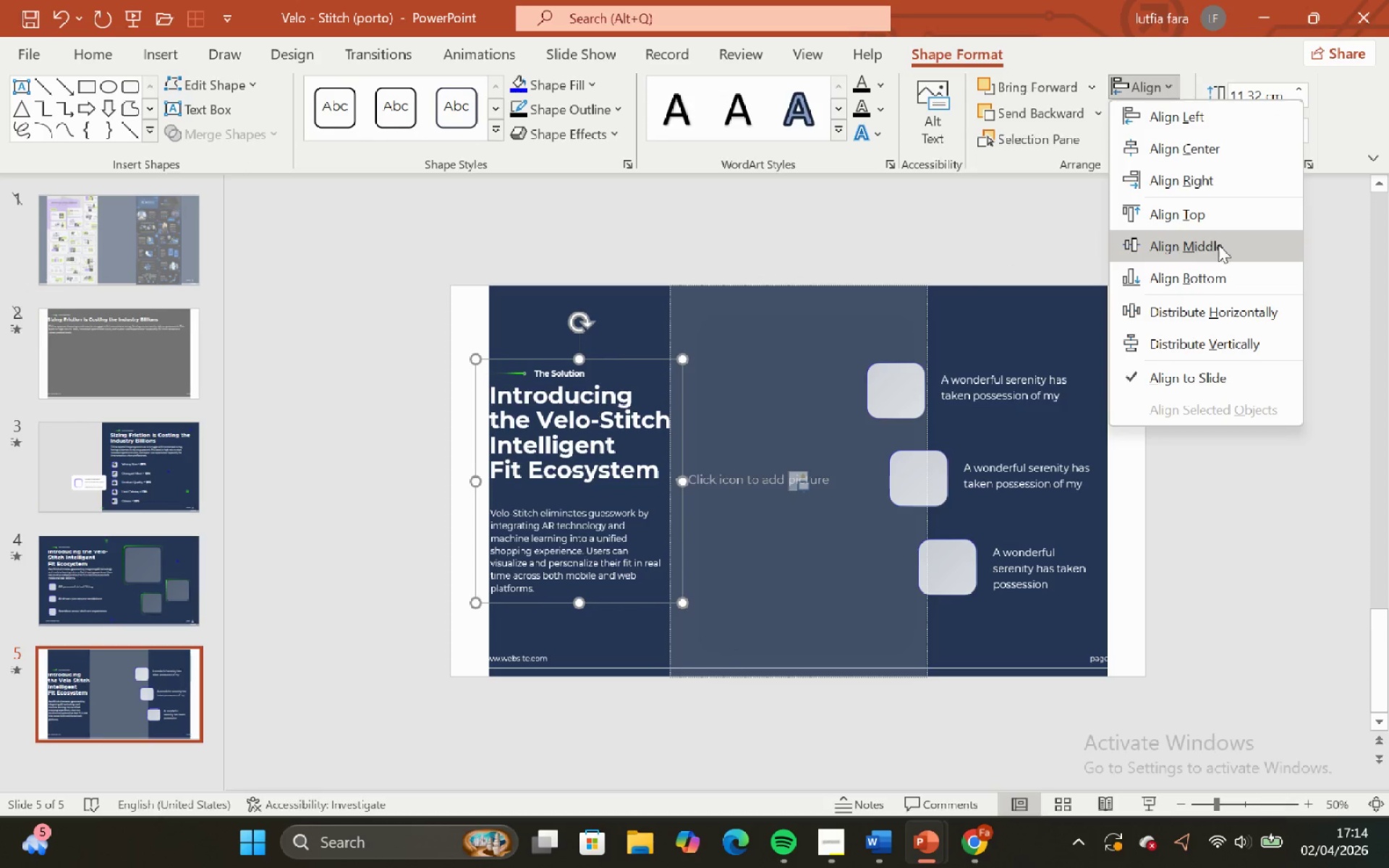 
left_click([1147, 88])
 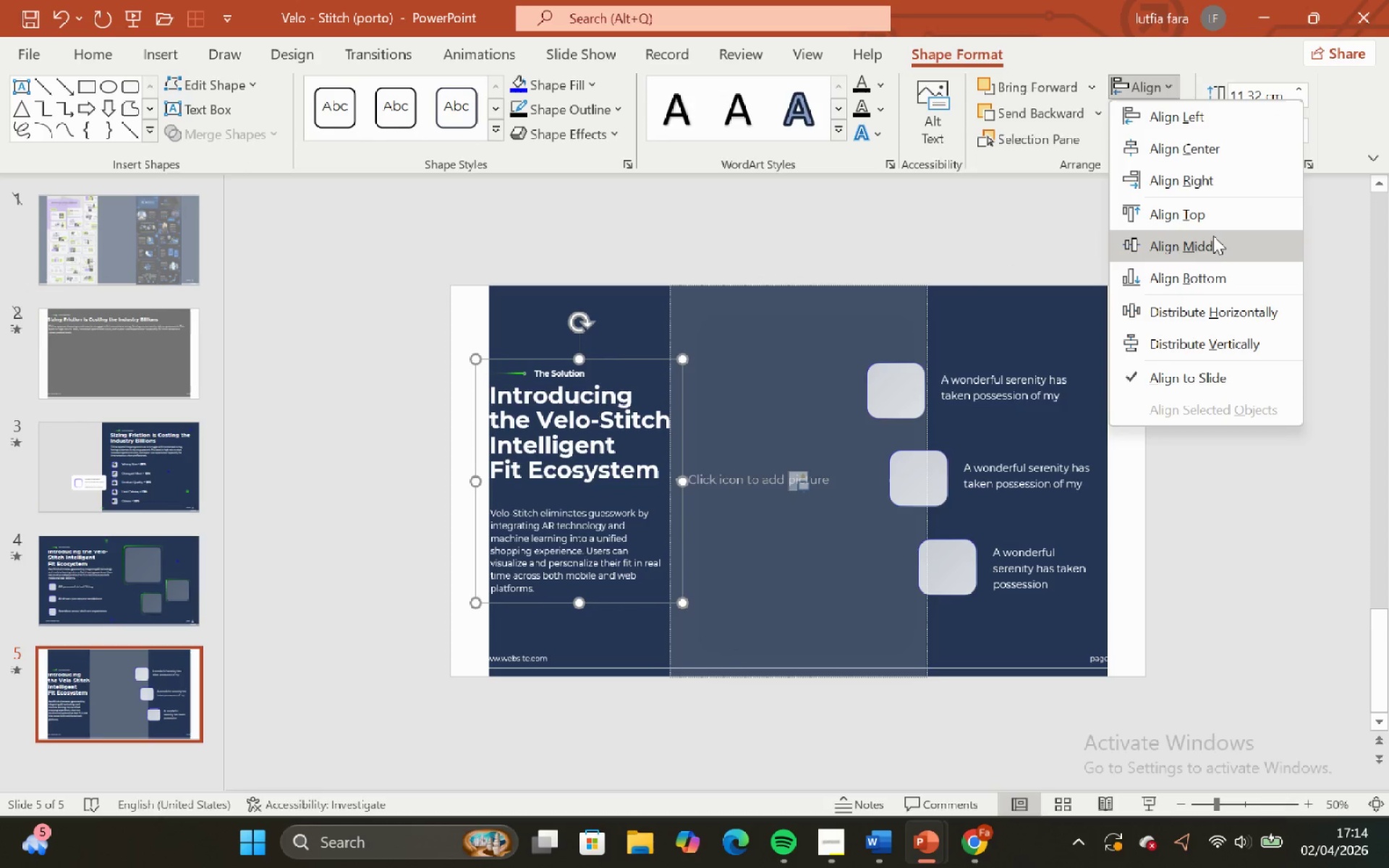 
left_click([1220, 246])
 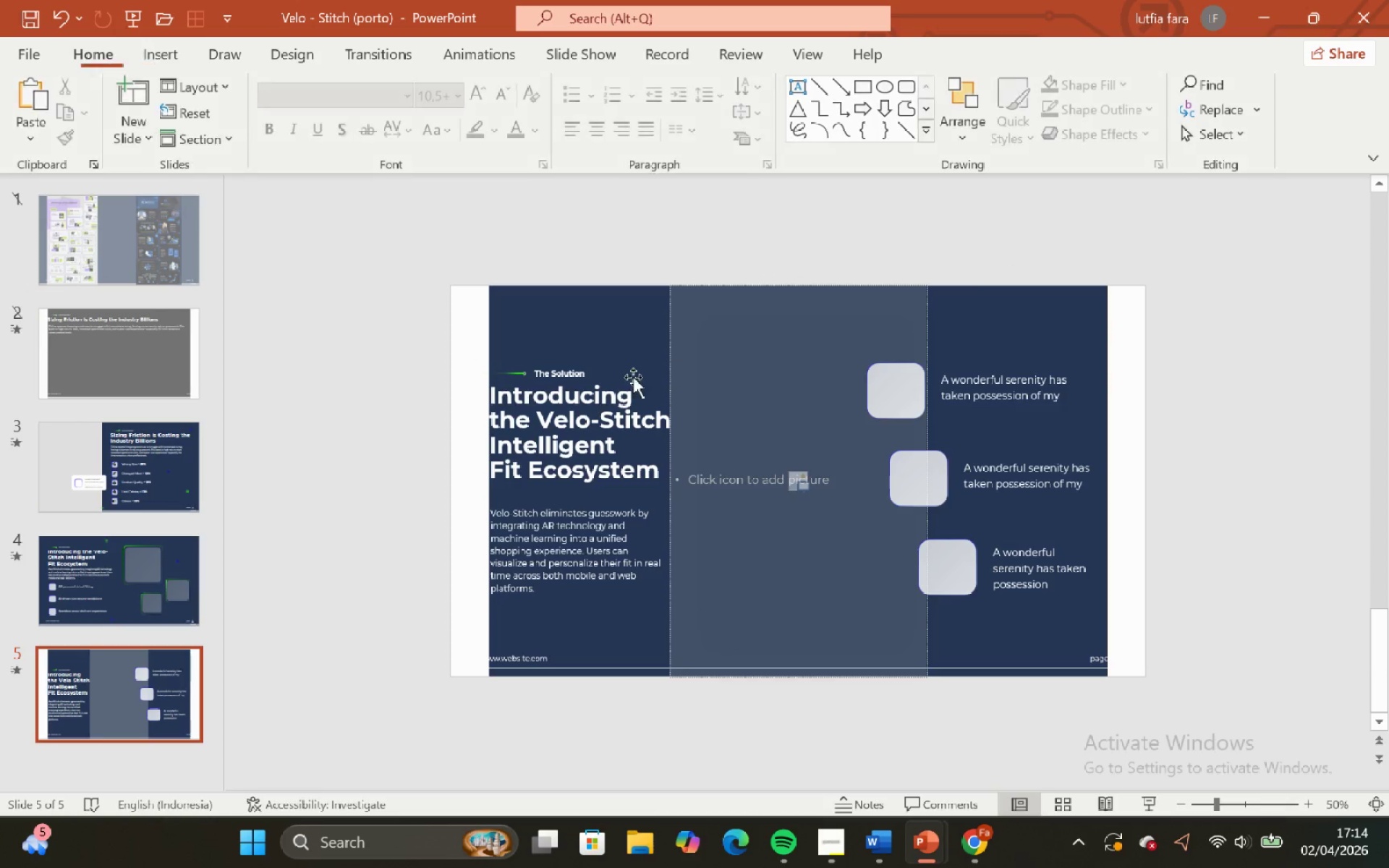 
hold_key(key=ShiftLeft, duration=0.56)
hold_key(key=ControlLeft, duration=0.66)
scroll: coordinate [613, 388], scroll_direction: up, amount: 1.0
 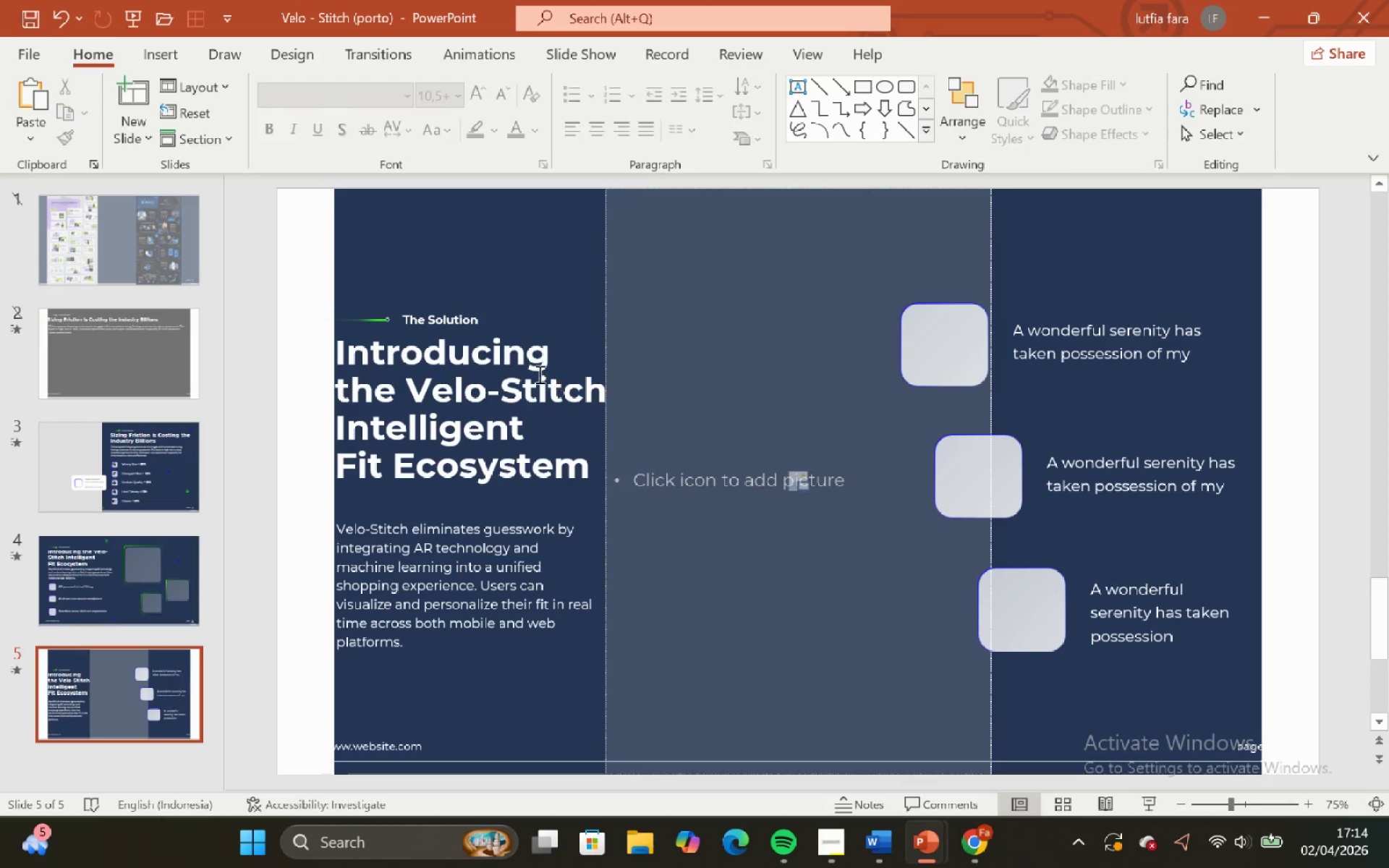 
left_click([538, 373])
 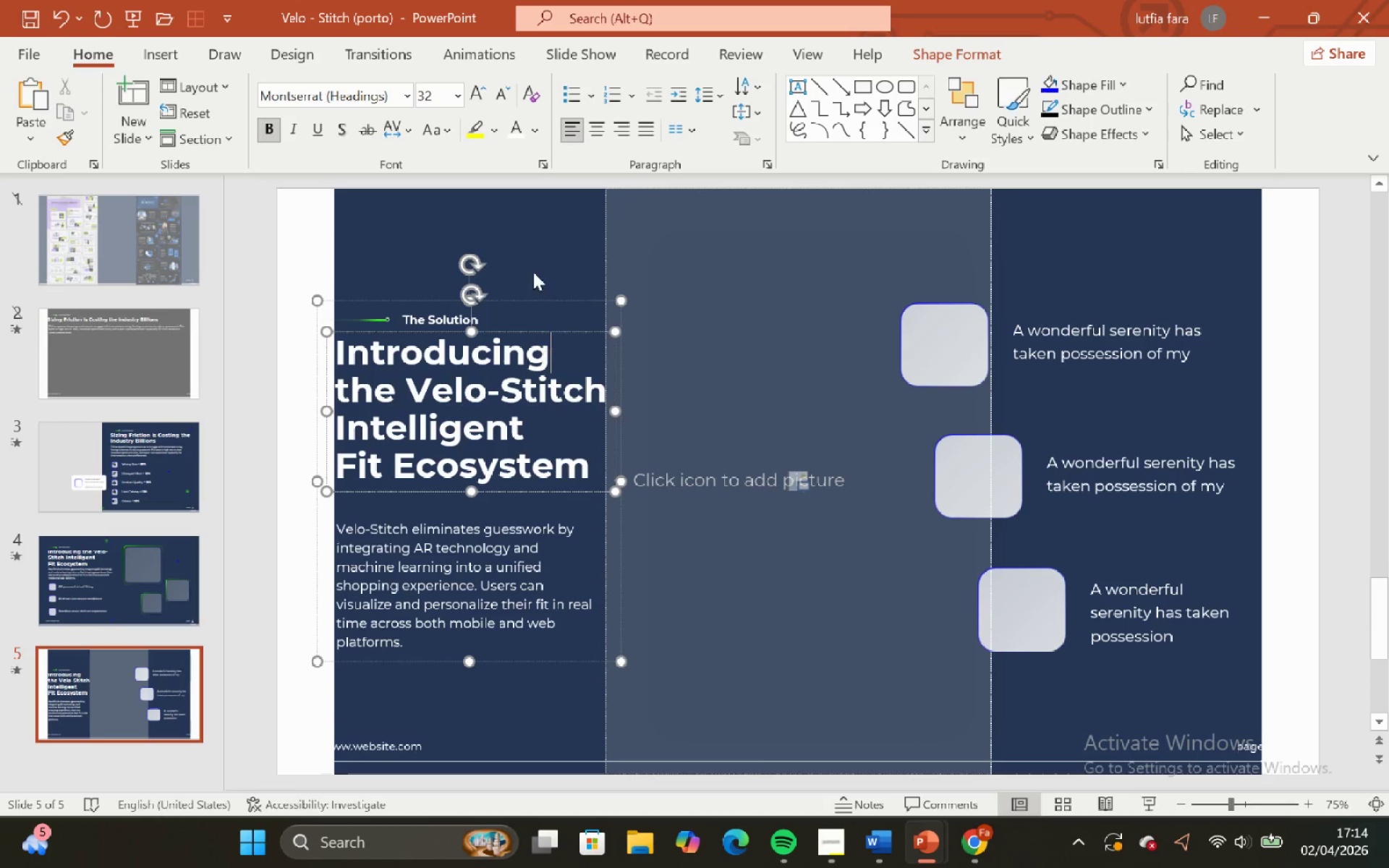 
left_click([527, 247])
 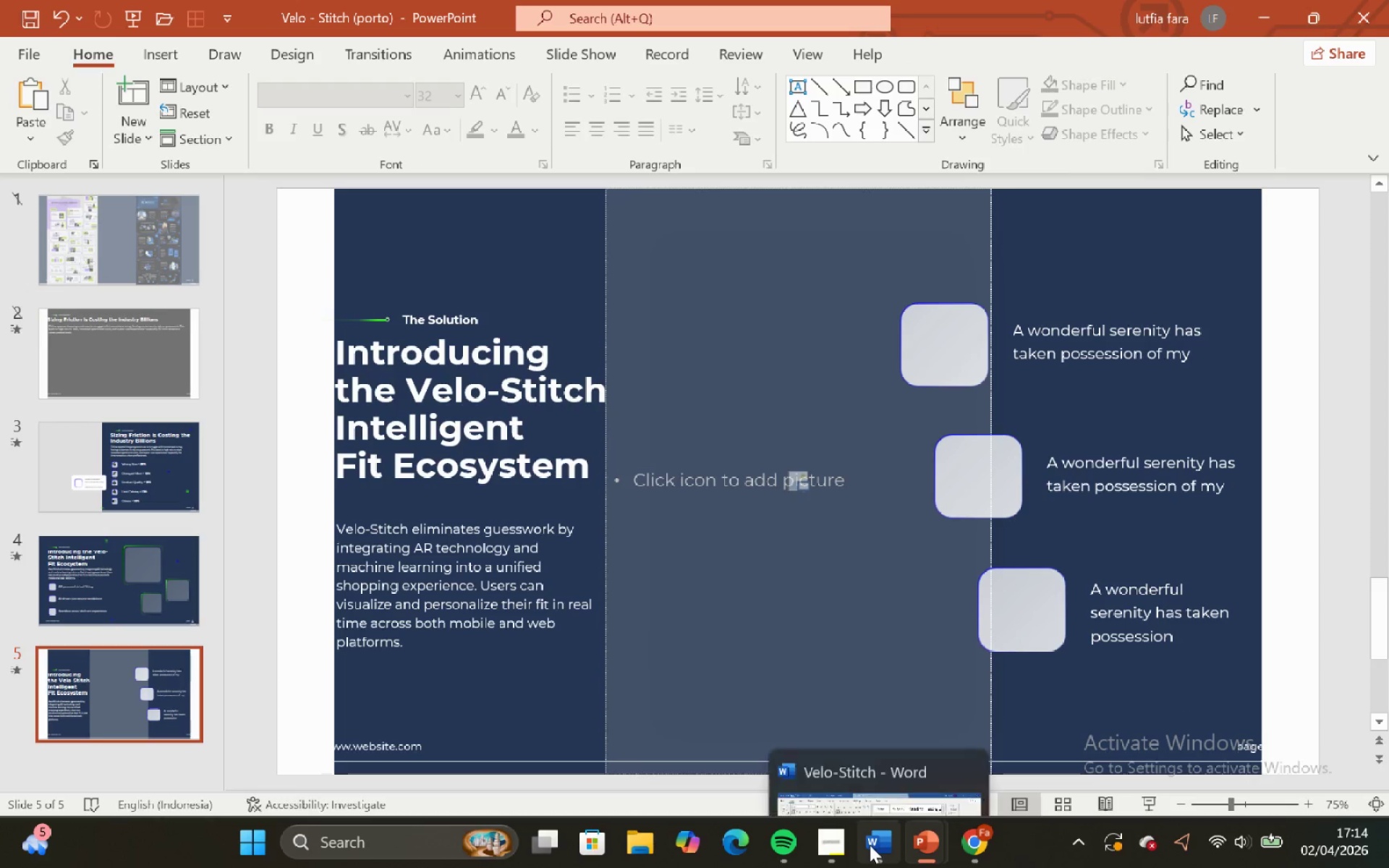 
left_click([865, 735])
 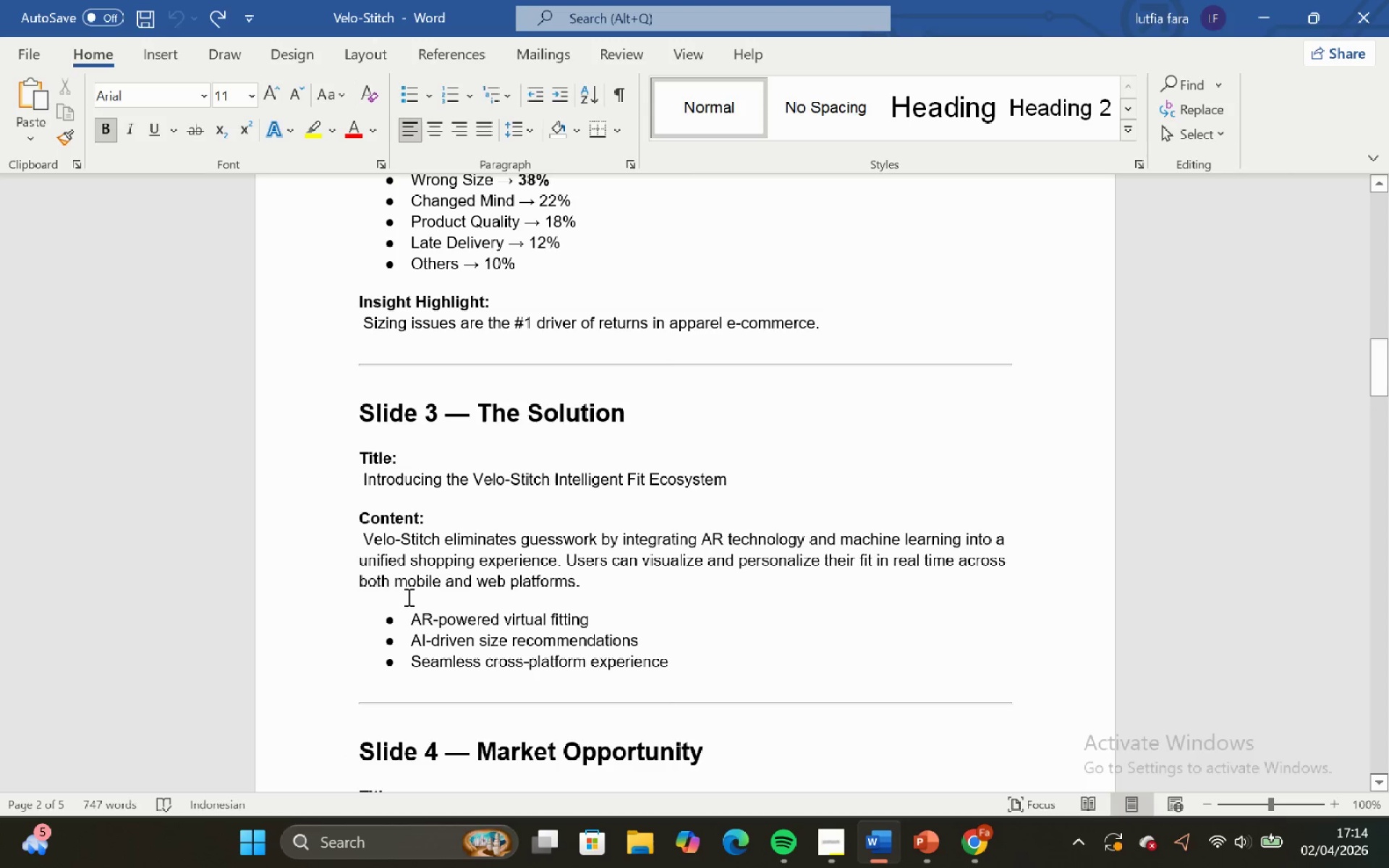 
left_click_drag(start_coordinate=[408, 616], to_coordinate=[661, 625])
 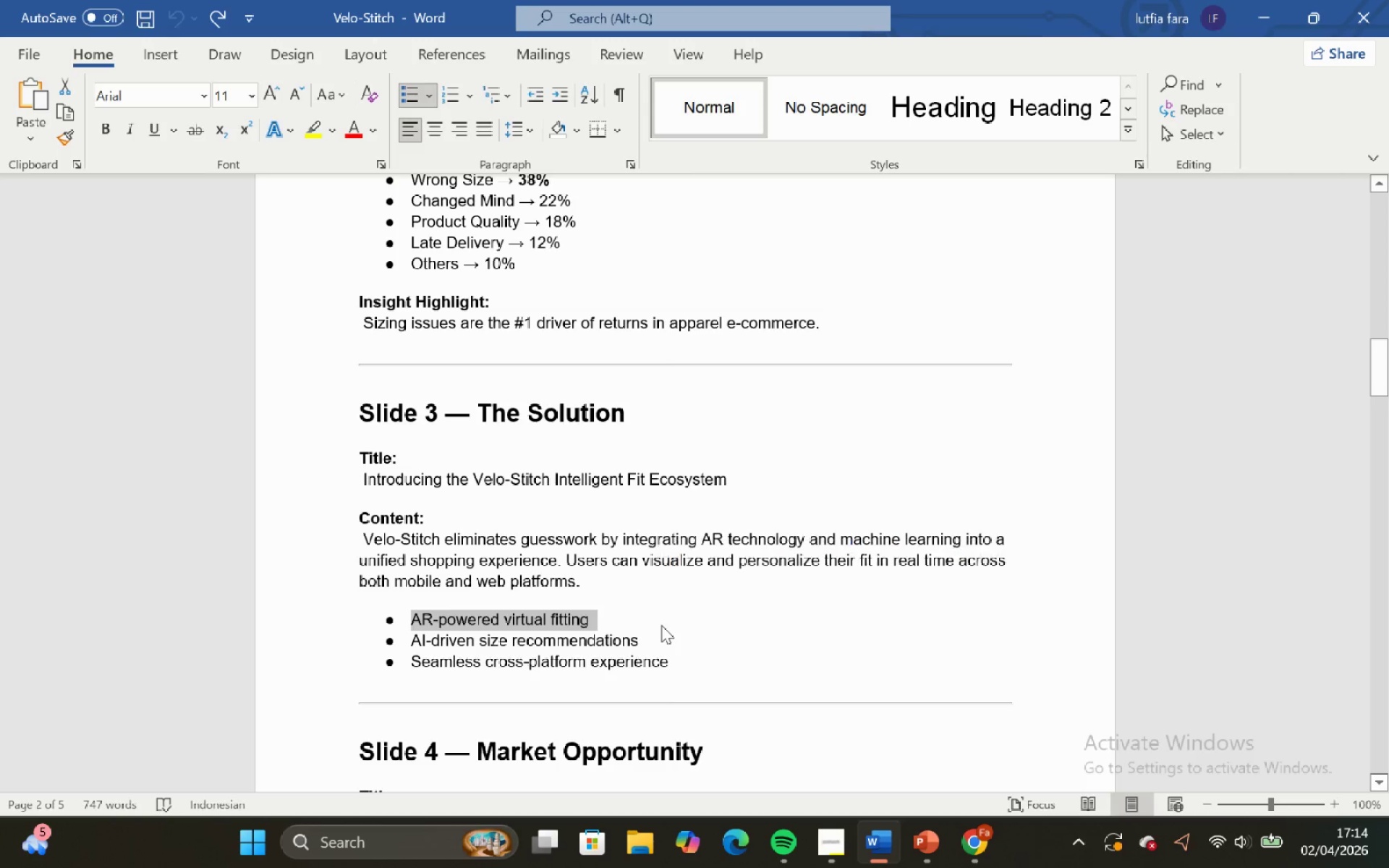 
key(Control+C)
 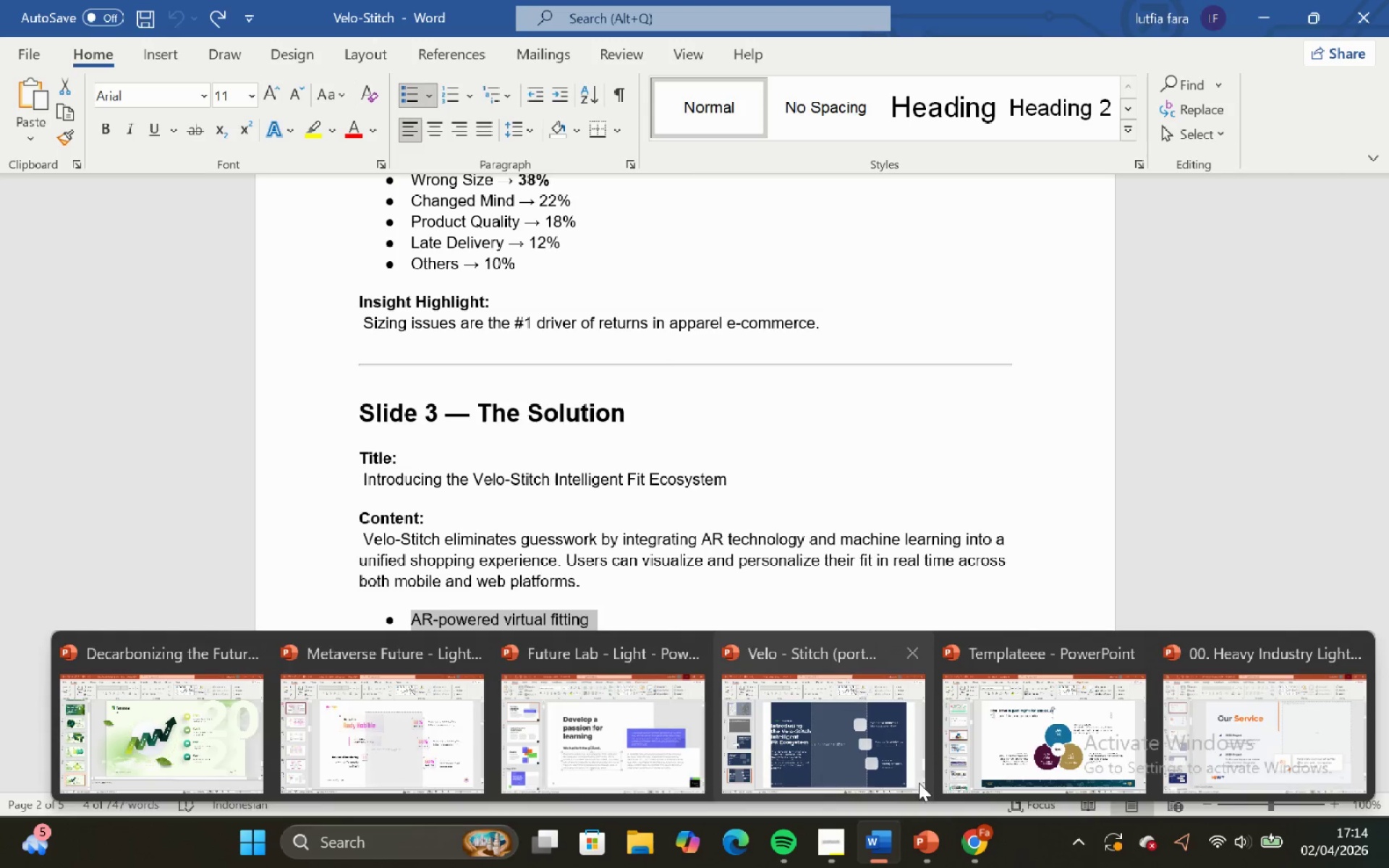 
left_click([849, 747])
 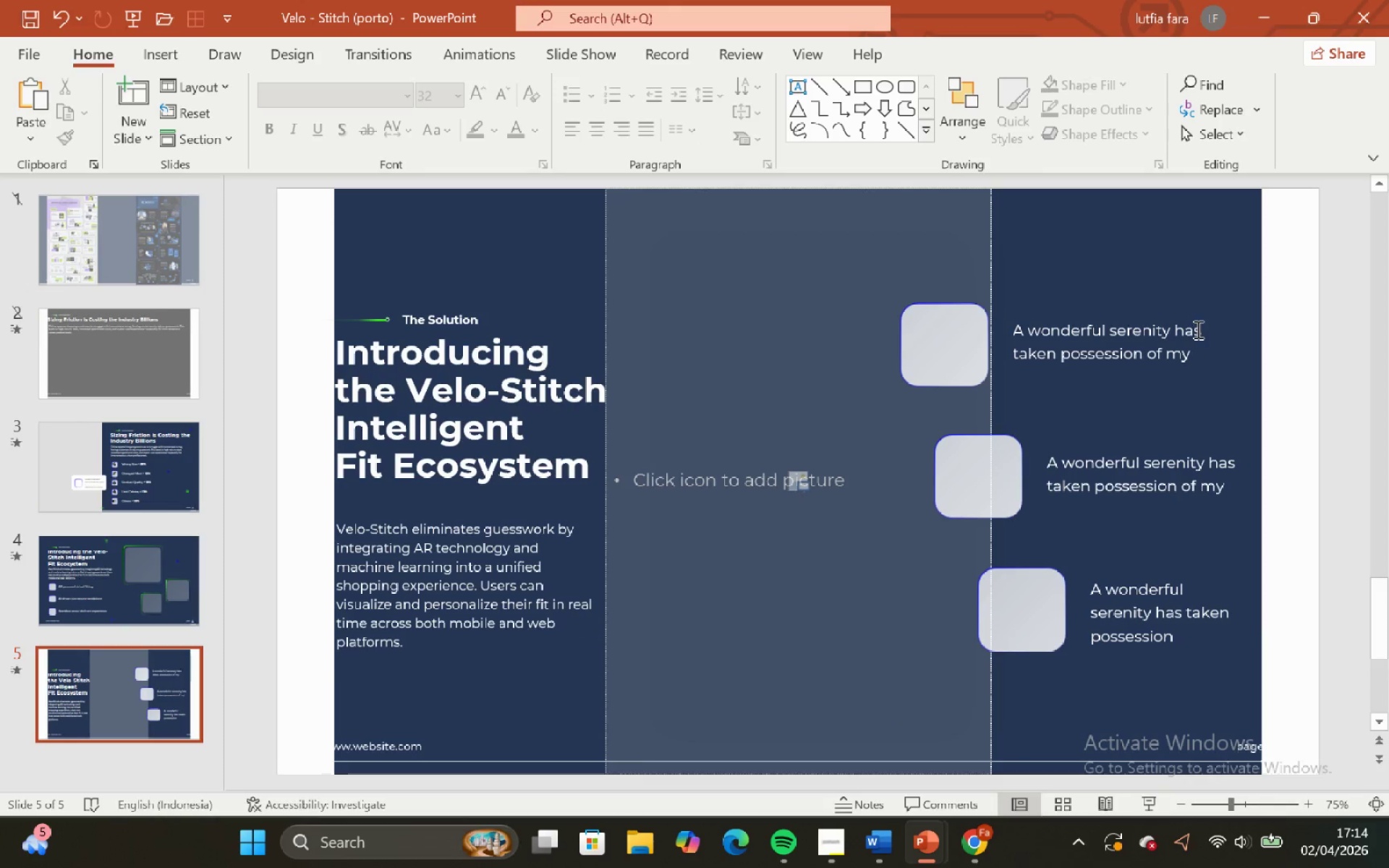 
left_click([1126, 330])
 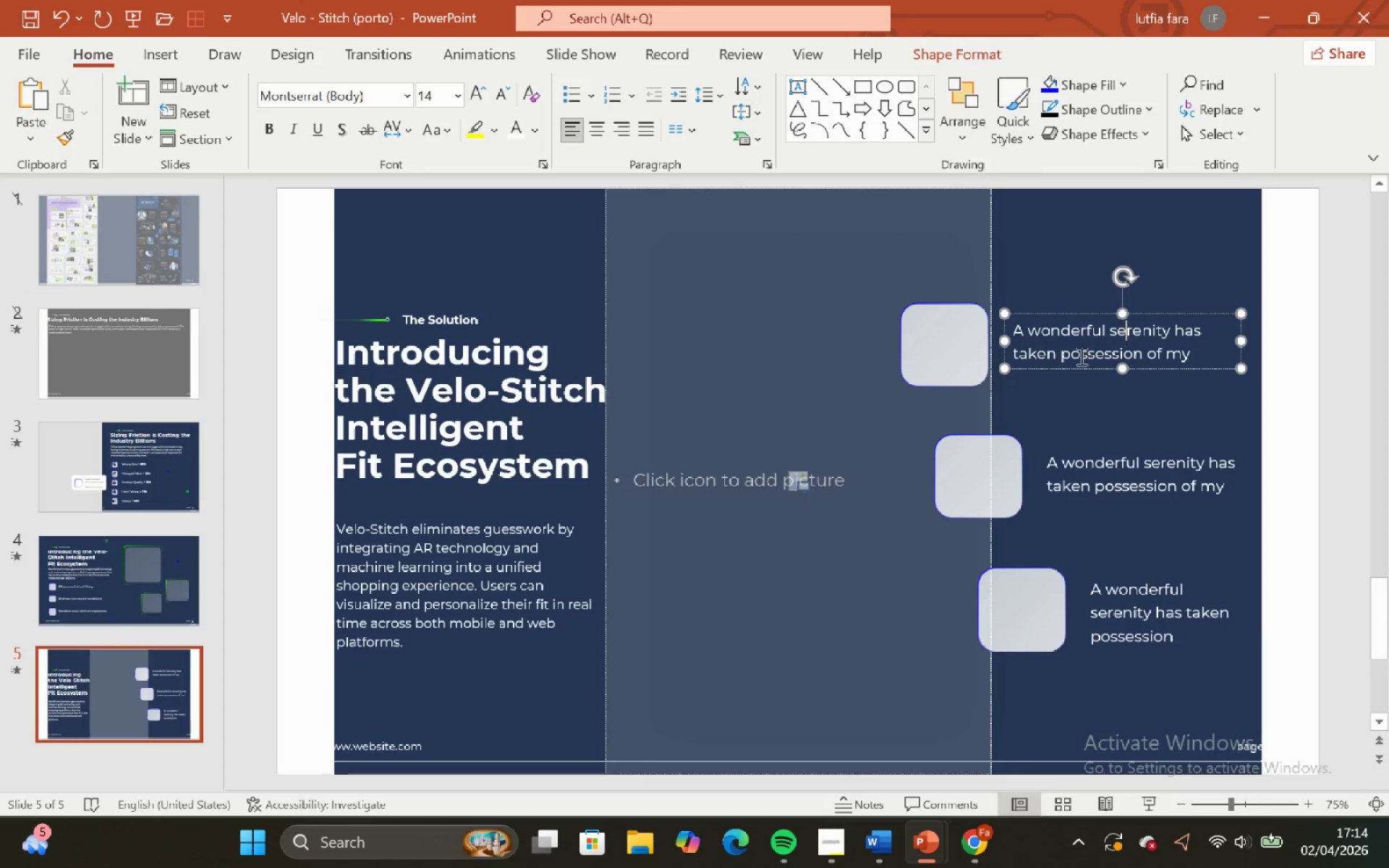 
key(Control+A)
 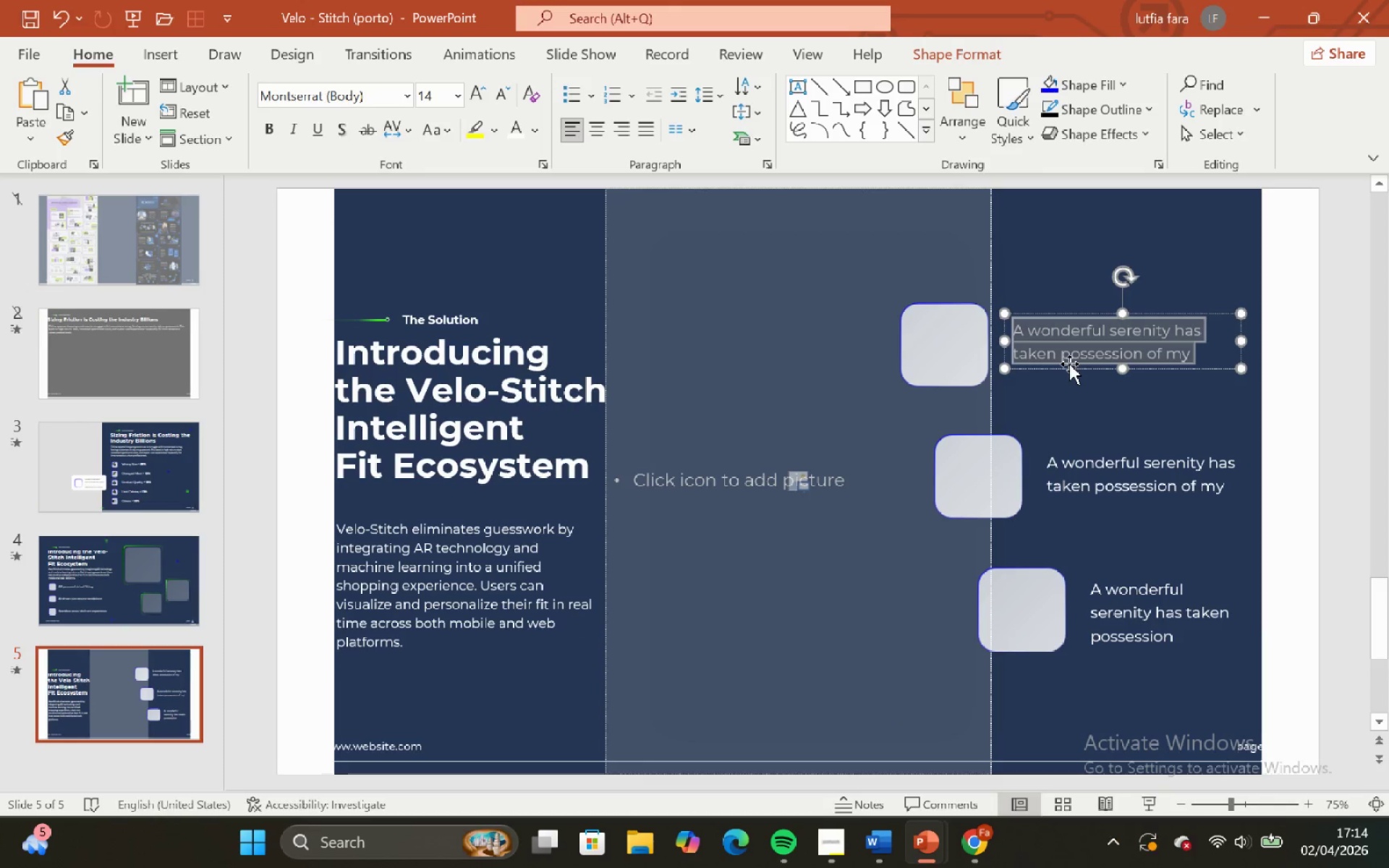 
right_click([1069, 364])
 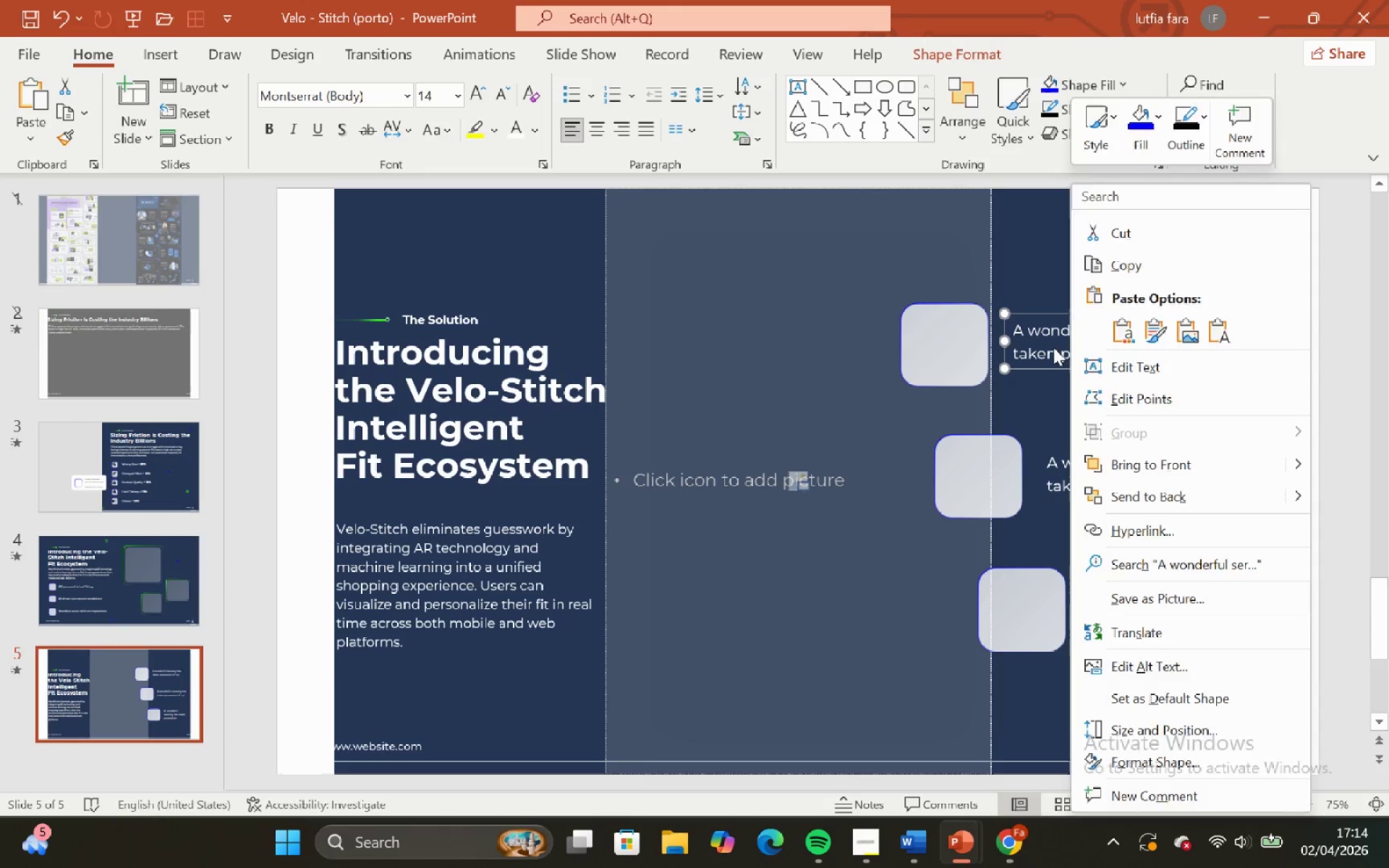 
double_click([1052, 345])
 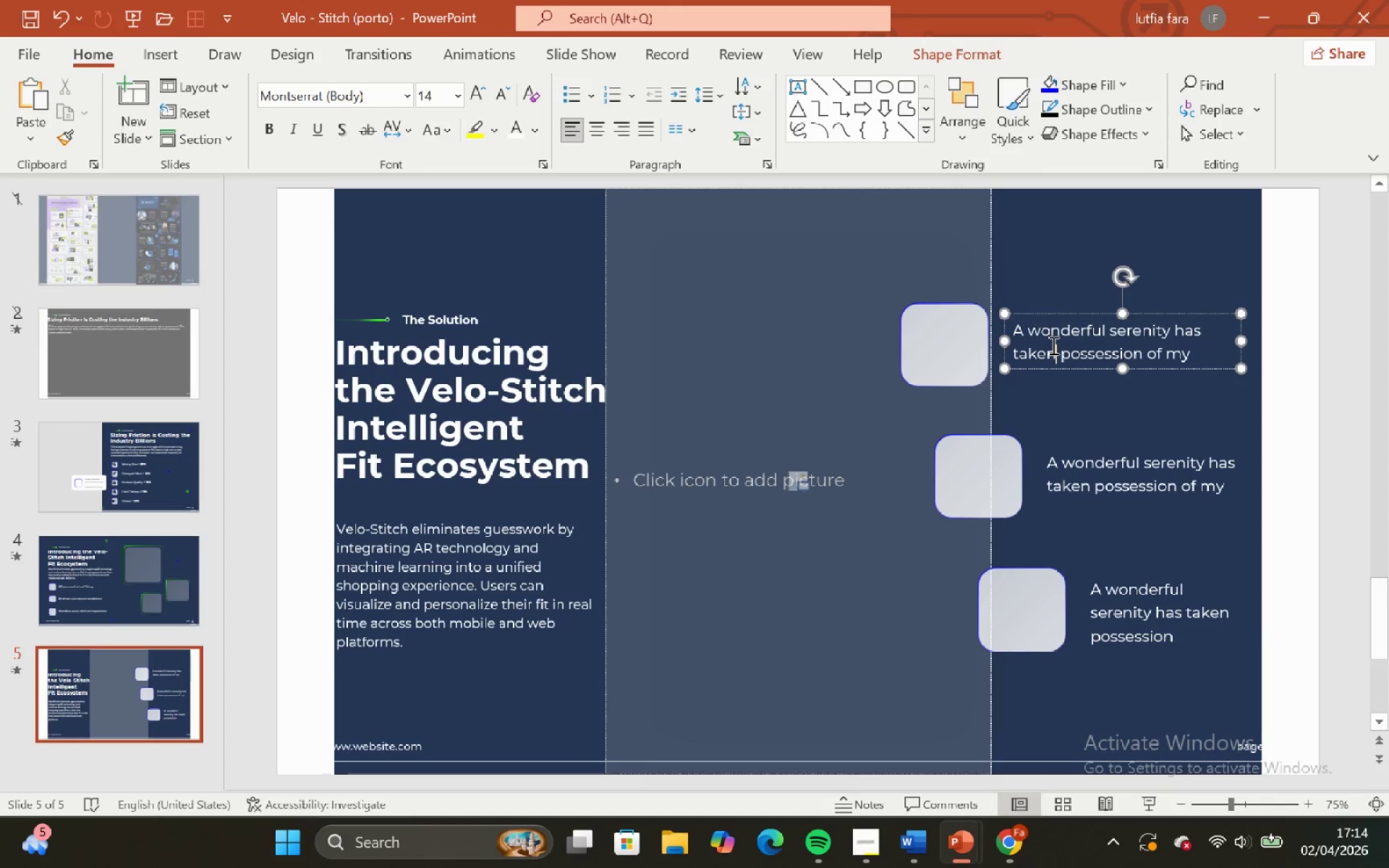 
key(Control+ControlLeft)
 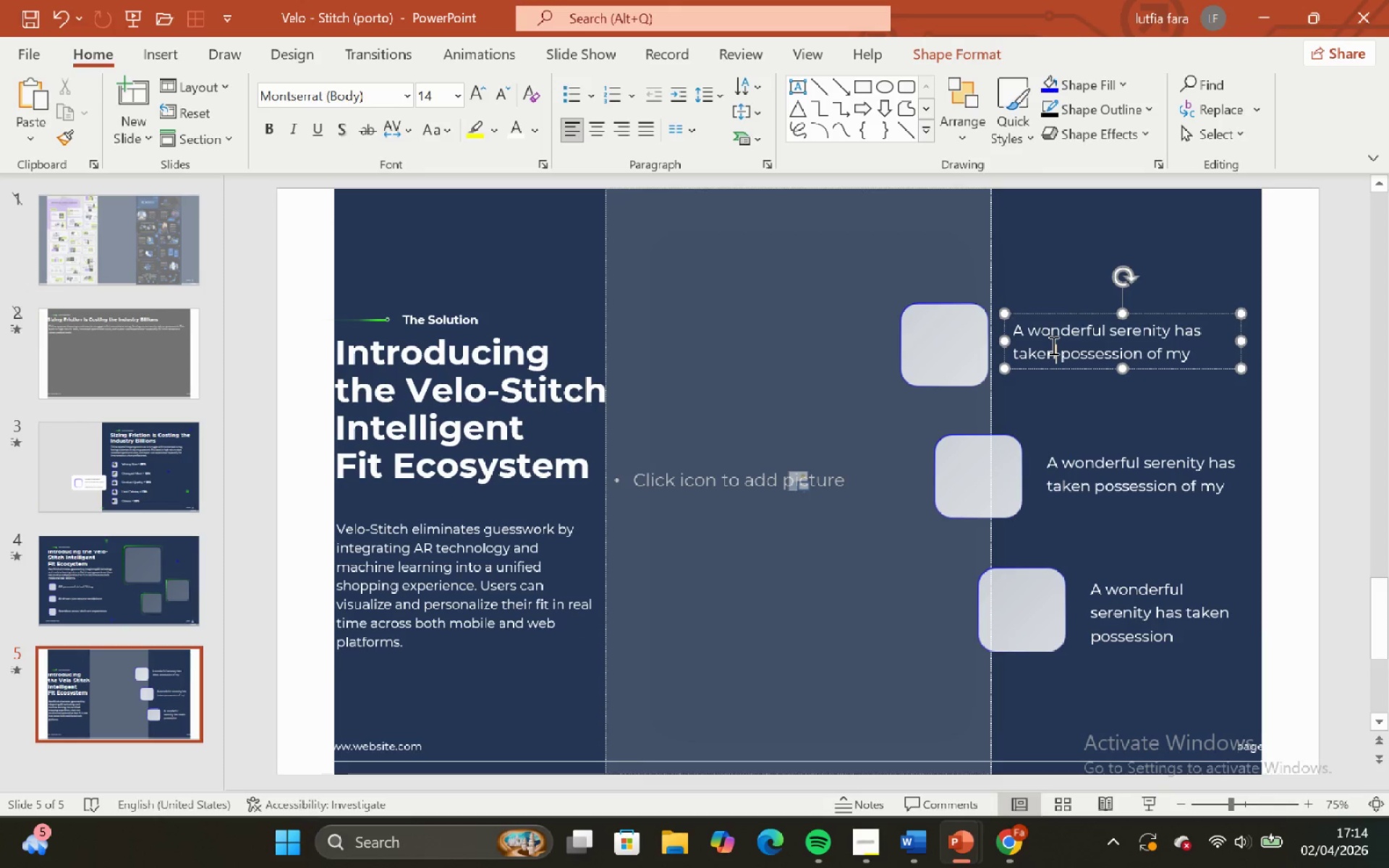 
key(Control+A)
 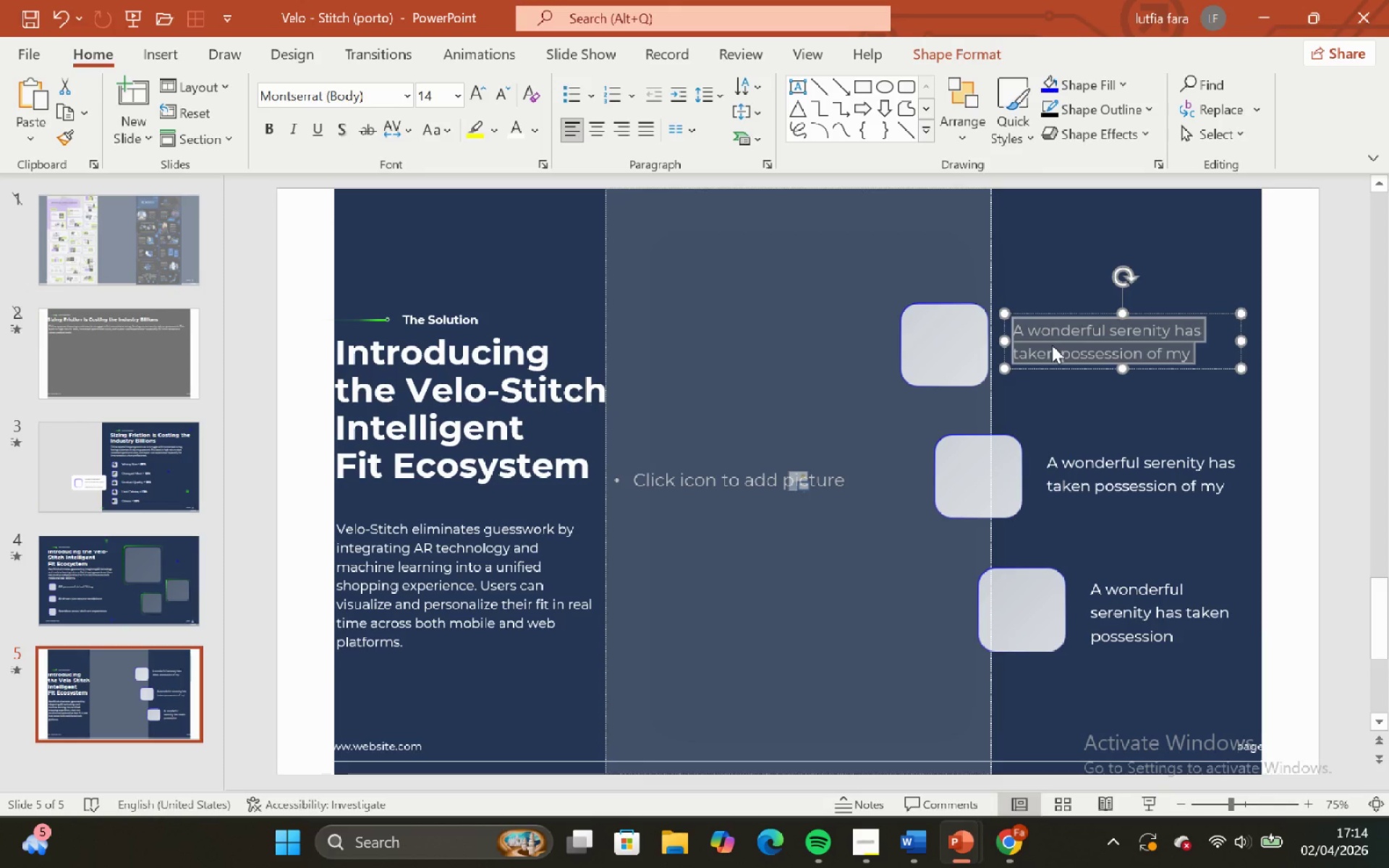 
right_click([1052, 345])
 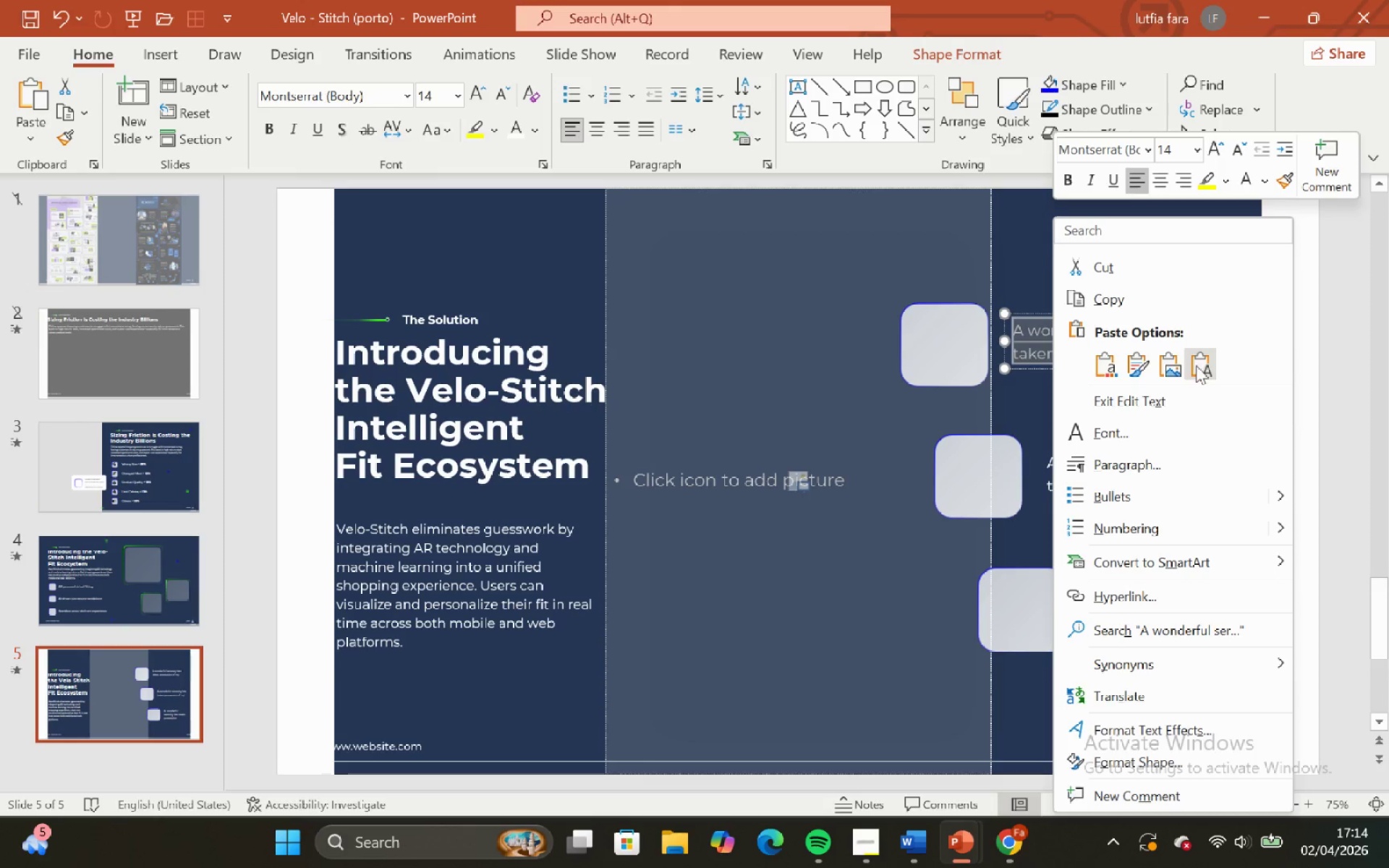 
left_click([1201, 363])
 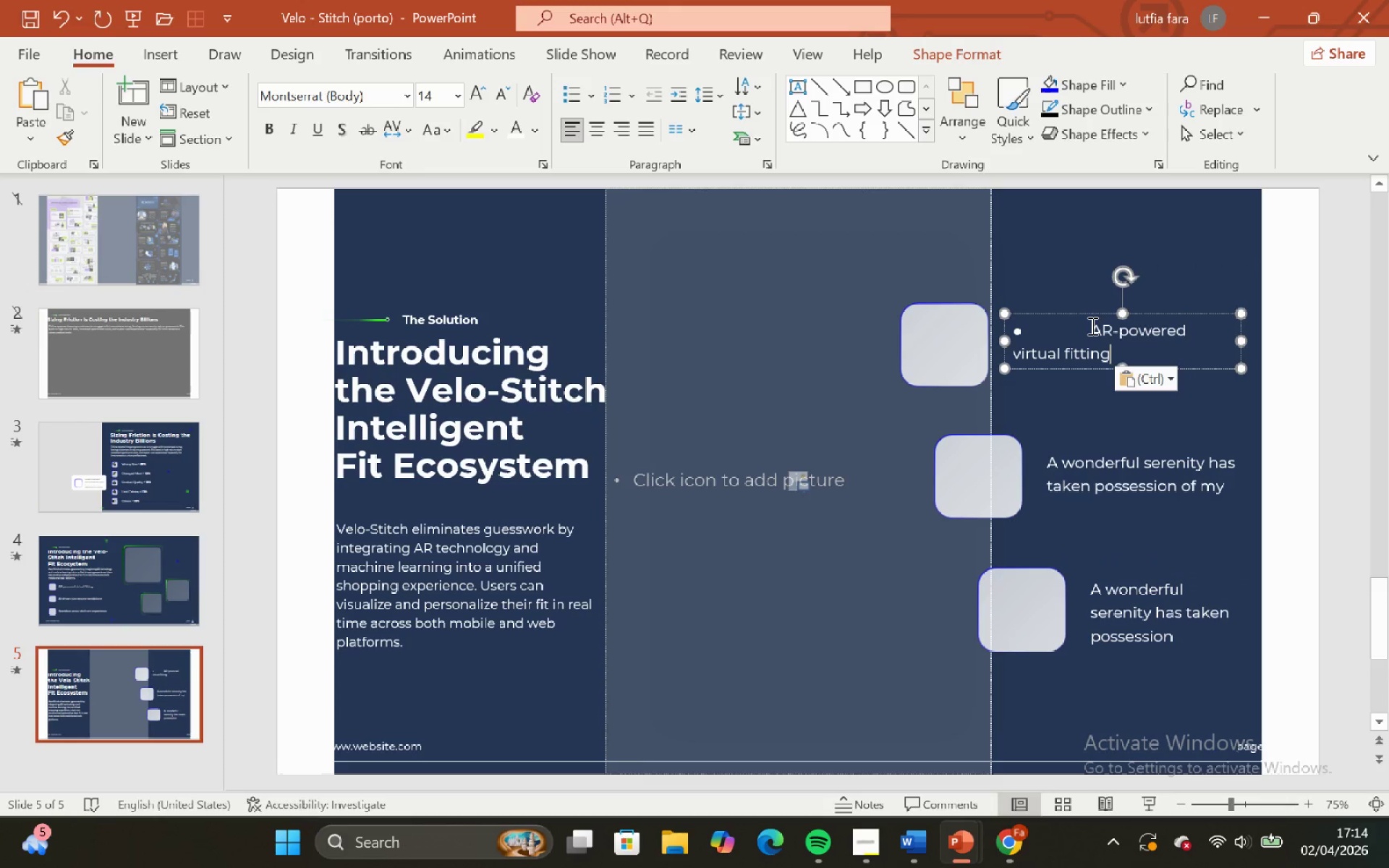 
left_click([1092, 328])
 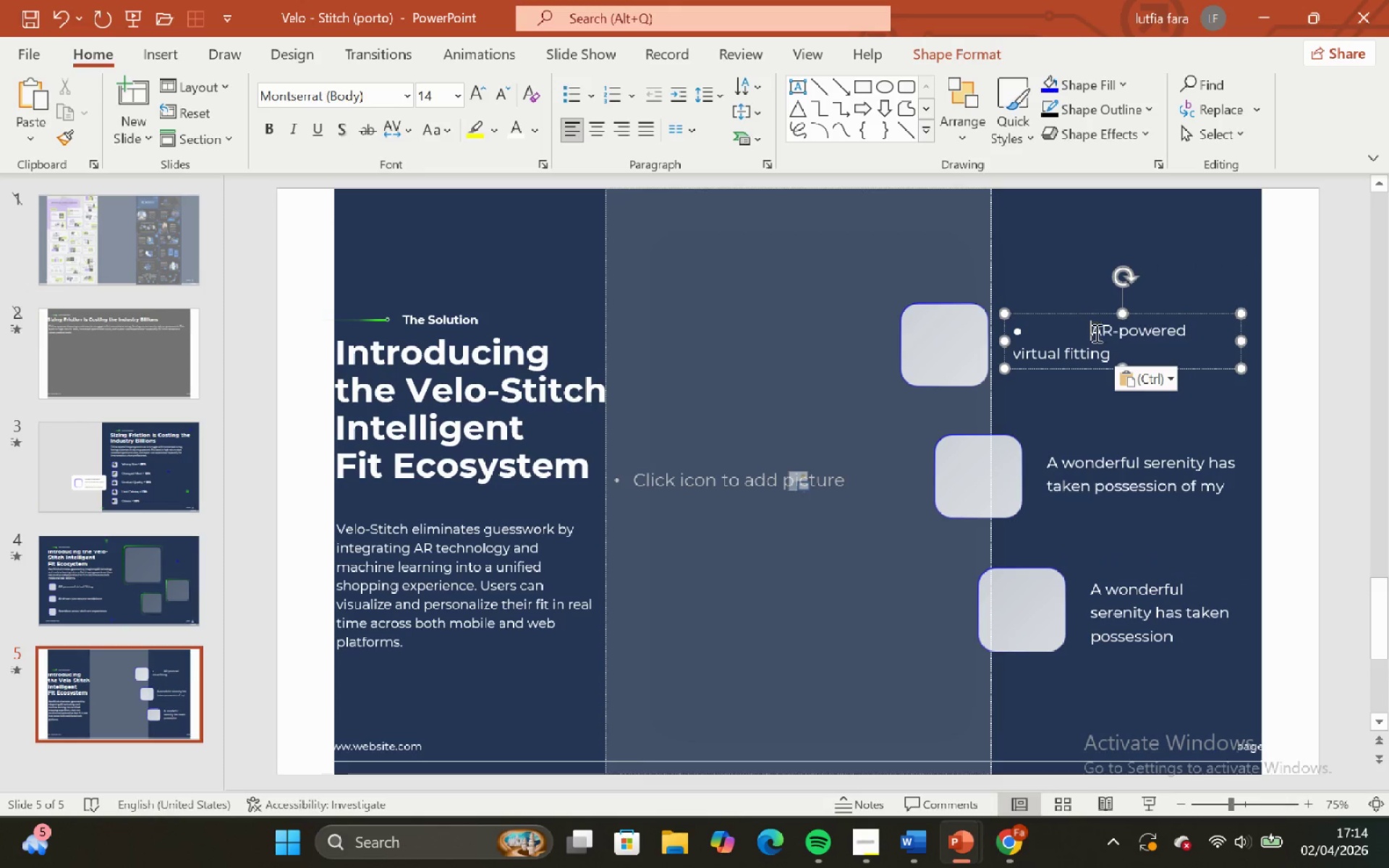 
key(Backspace)
 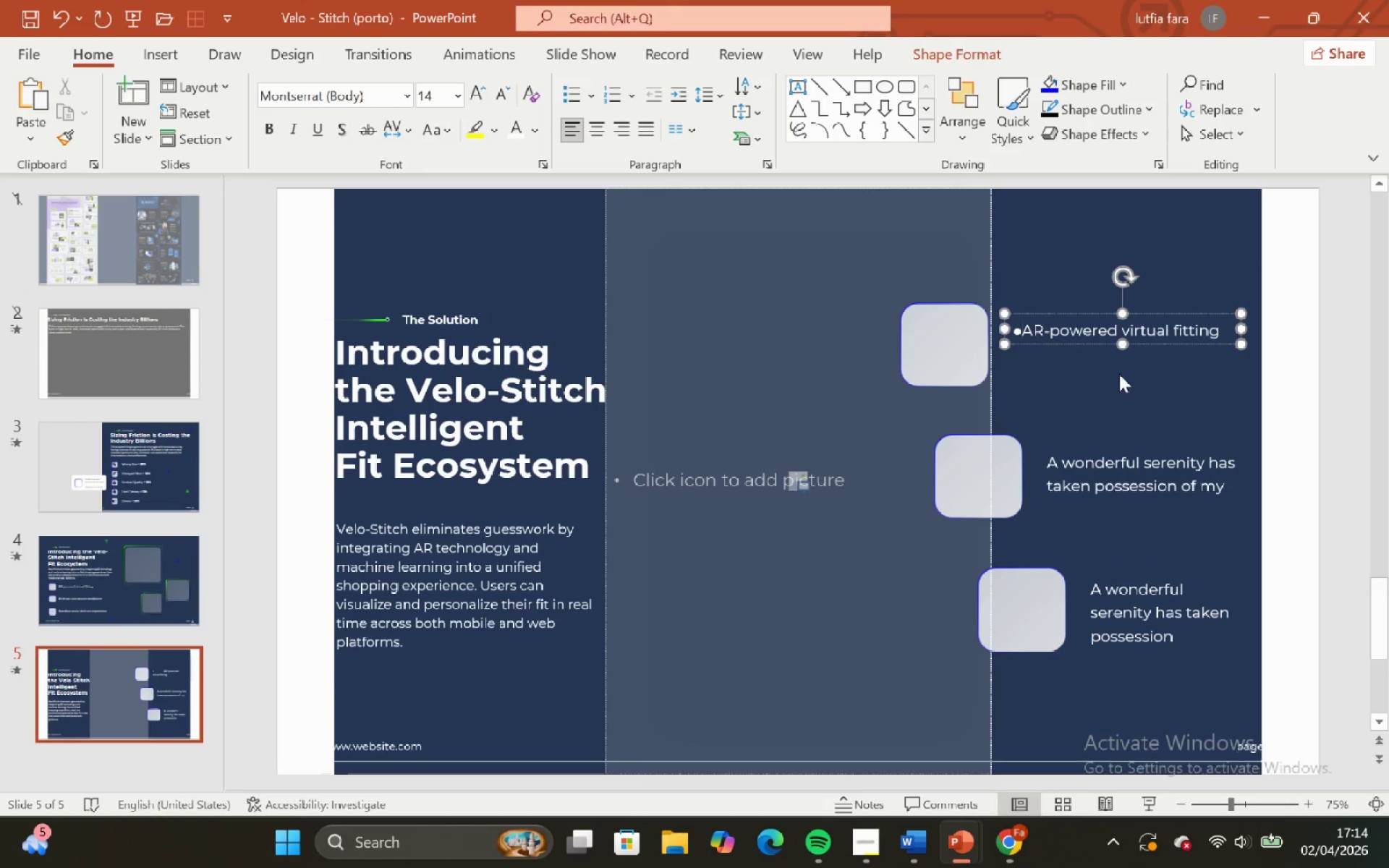 
key(Backspace)
 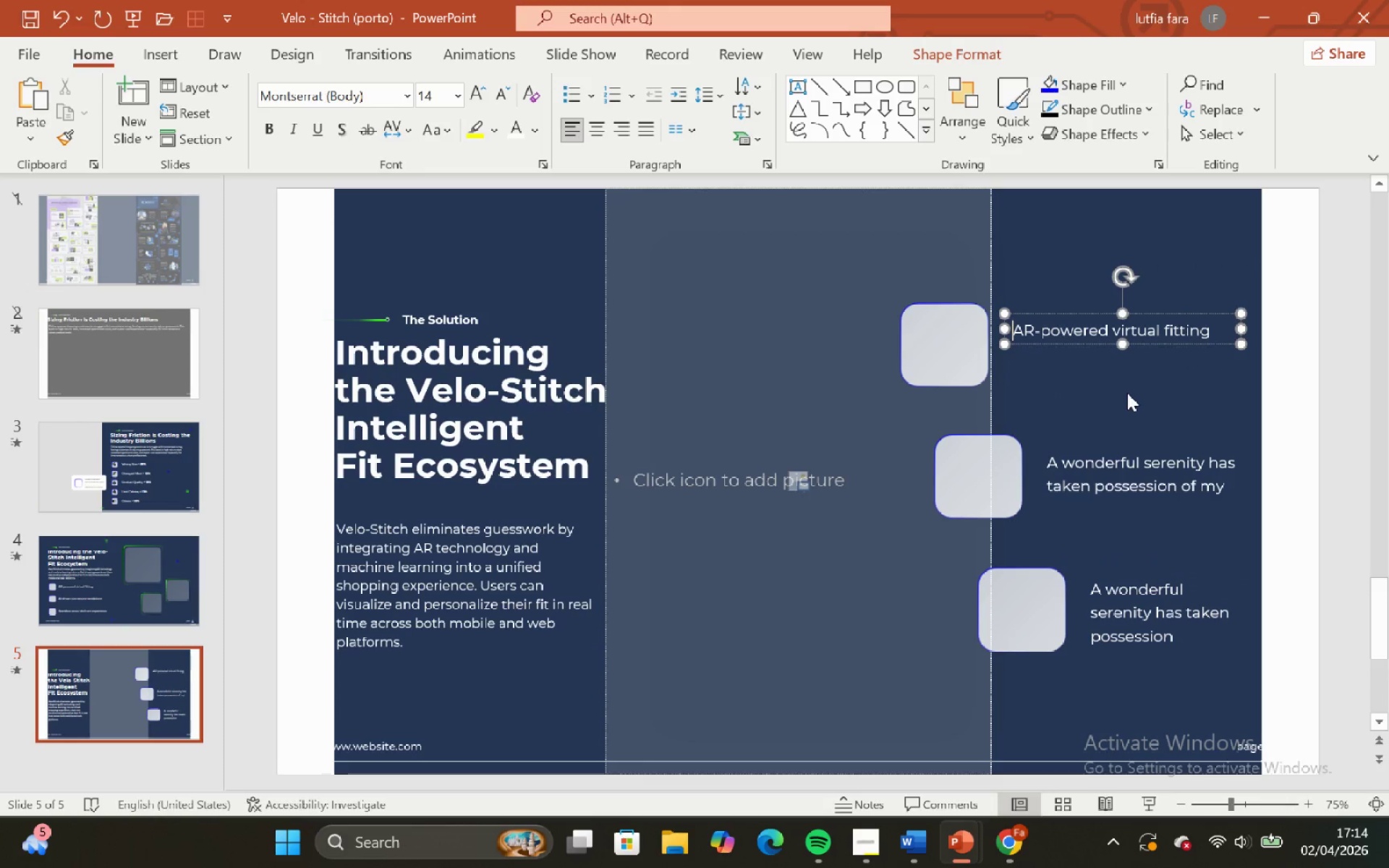 
key(Backspace)
 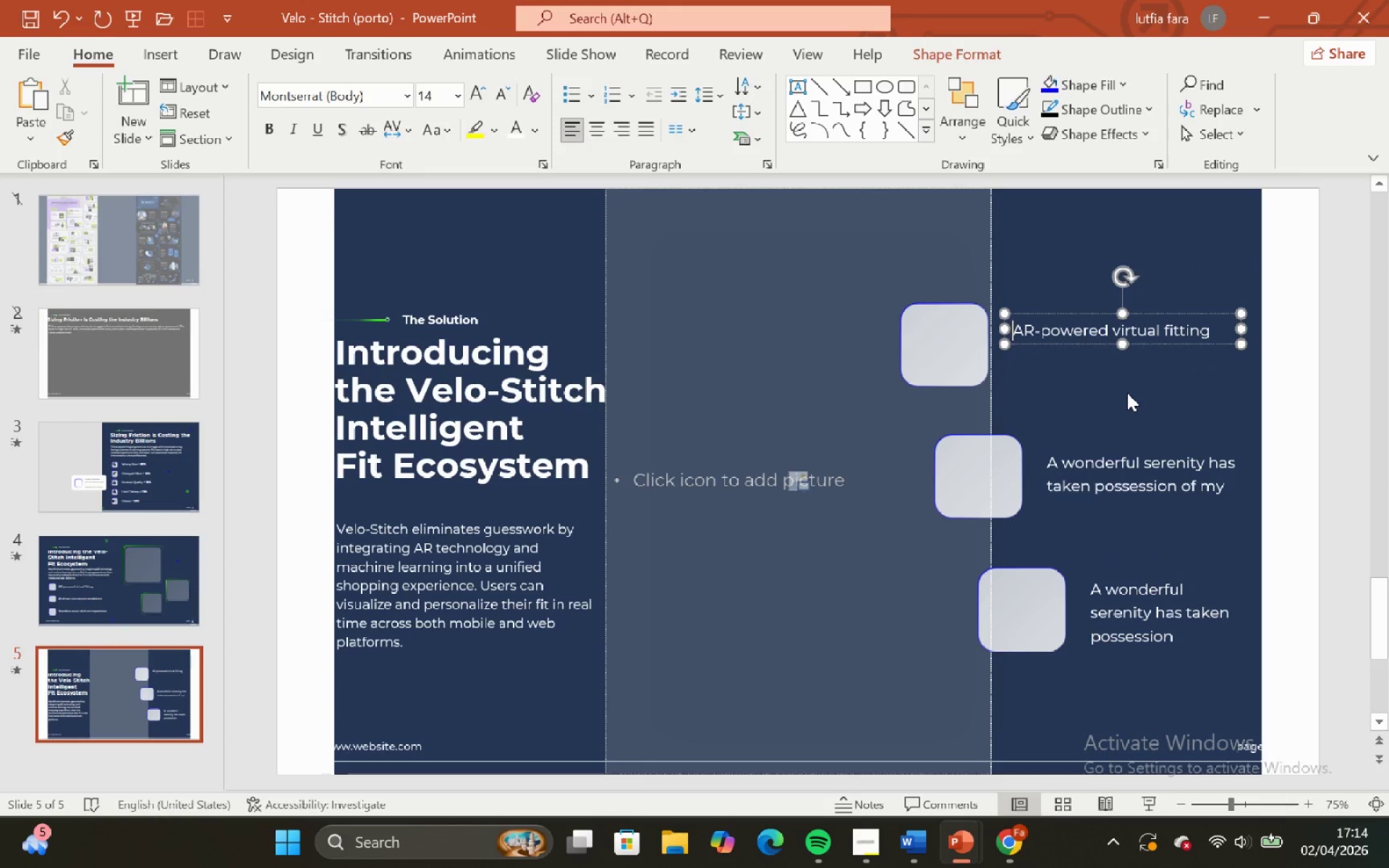 
left_click([1127, 393])
 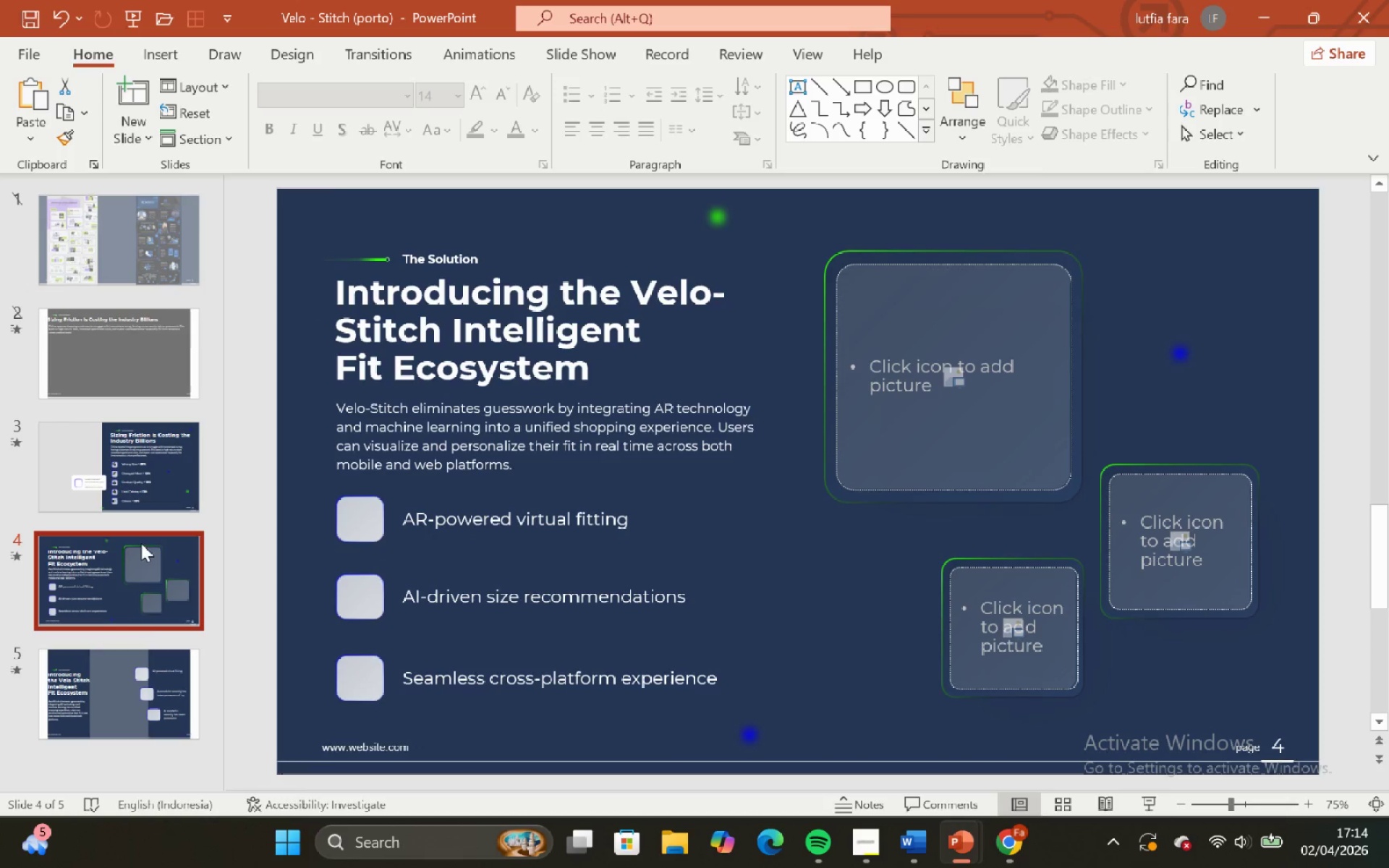 
left_click([142, 662])
 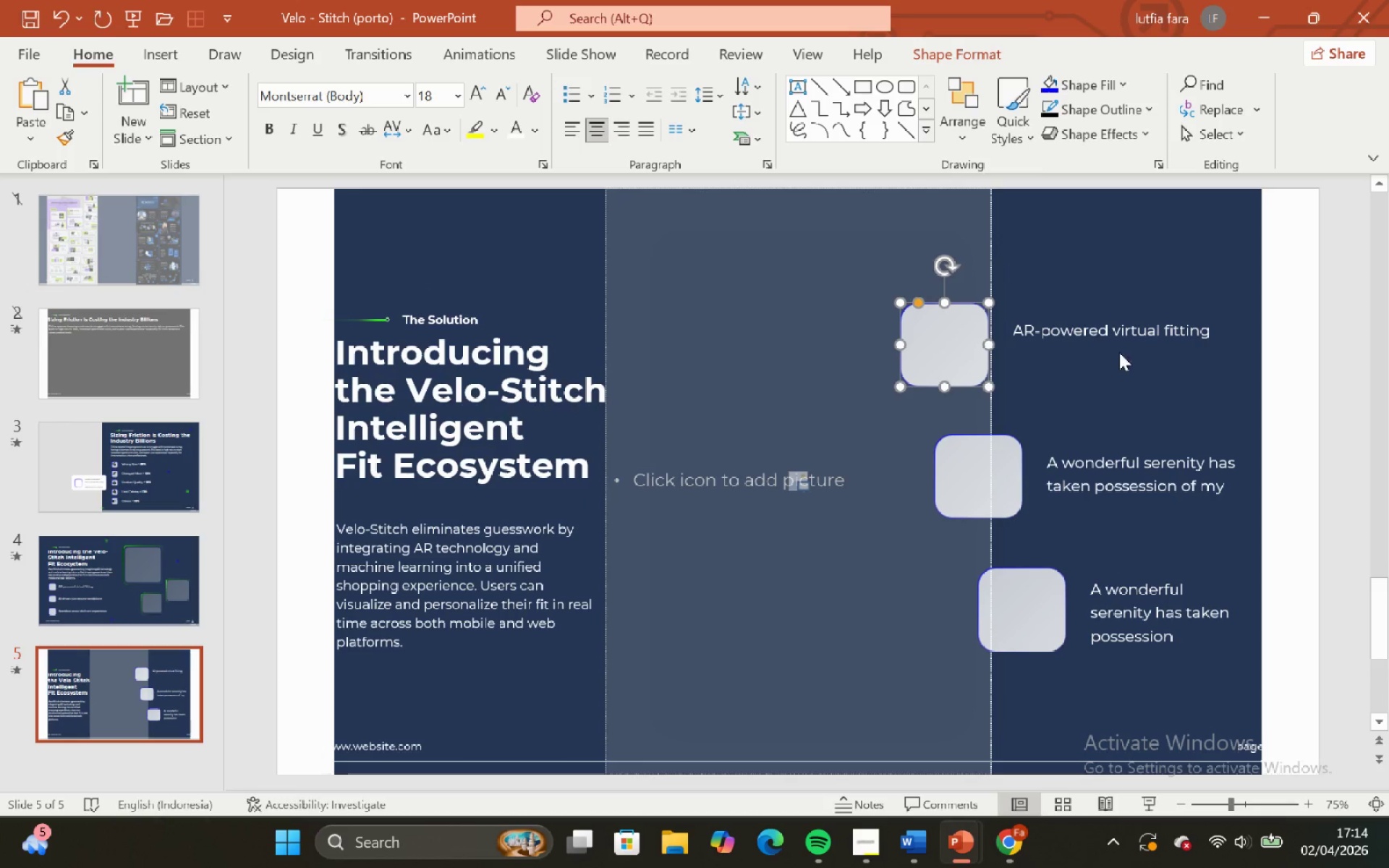 
left_click([1116, 345])
 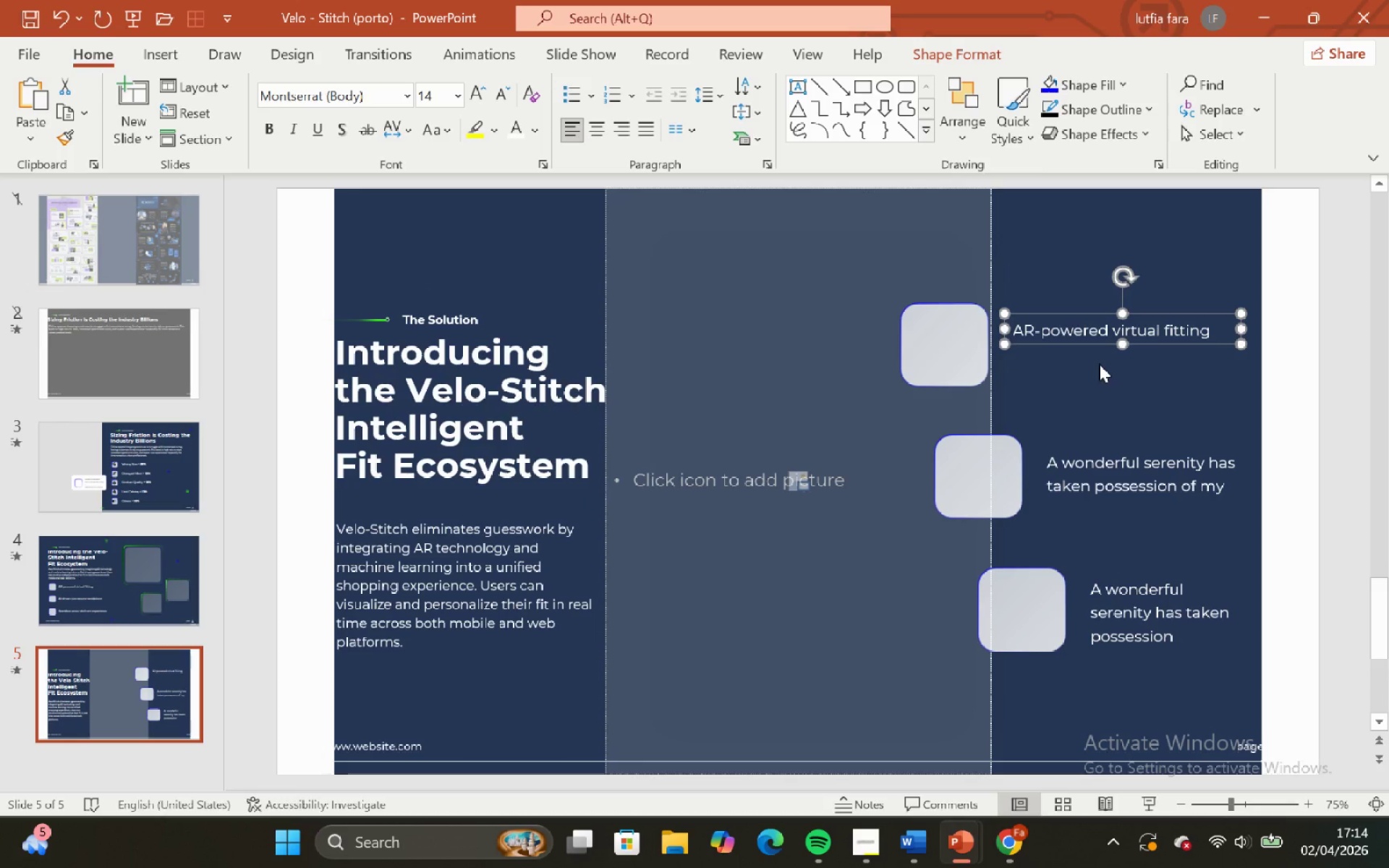 
left_click([1072, 346])
 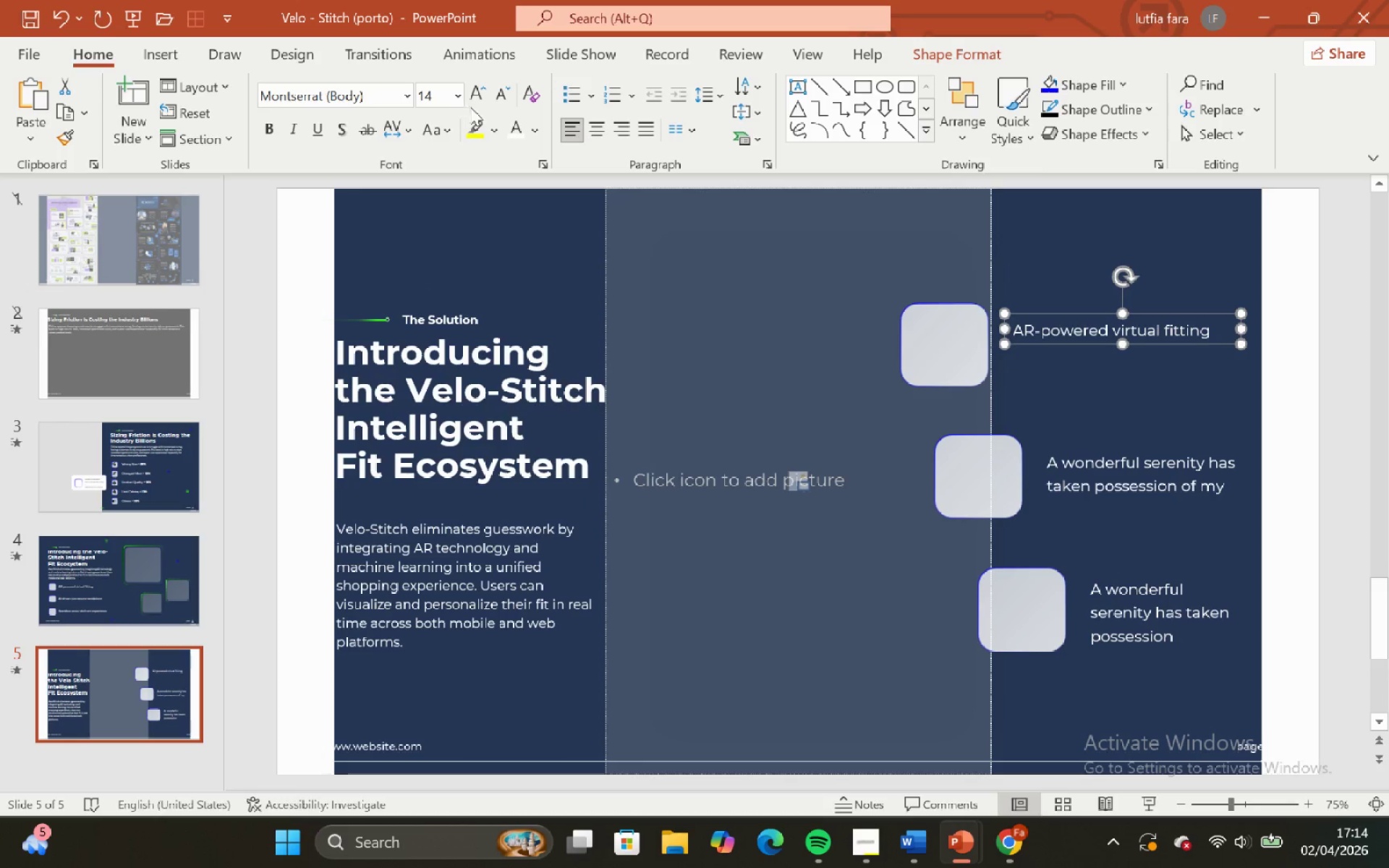 
left_click([477, 105])
 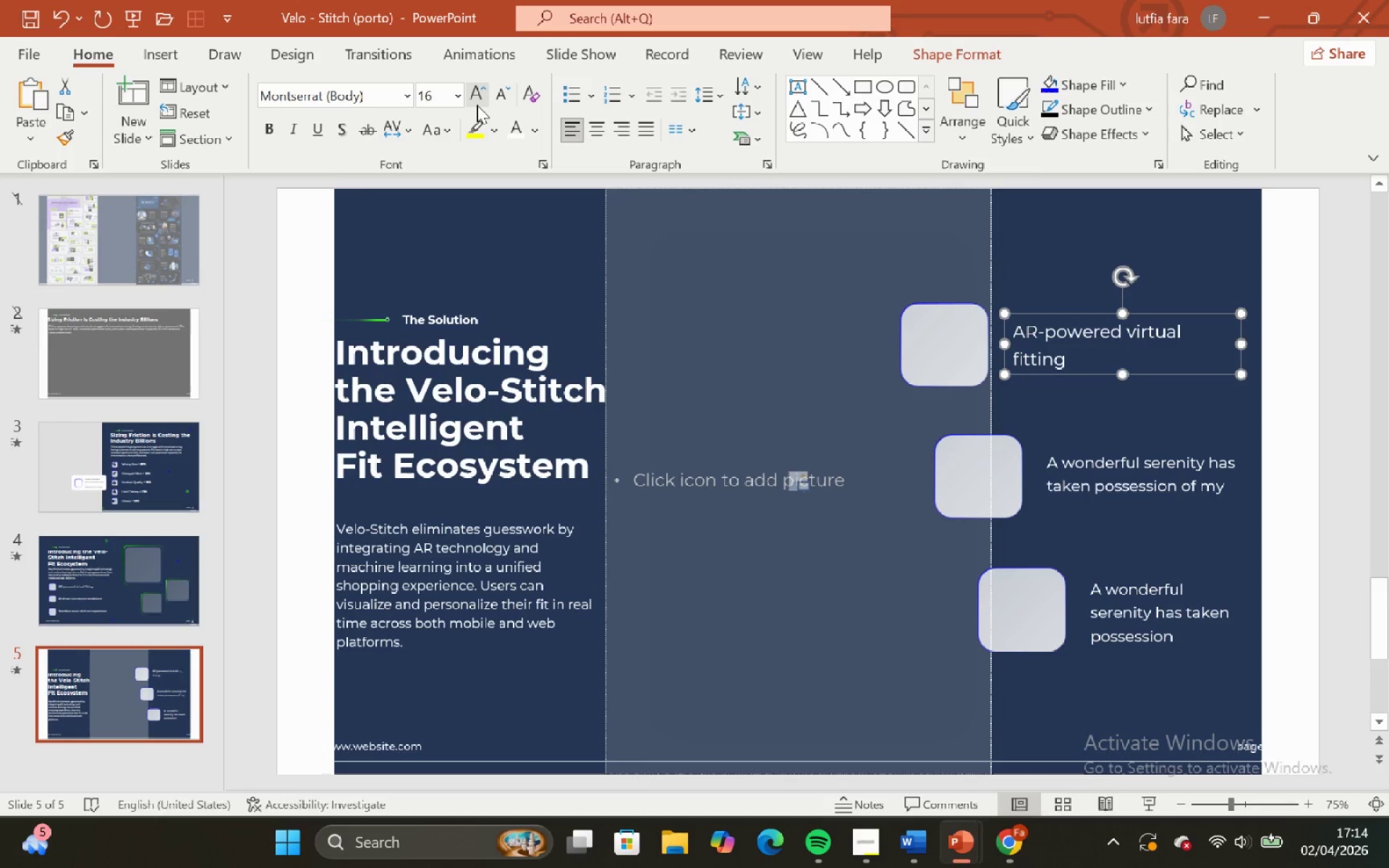 
left_click([477, 105])
 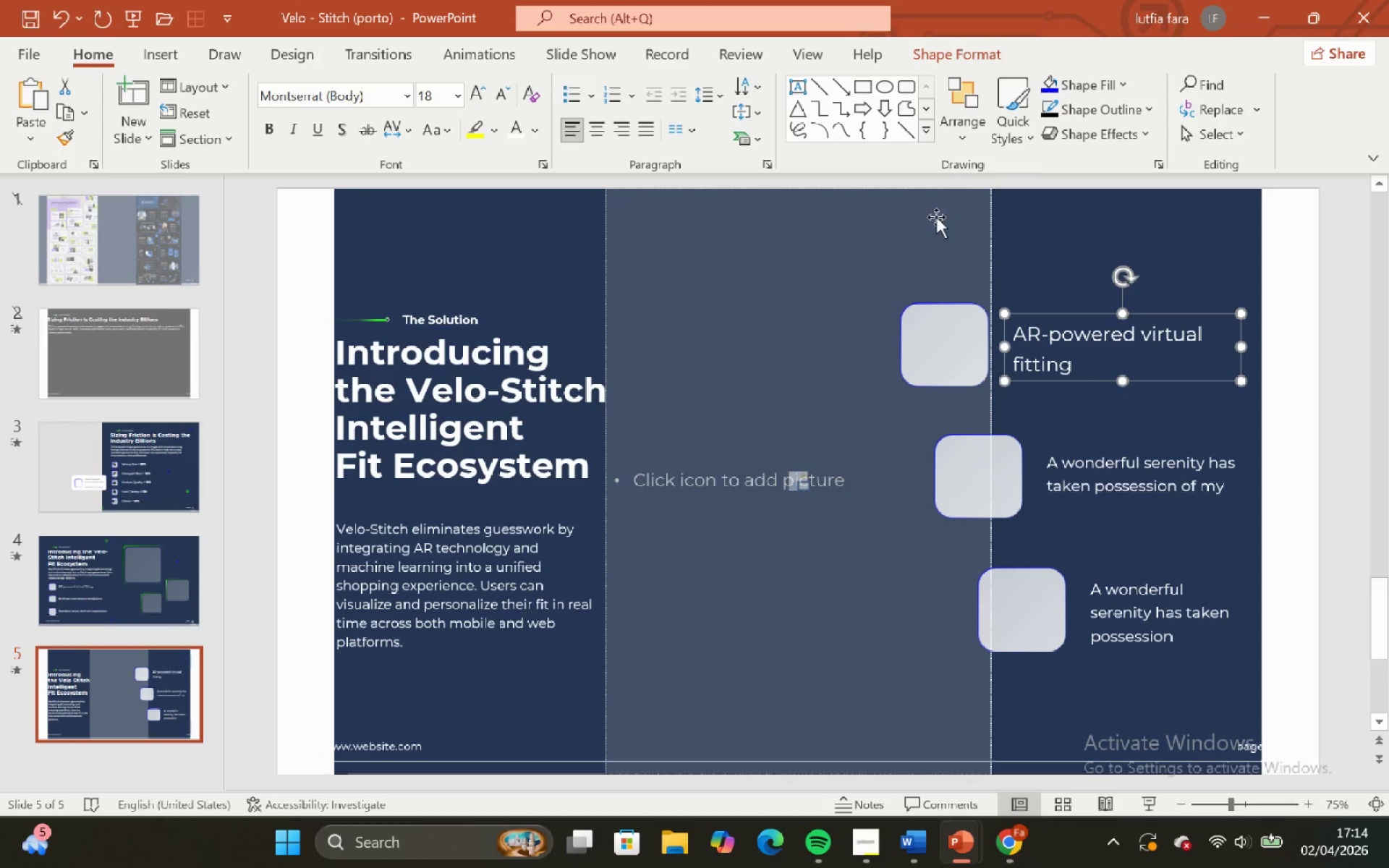 
left_click([1037, 226])
 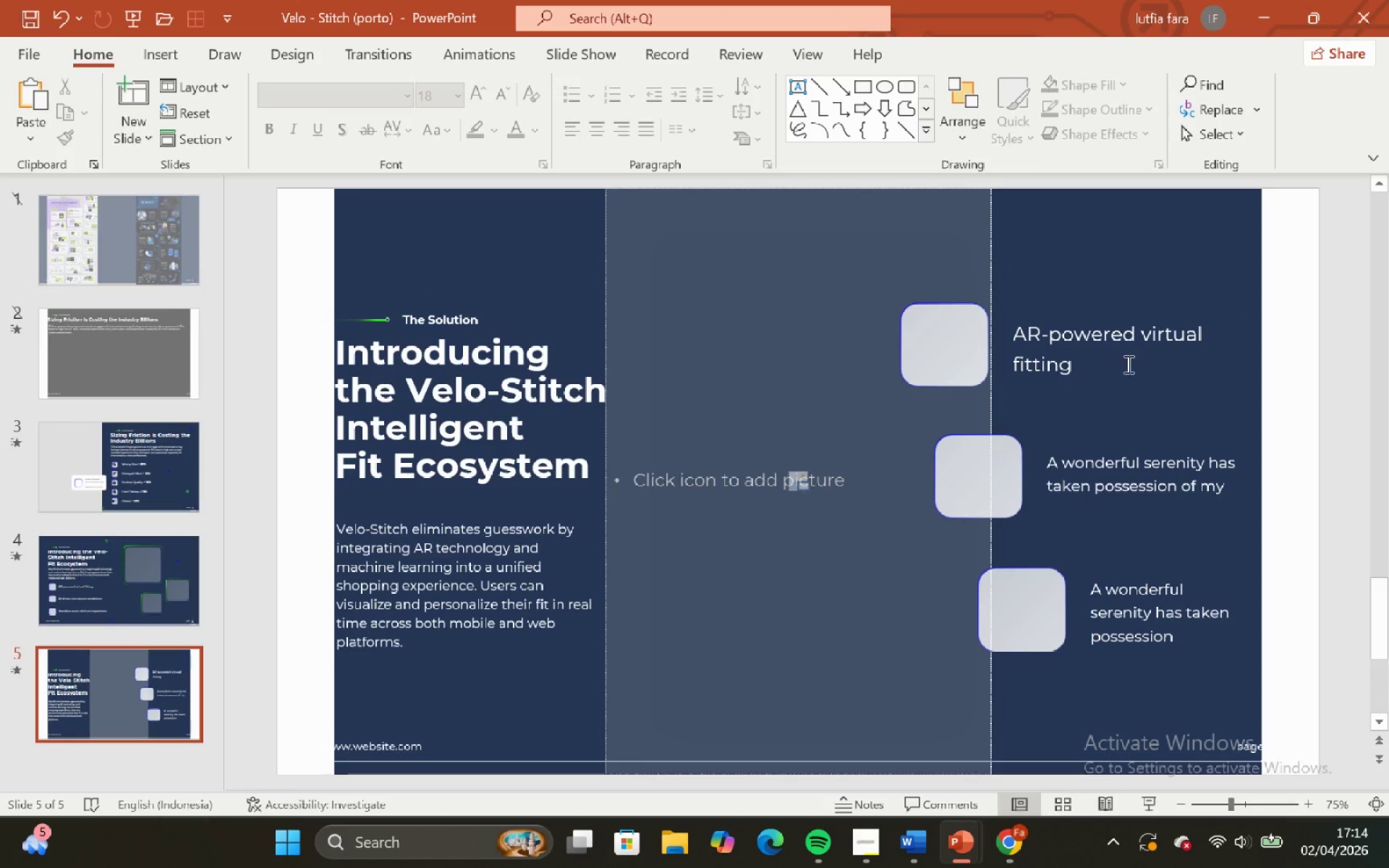 
left_click([1127, 365])
 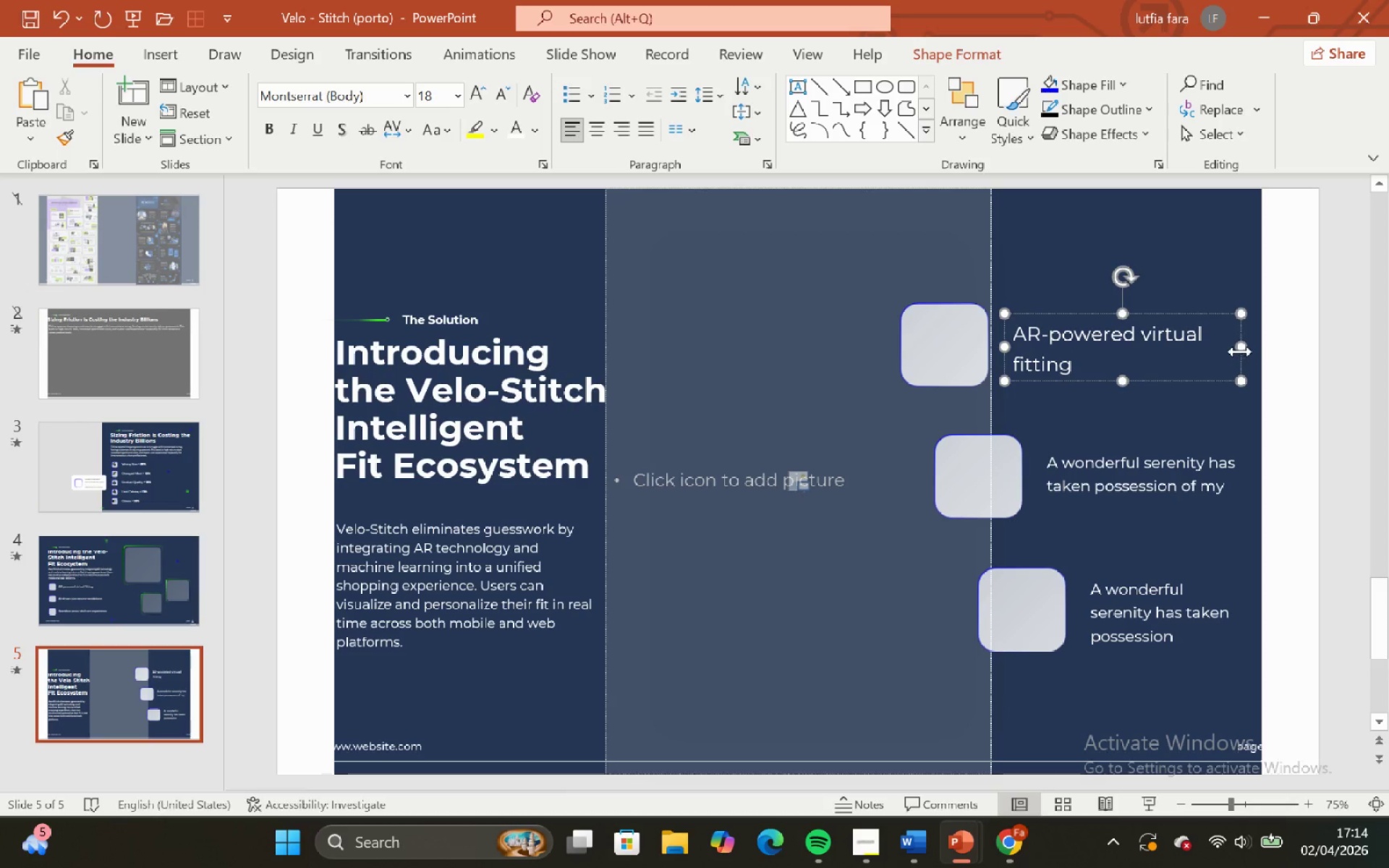 
left_click_drag(start_coordinate=[1241, 351], to_coordinate=[1298, 368])
 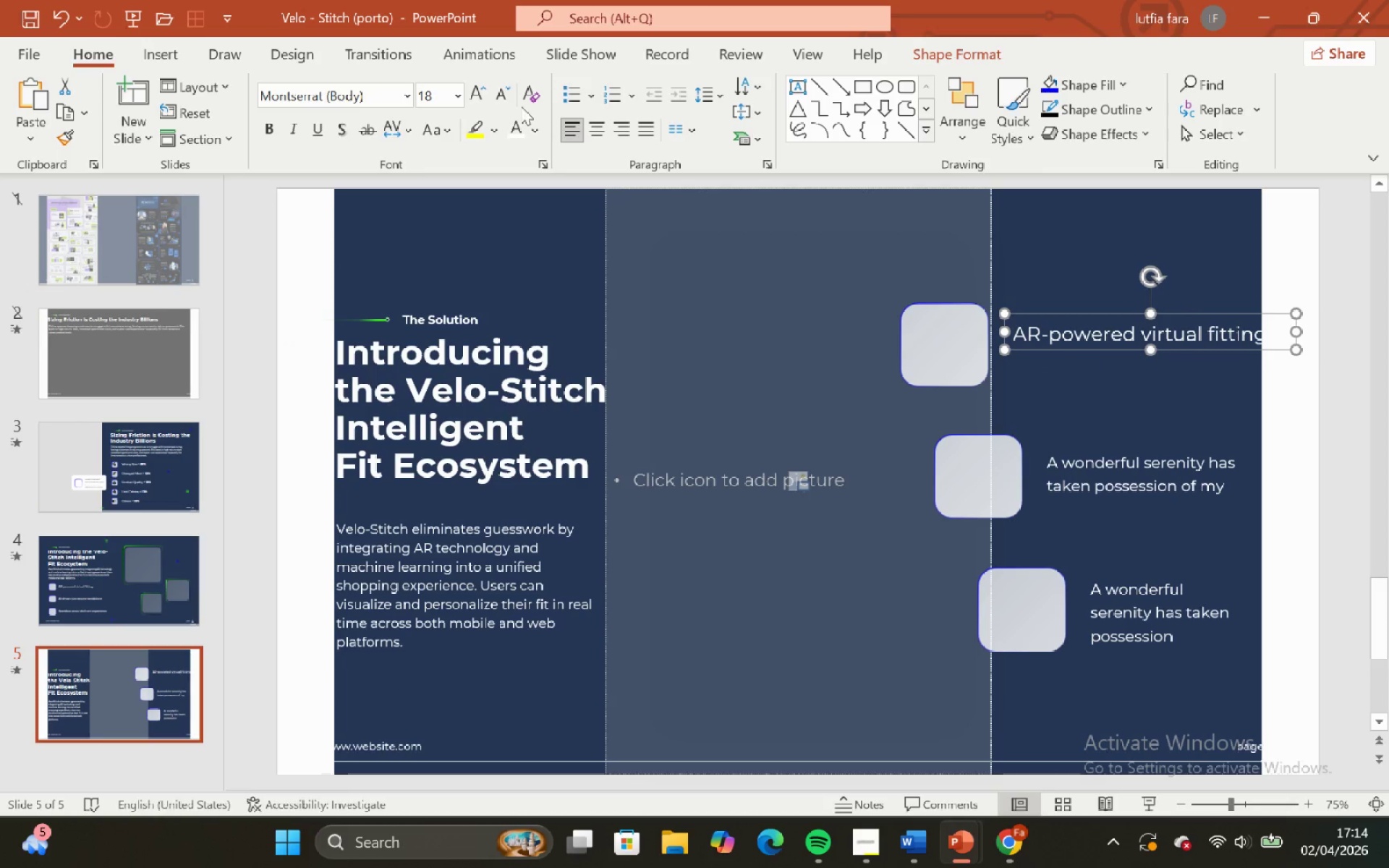 
left_click([495, 90])
 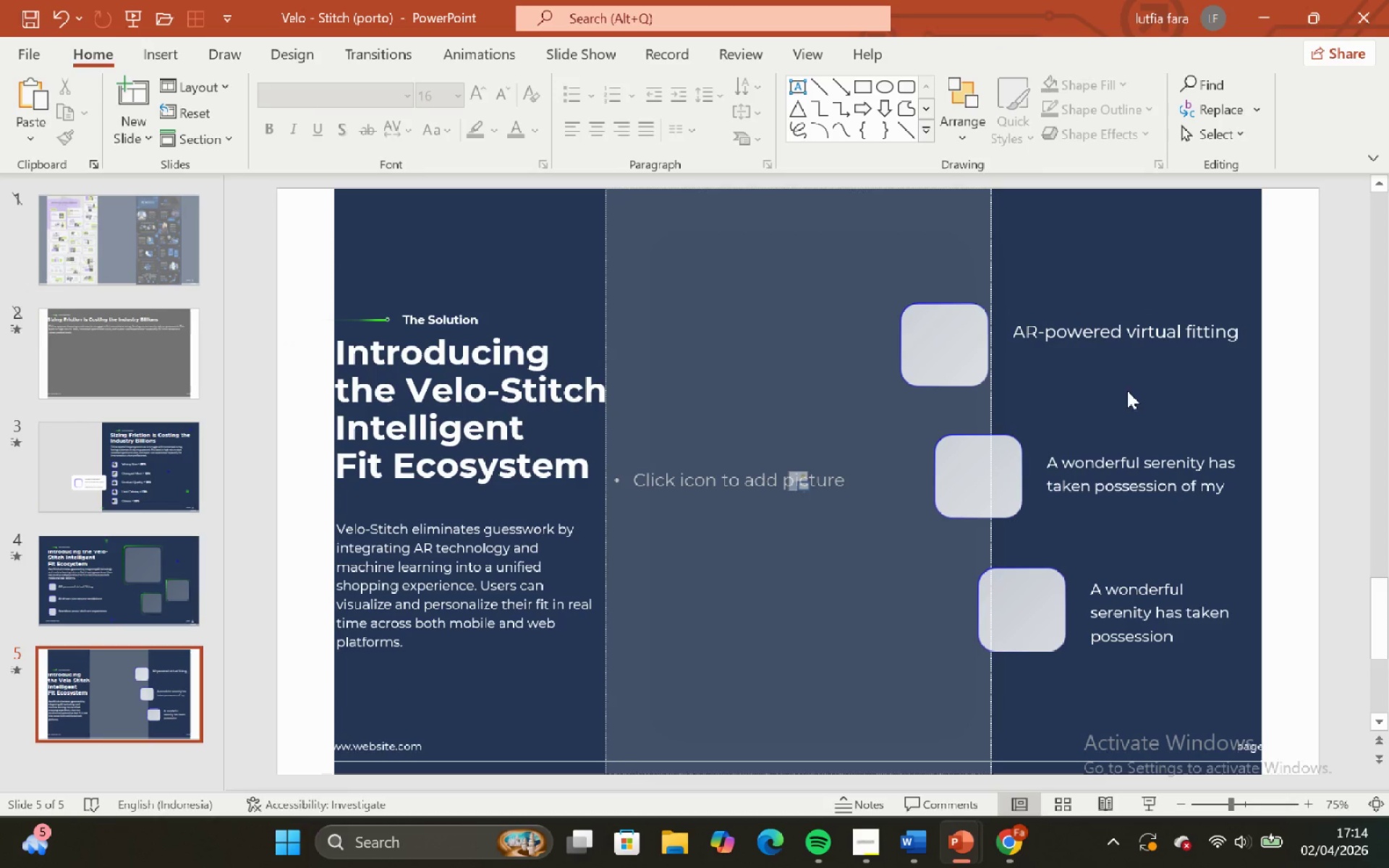 
double_click([1115, 359])
 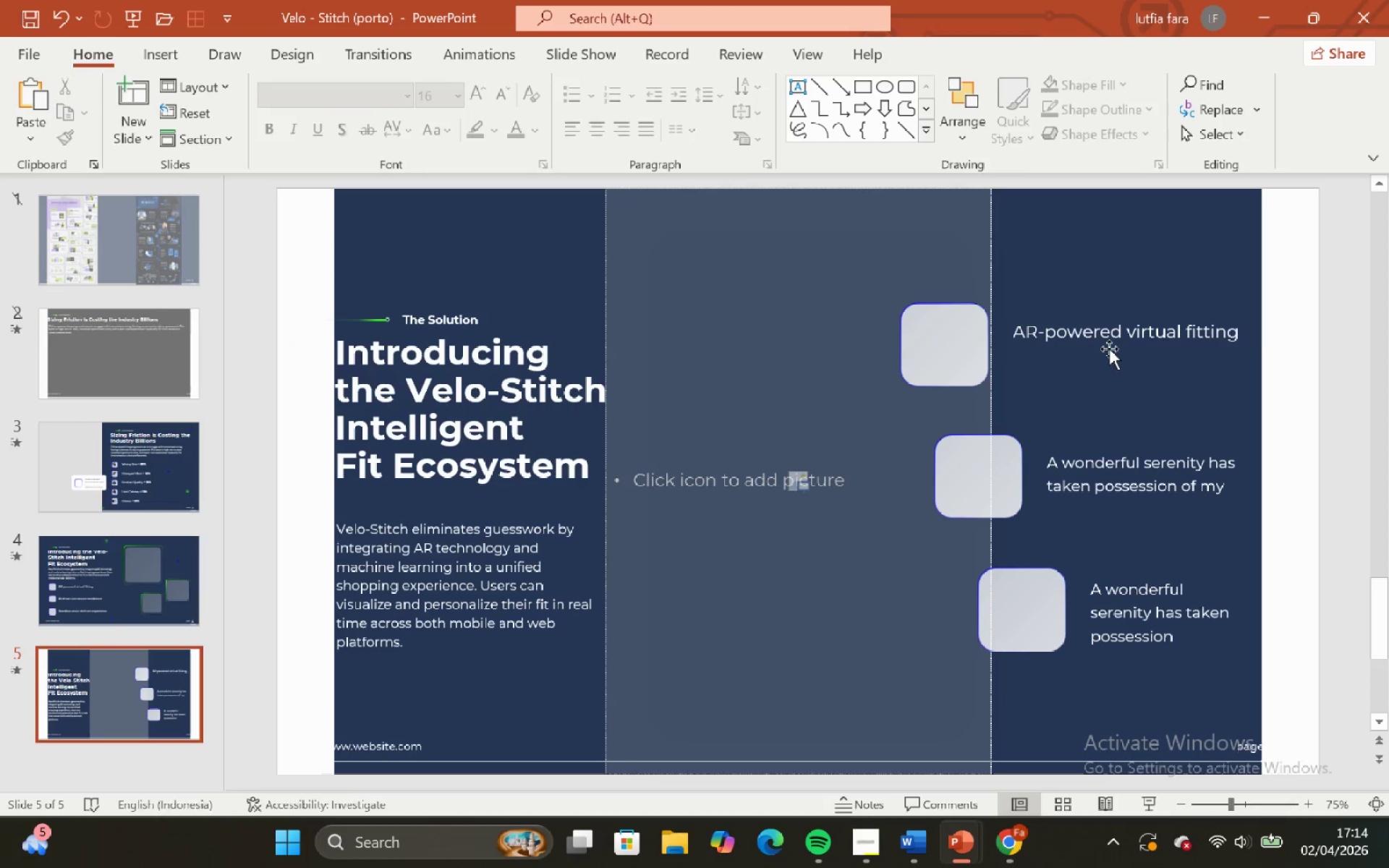 
triple_click([1109, 349])
 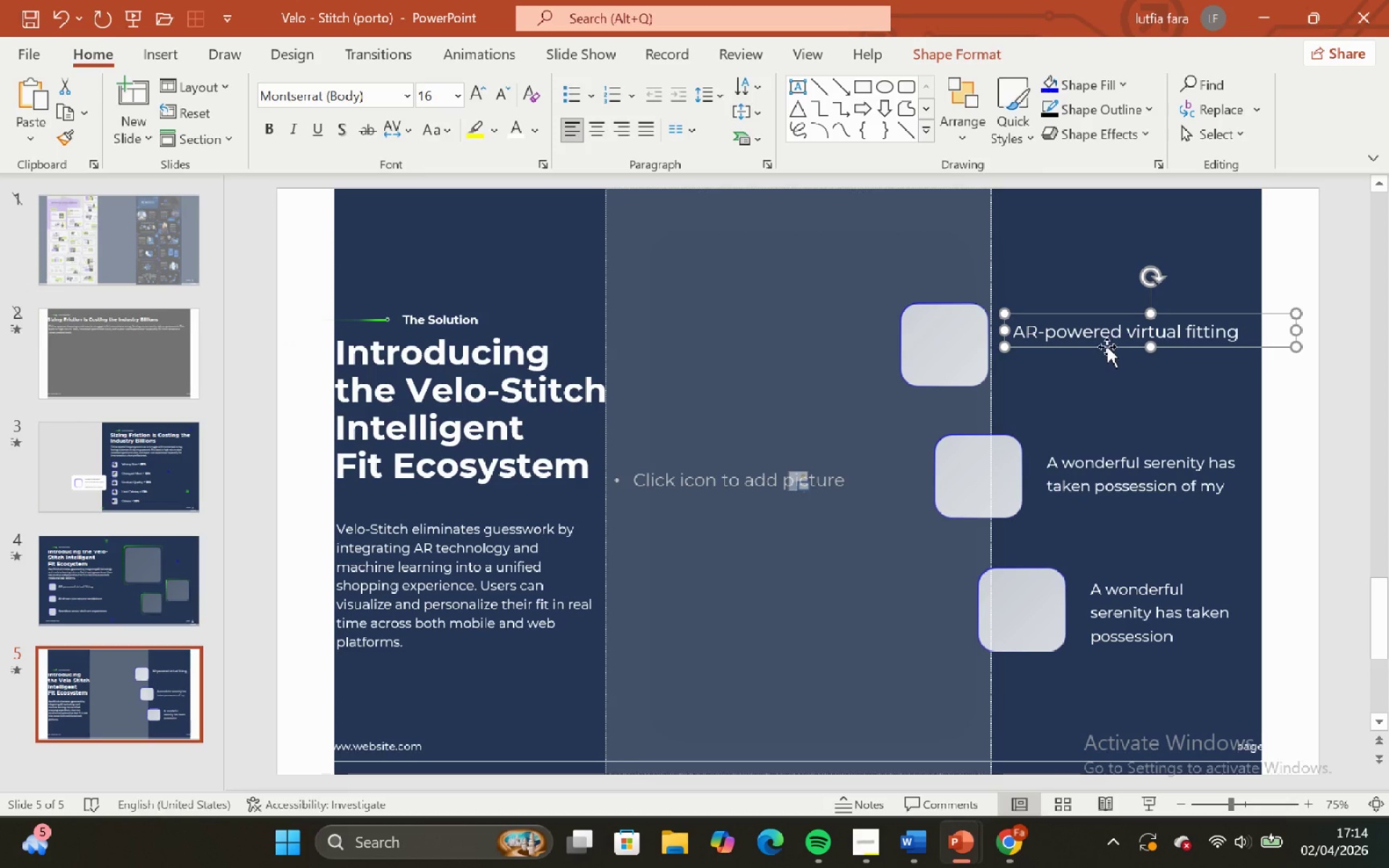 
left_click_drag(start_coordinate=[1105, 346], to_coordinate=[1108, 360])
 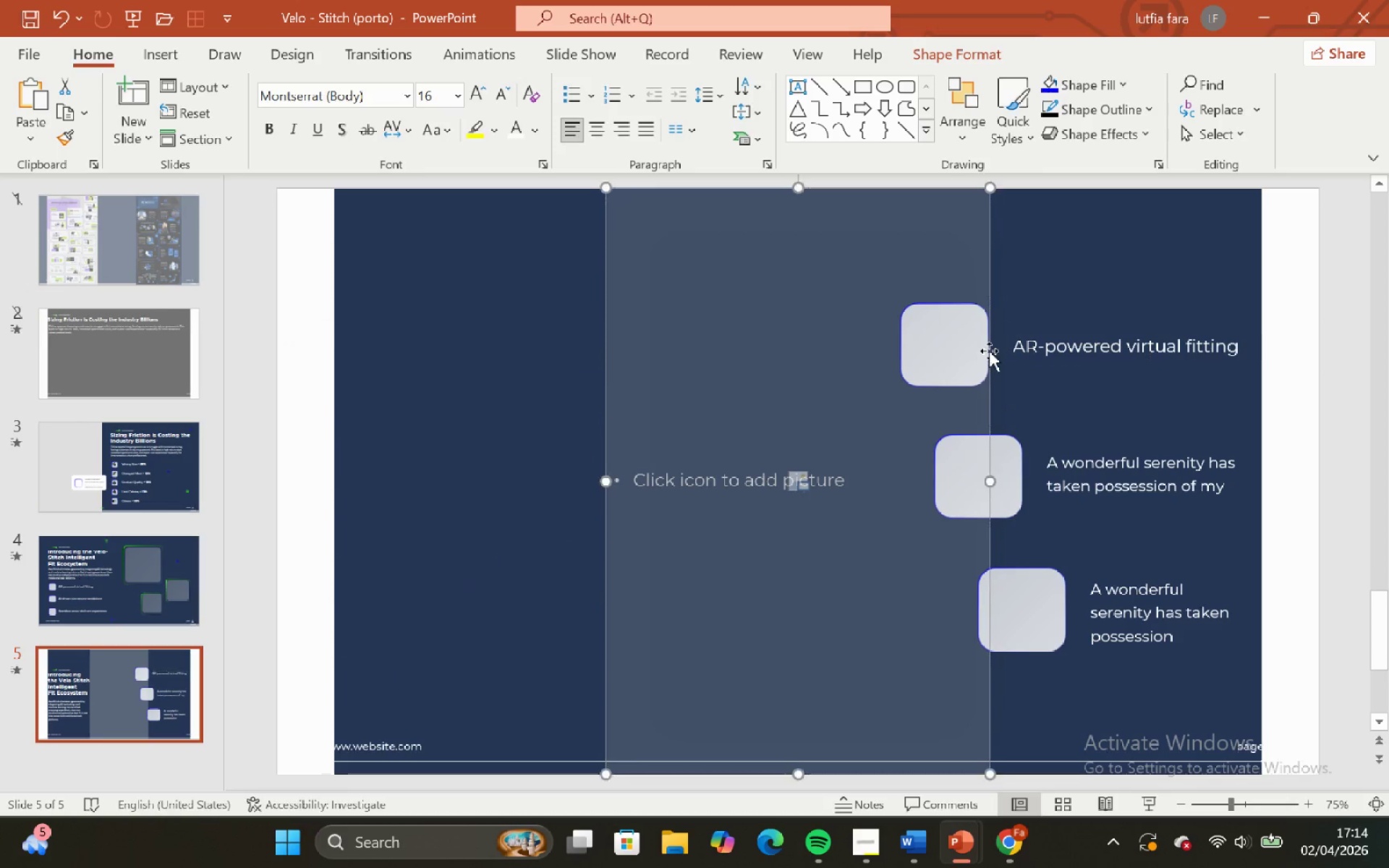 
hold_key(key=ShiftLeft, duration=0.81)
 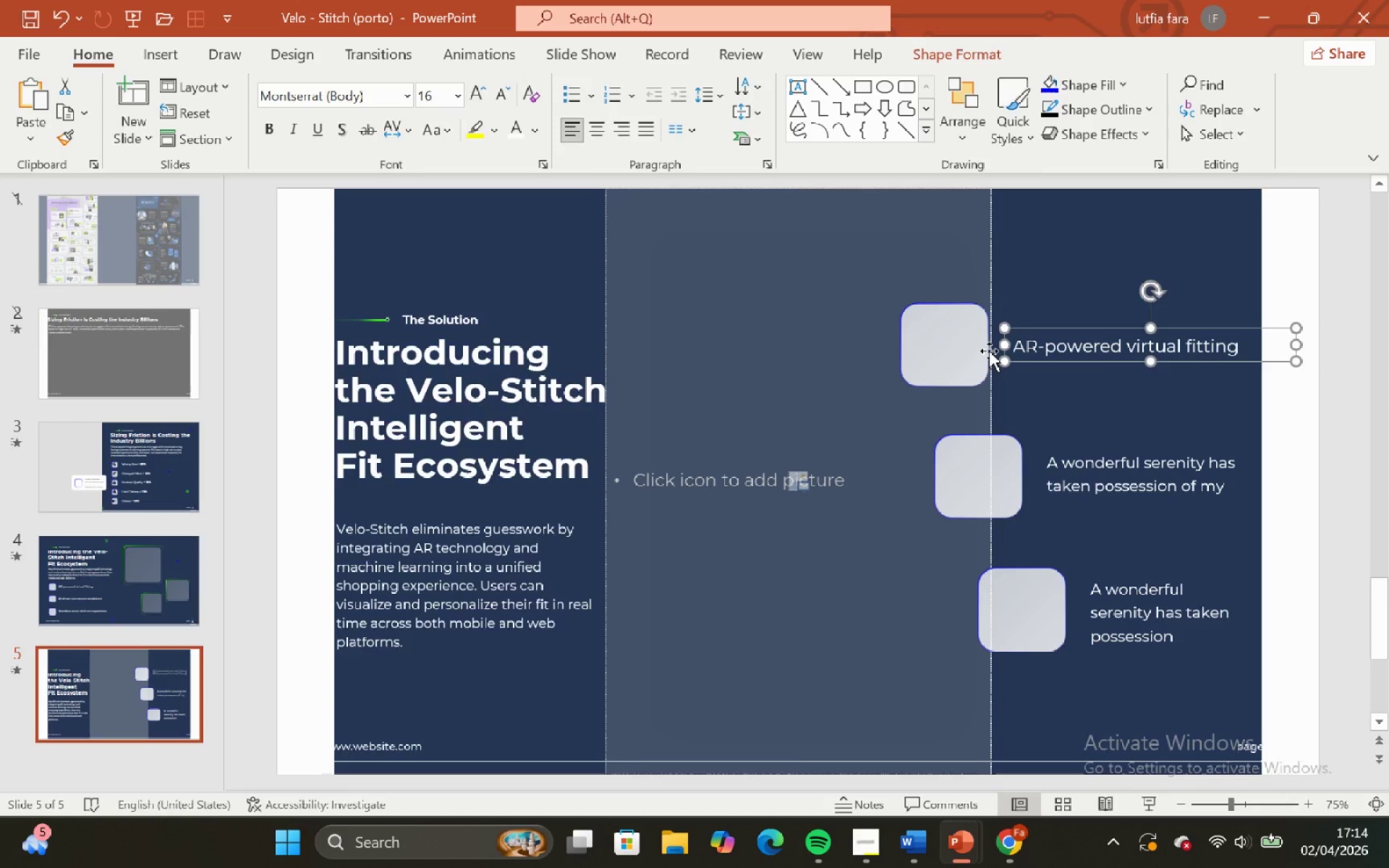 
left_click([989, 351])
 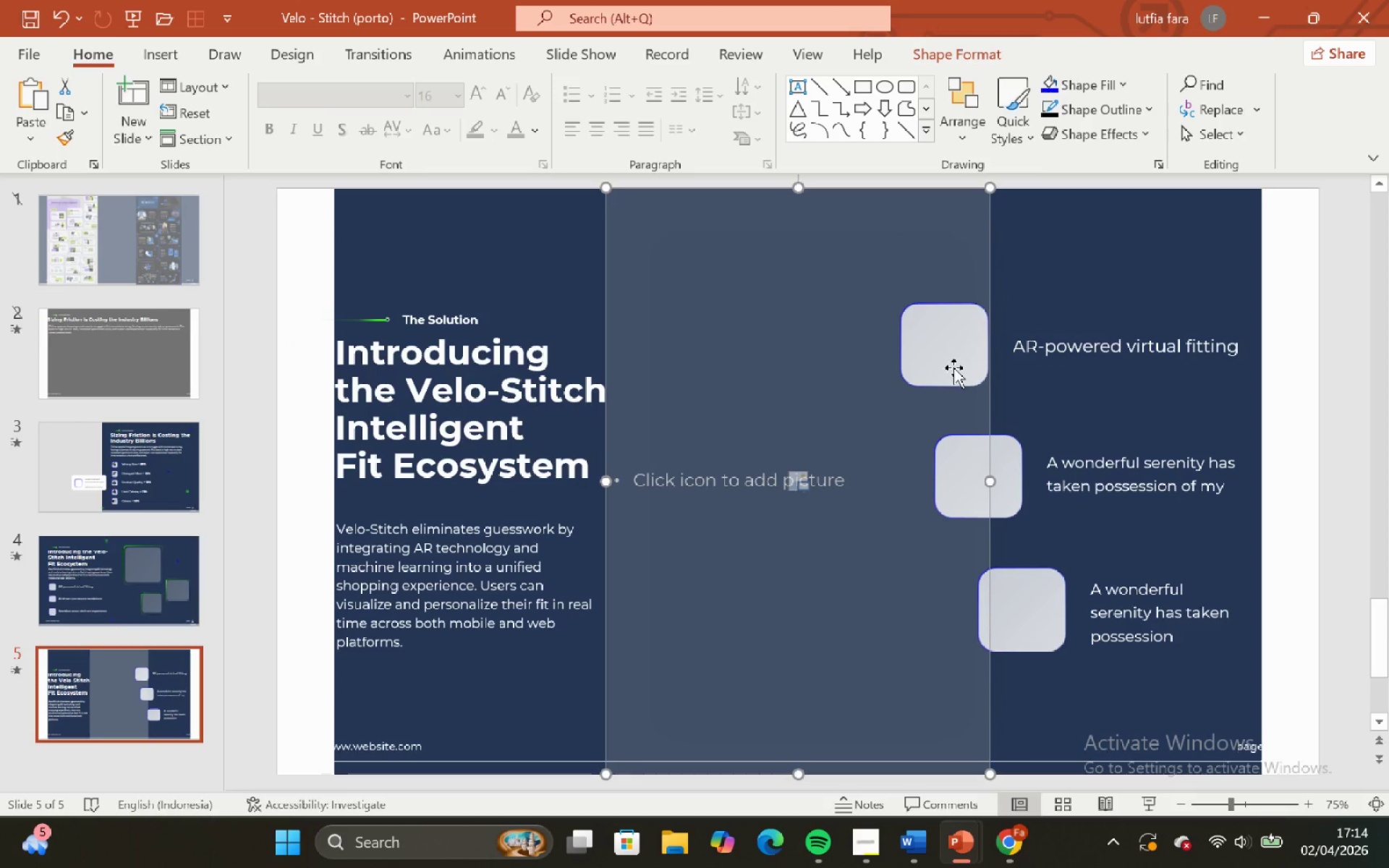 
left_click([940, 340])
 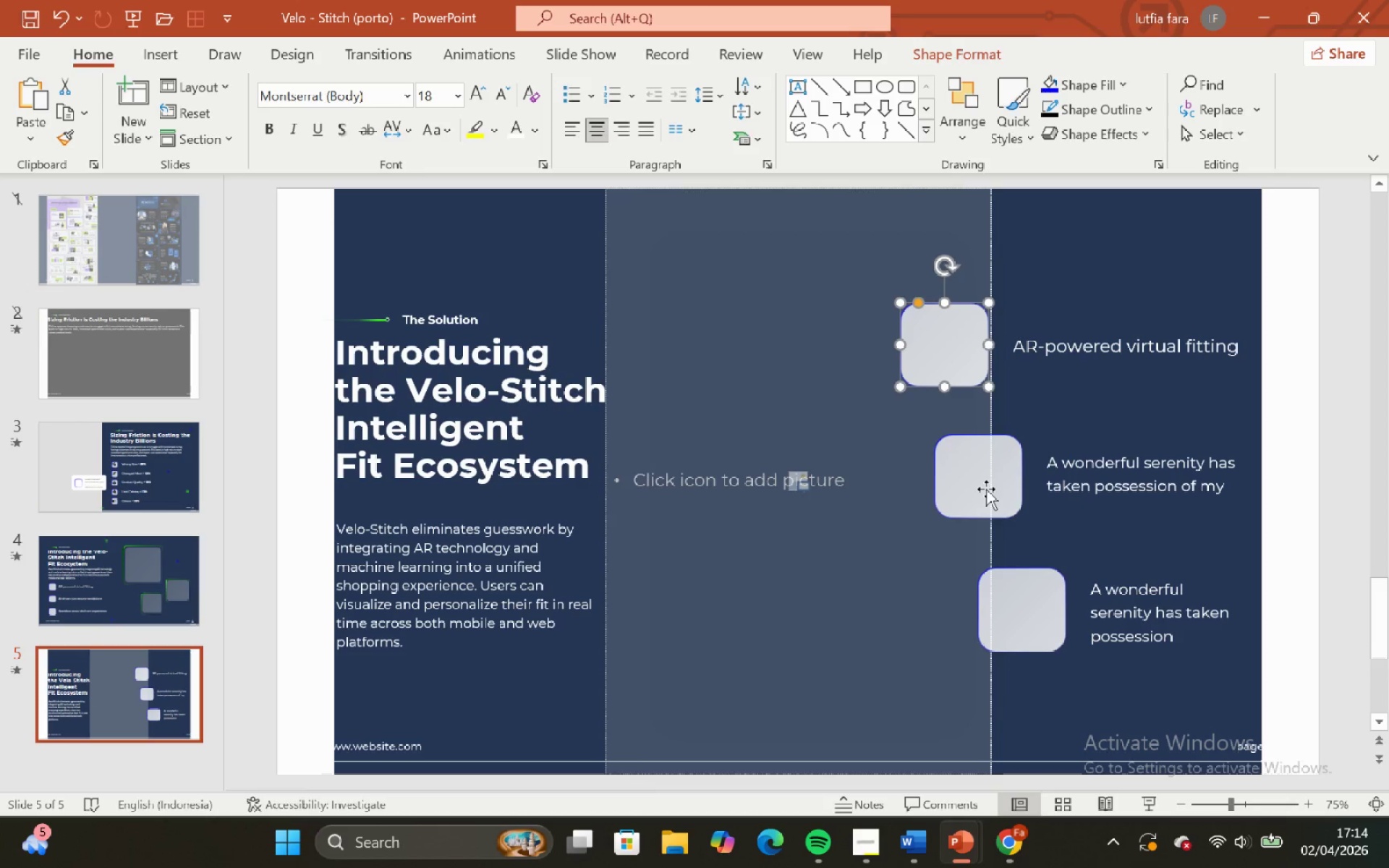 
hold_key(key=ShiftLeft, duration=0.89)
left_click([986, 489])
 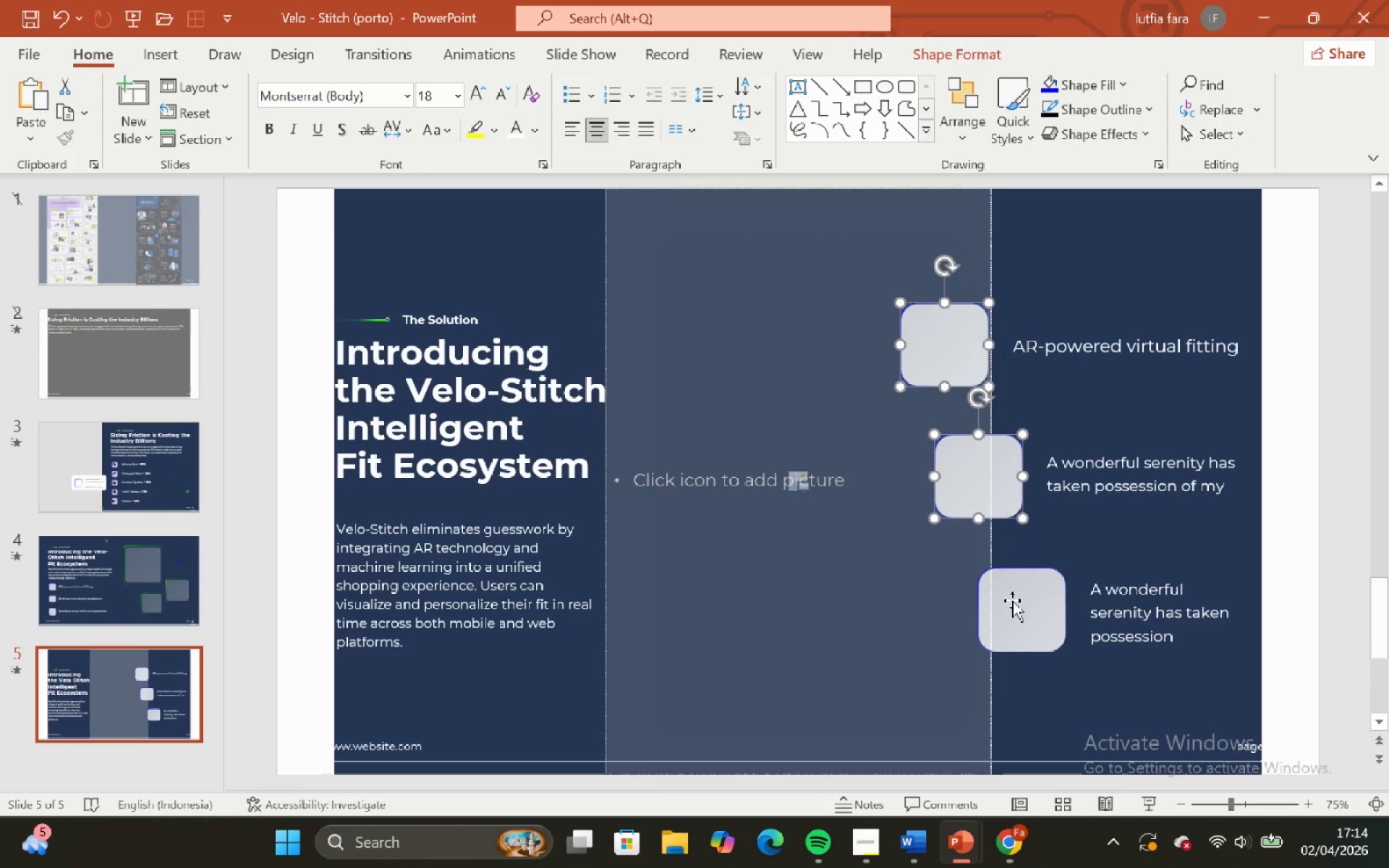 
double_click([1012, 600])
 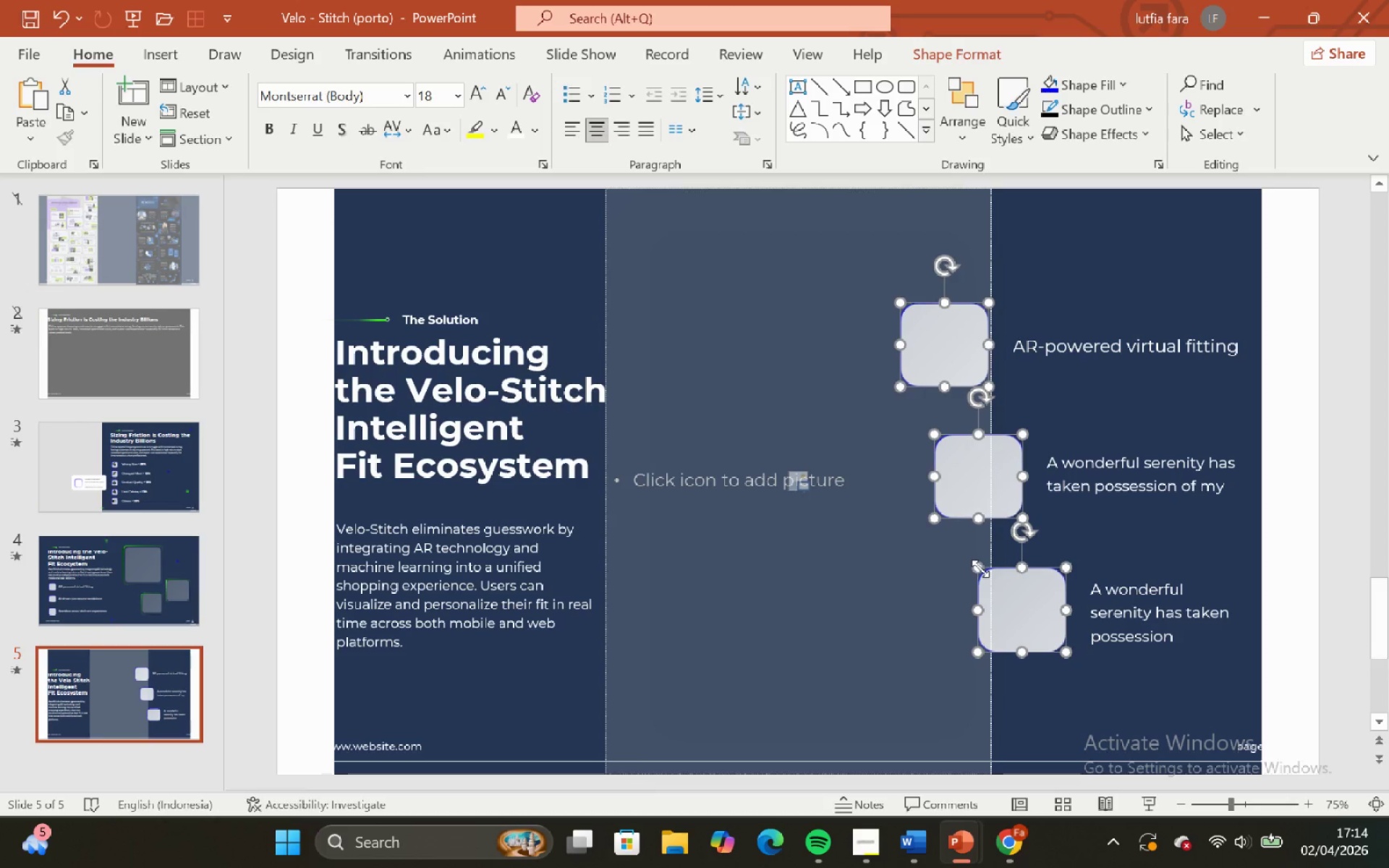 
hold_key(key=ShiftLeft, duration=1.5)
left_click_drag(start_coordinate=[980, 569], to_coordinate=[999, 583])
 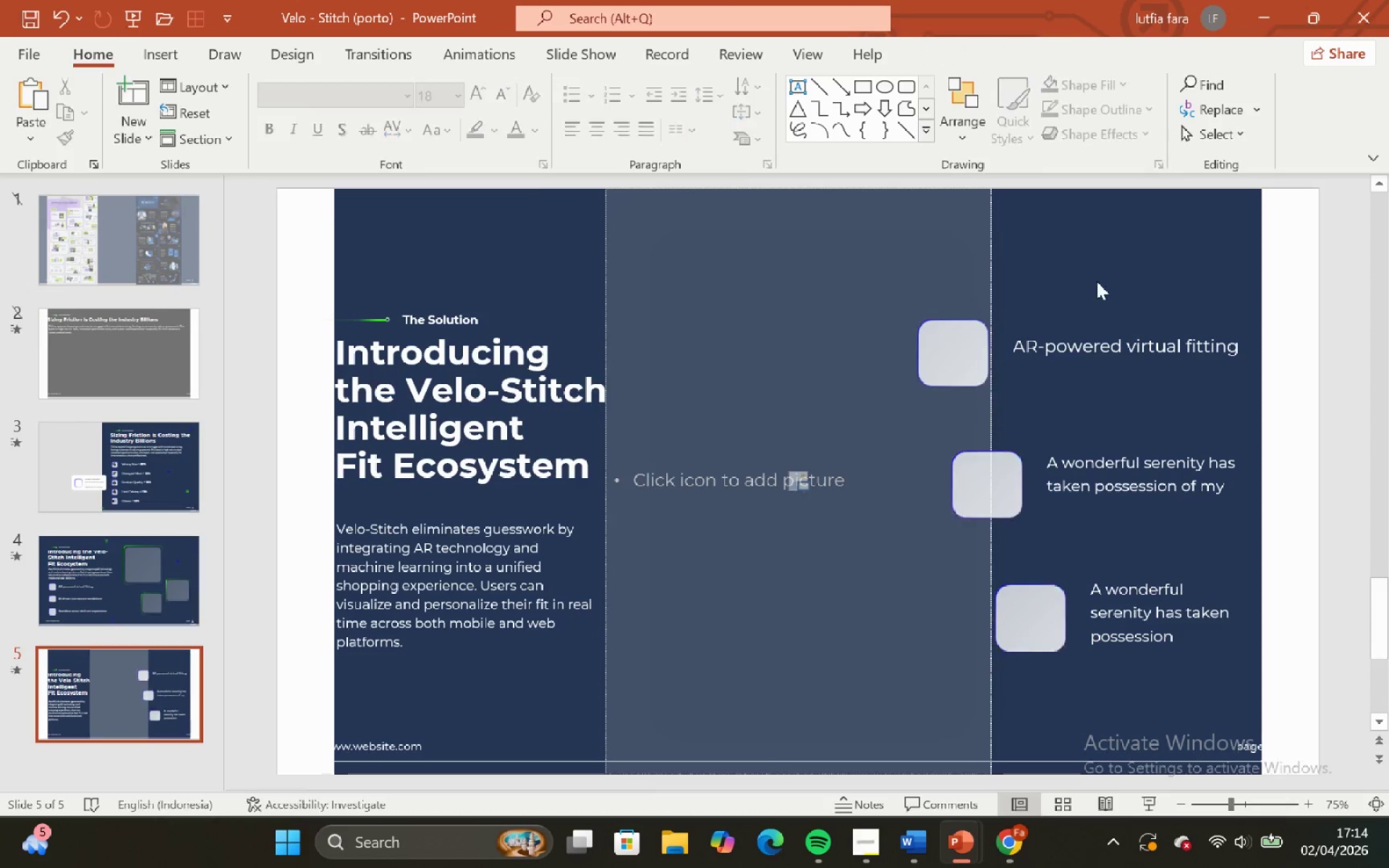 
key(Shift+ShiftLeft)
 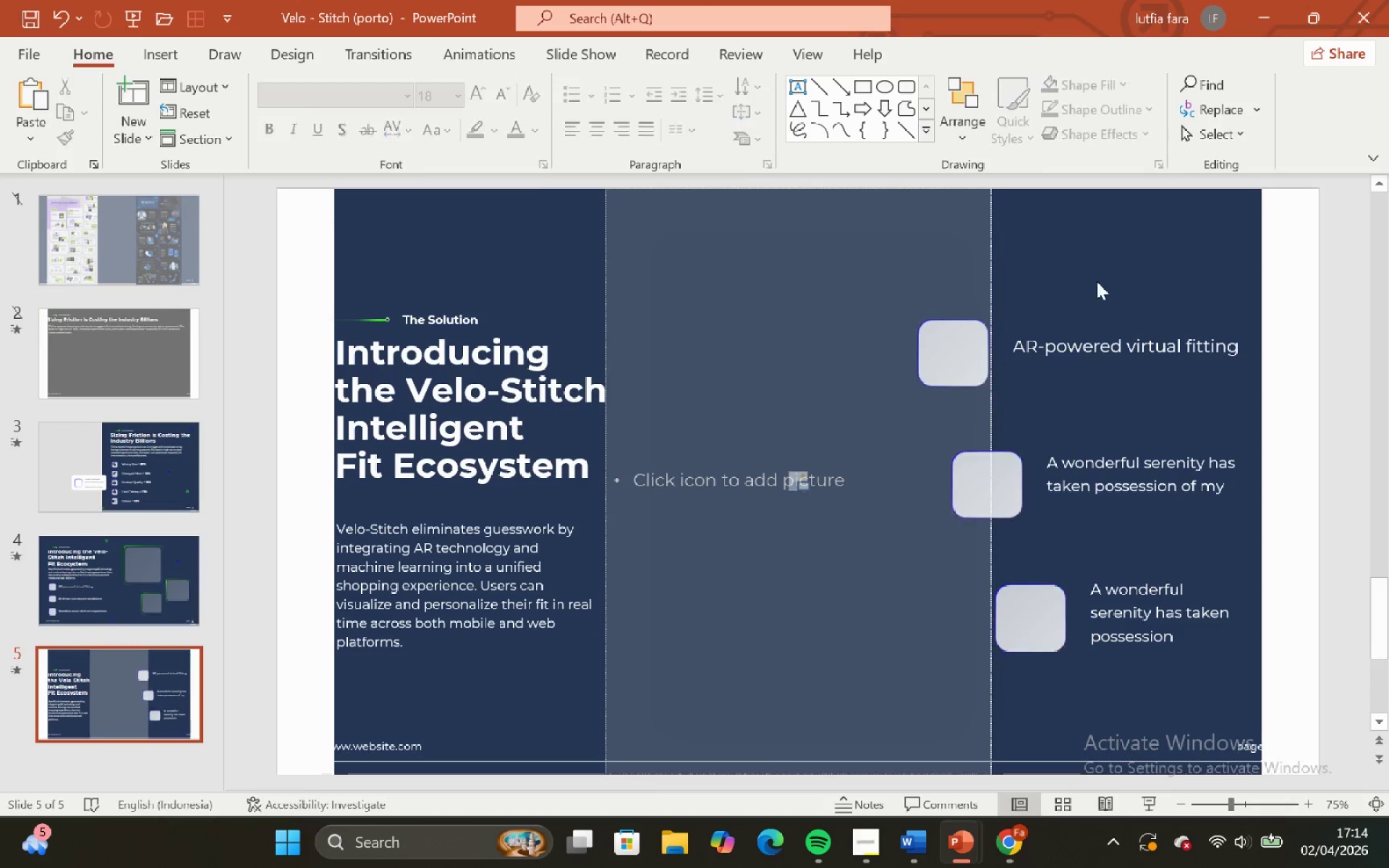 
key(Shift+ShiftLeft)
 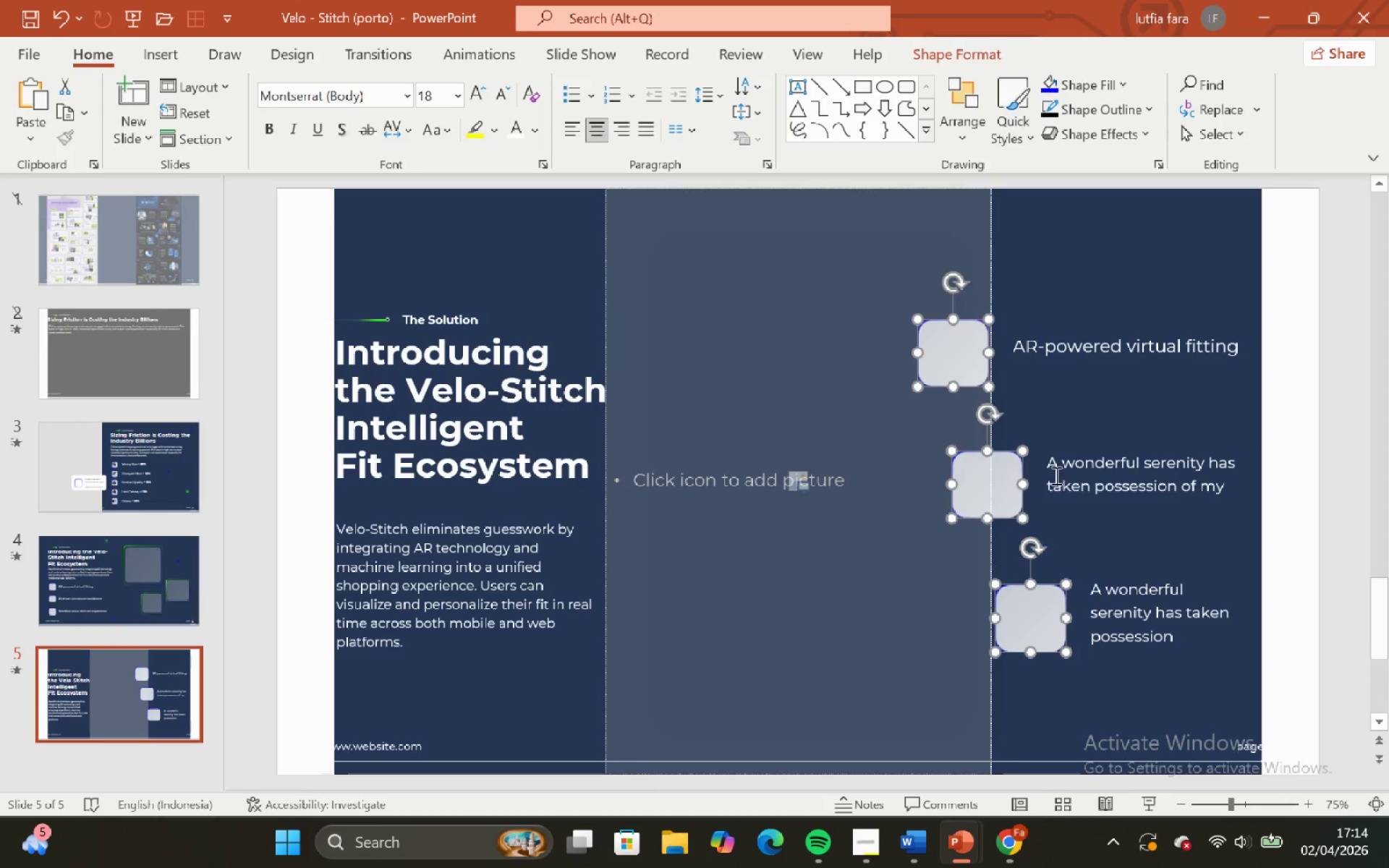 
hold_key(key=ShiftLeft, duration=1.78)
left_click([1105, 274])
 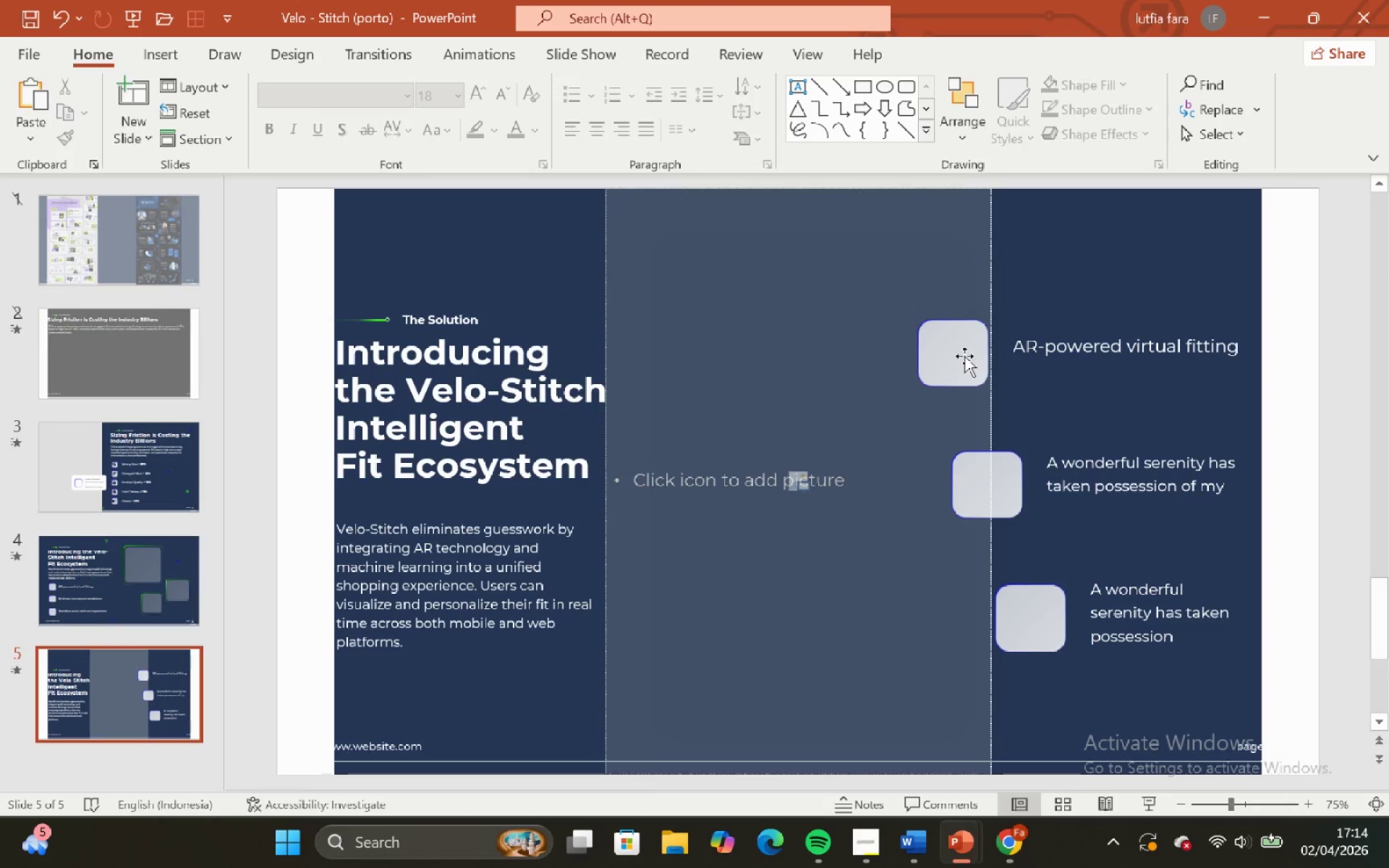 
left_click([964, 356])
 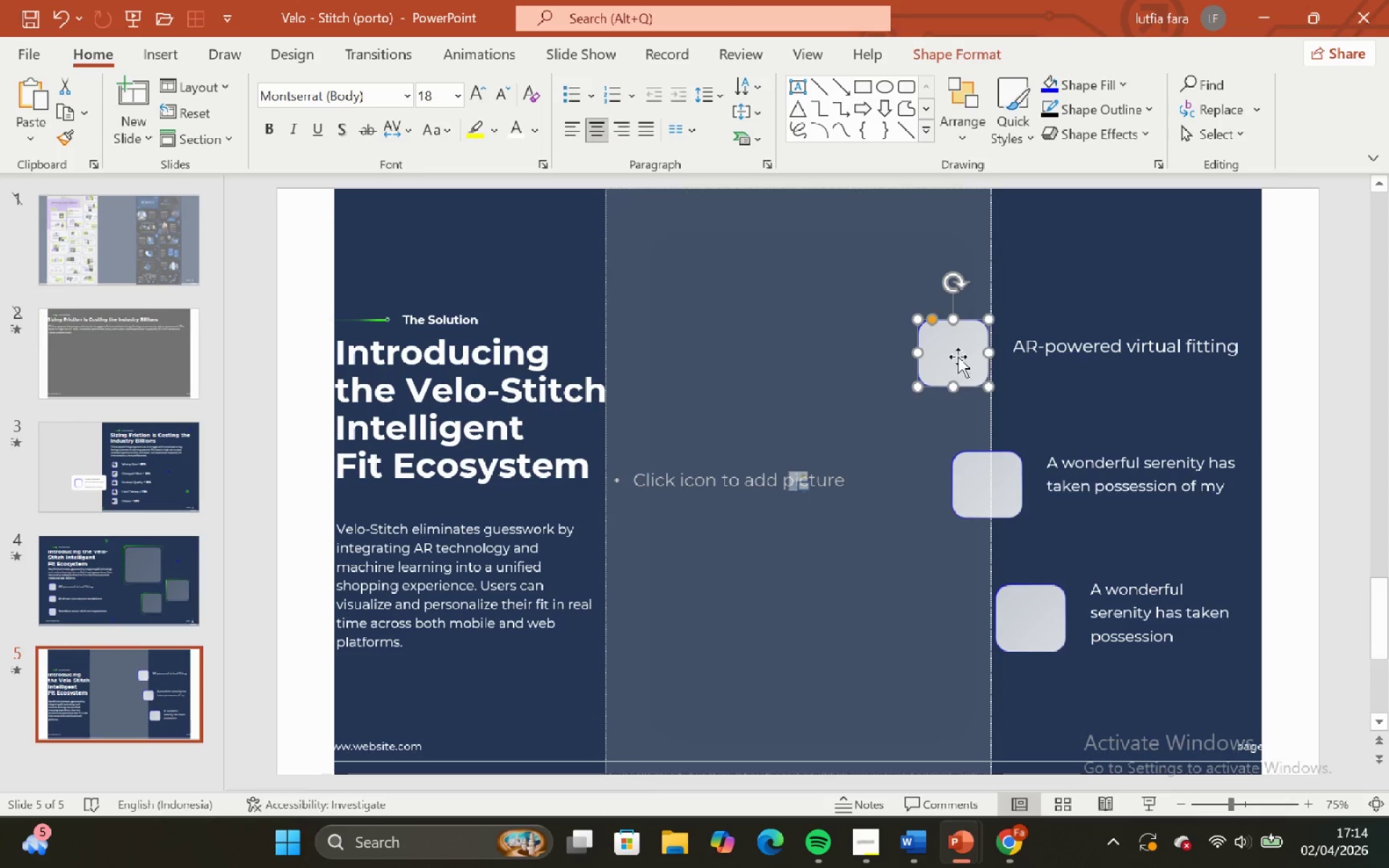 
hold_key(key=ShiftLeft, duration=1.06)
left_click_drag(start_coordinate=[958, 357], to_coordinate=[971, 357])
 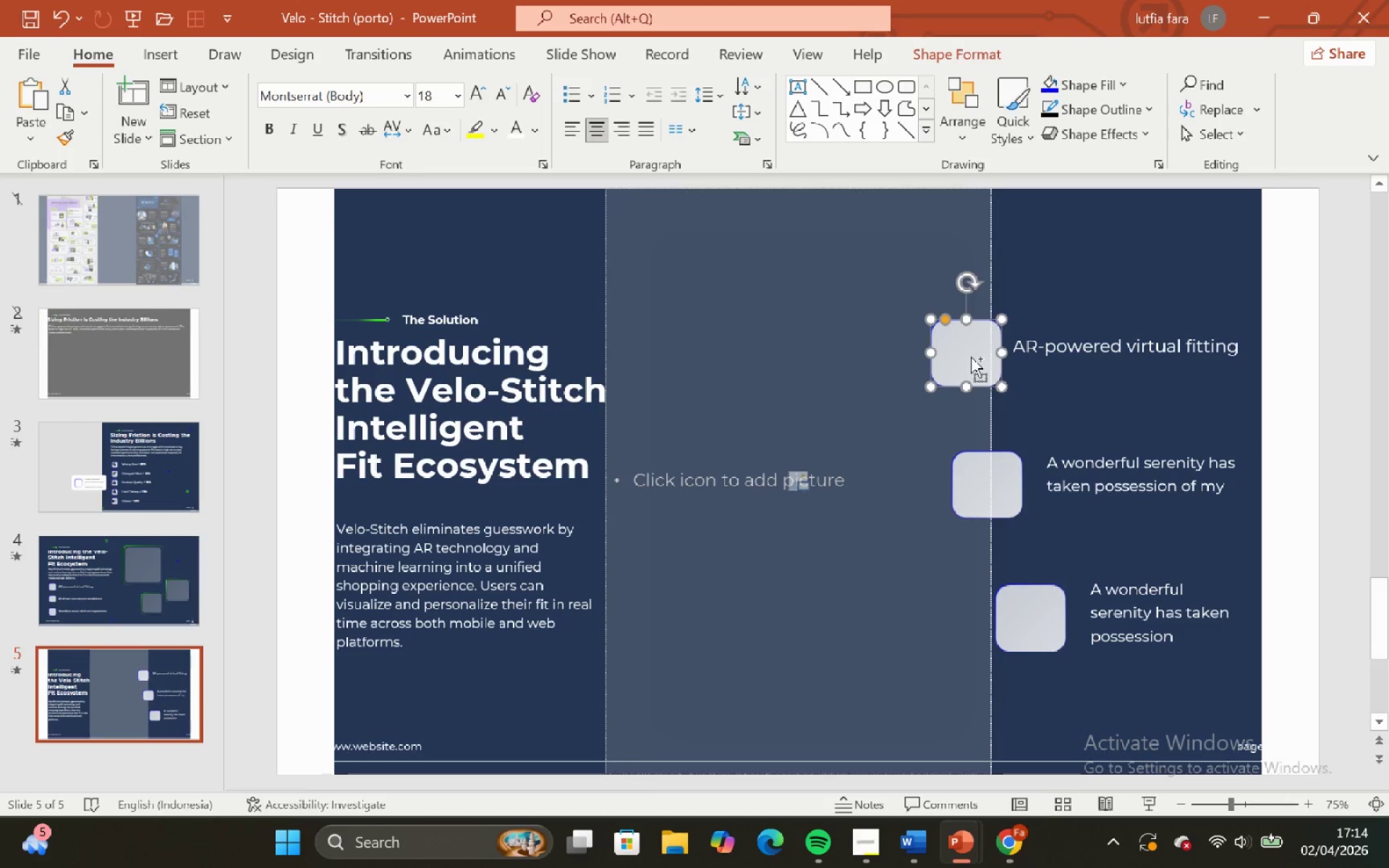 
key(Control+Z)
 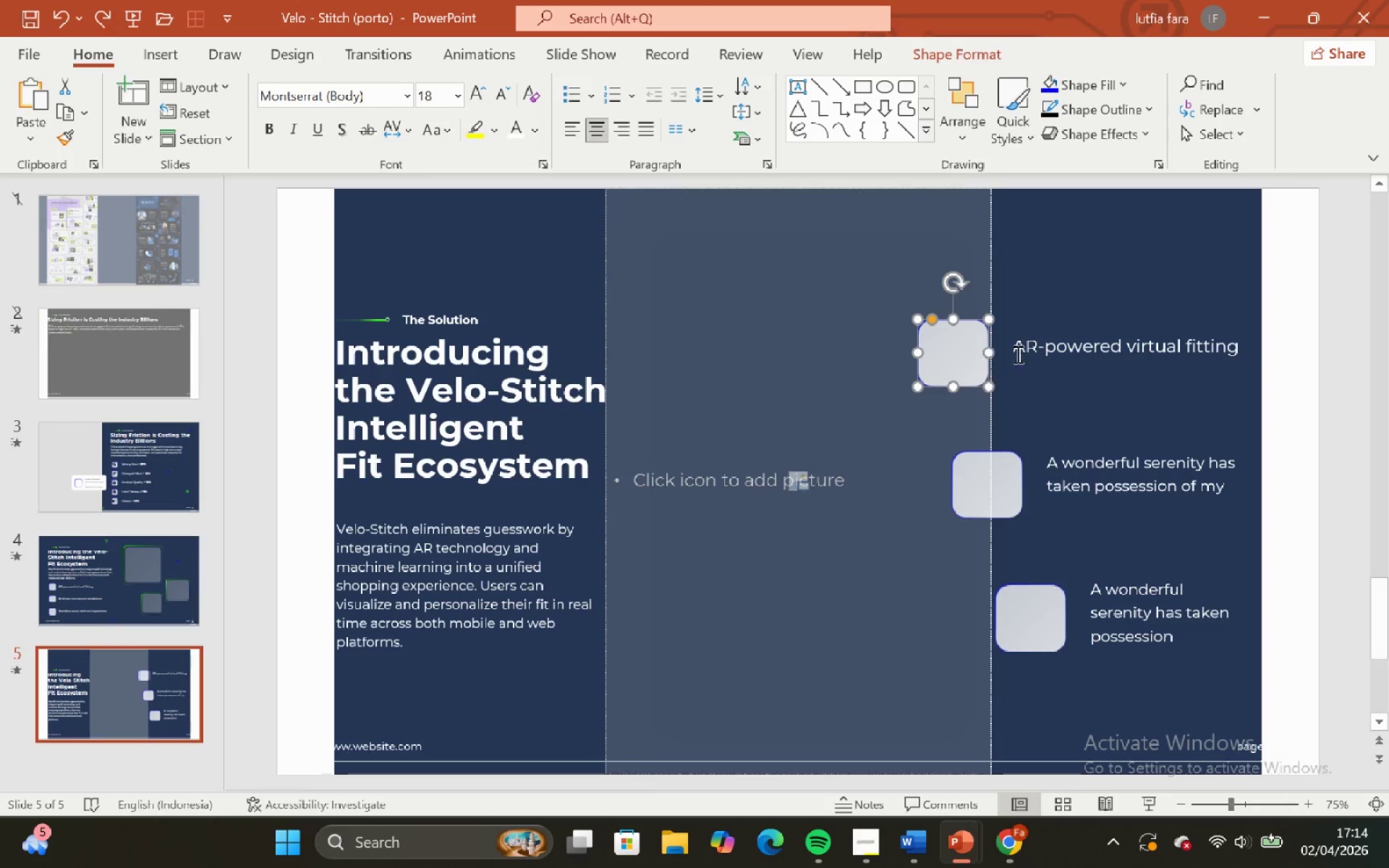 
hold_key(key=ShiftLeft, duration=0.42)
left_click([1027, 346])
 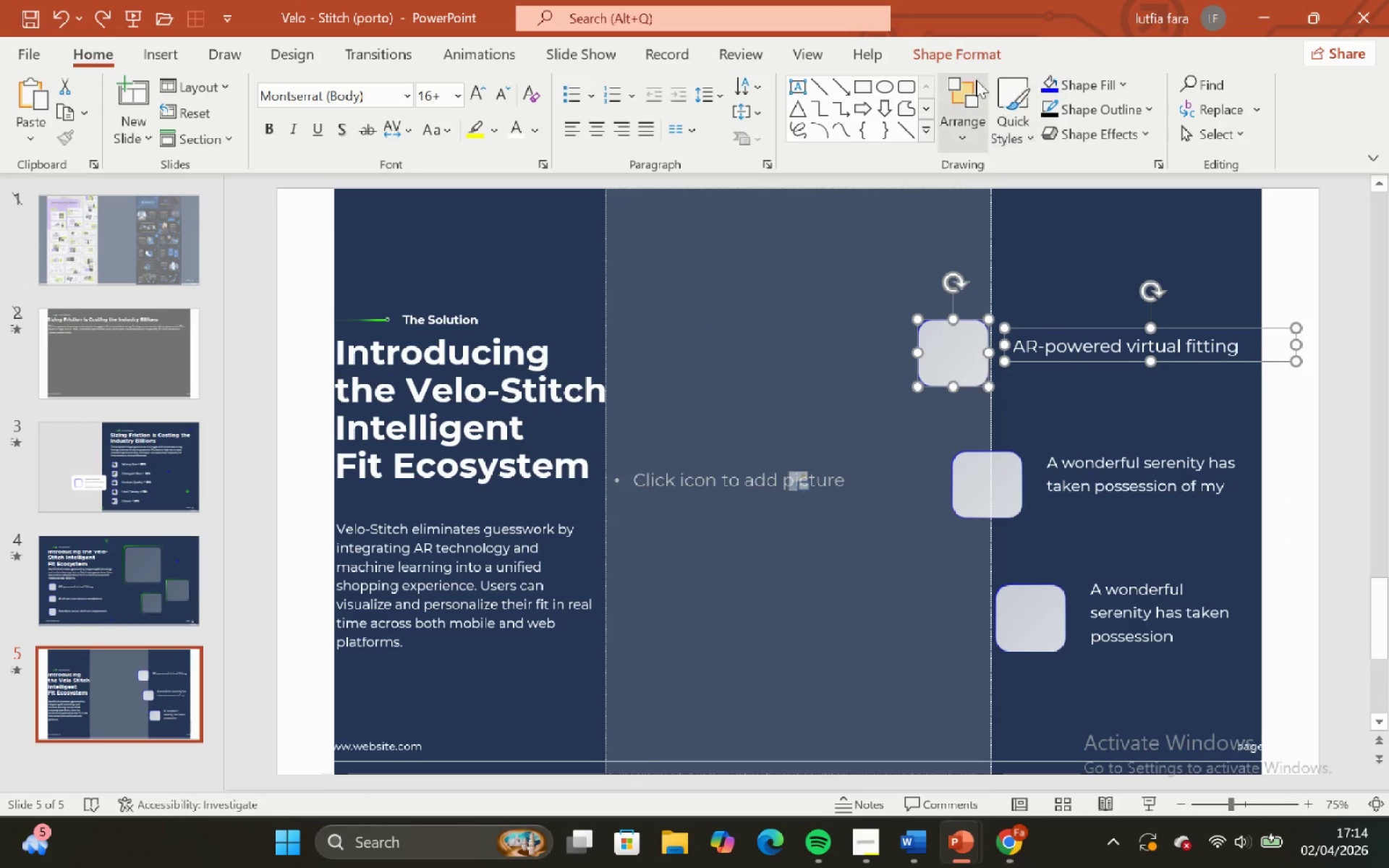 
left_click([964, 61])
 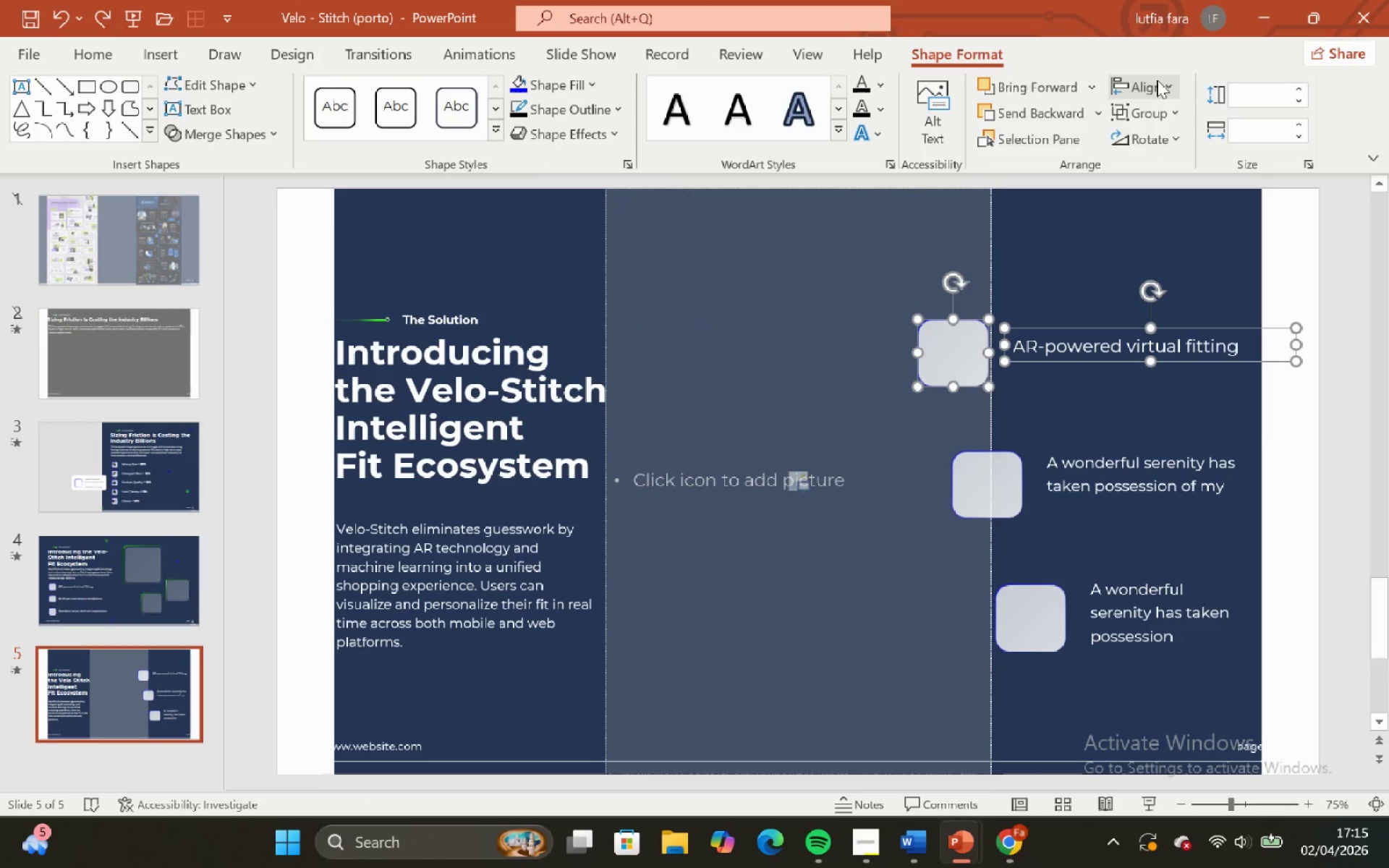 
left_click([1149, 85])
 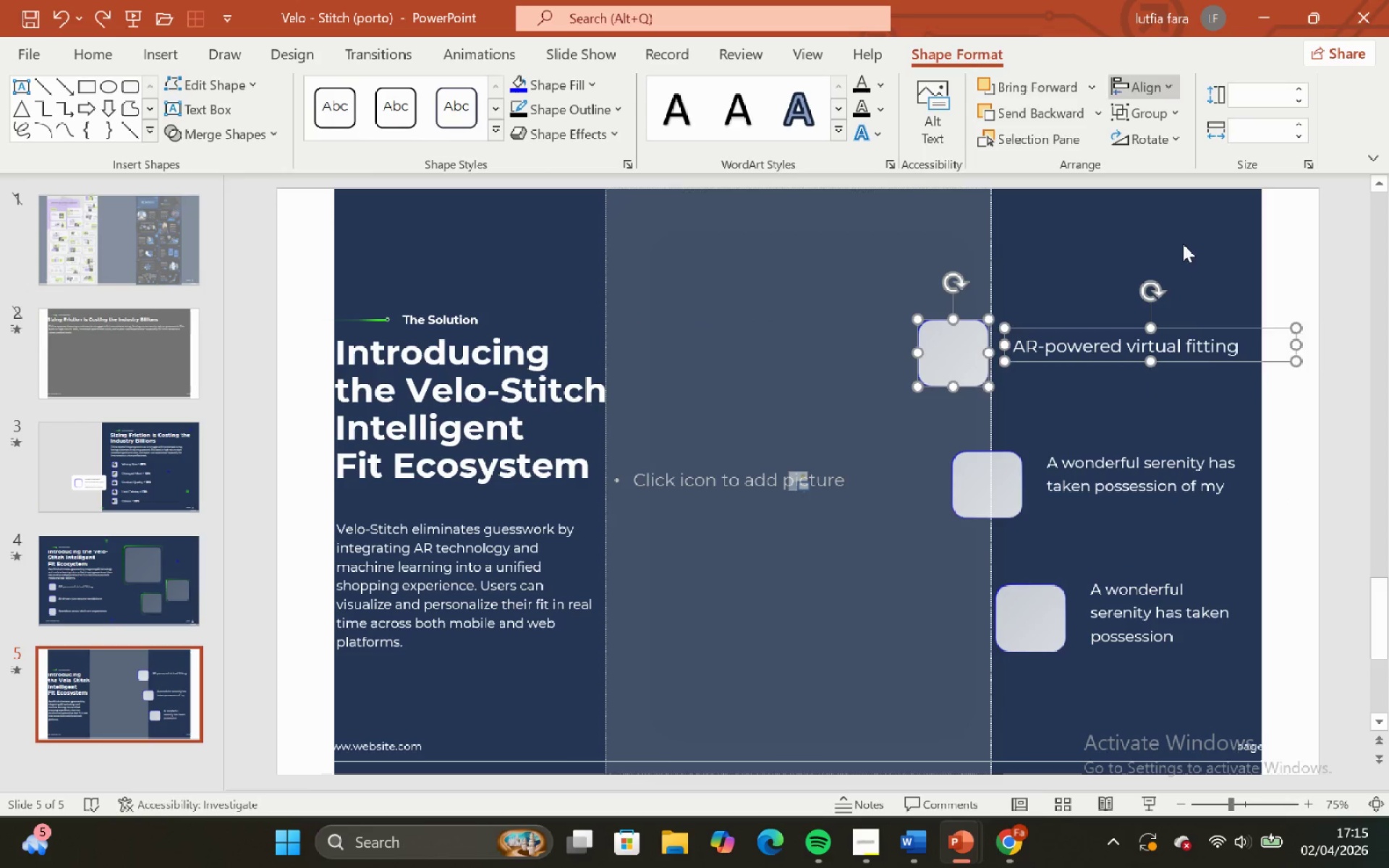 
double_click([1074, 258])
 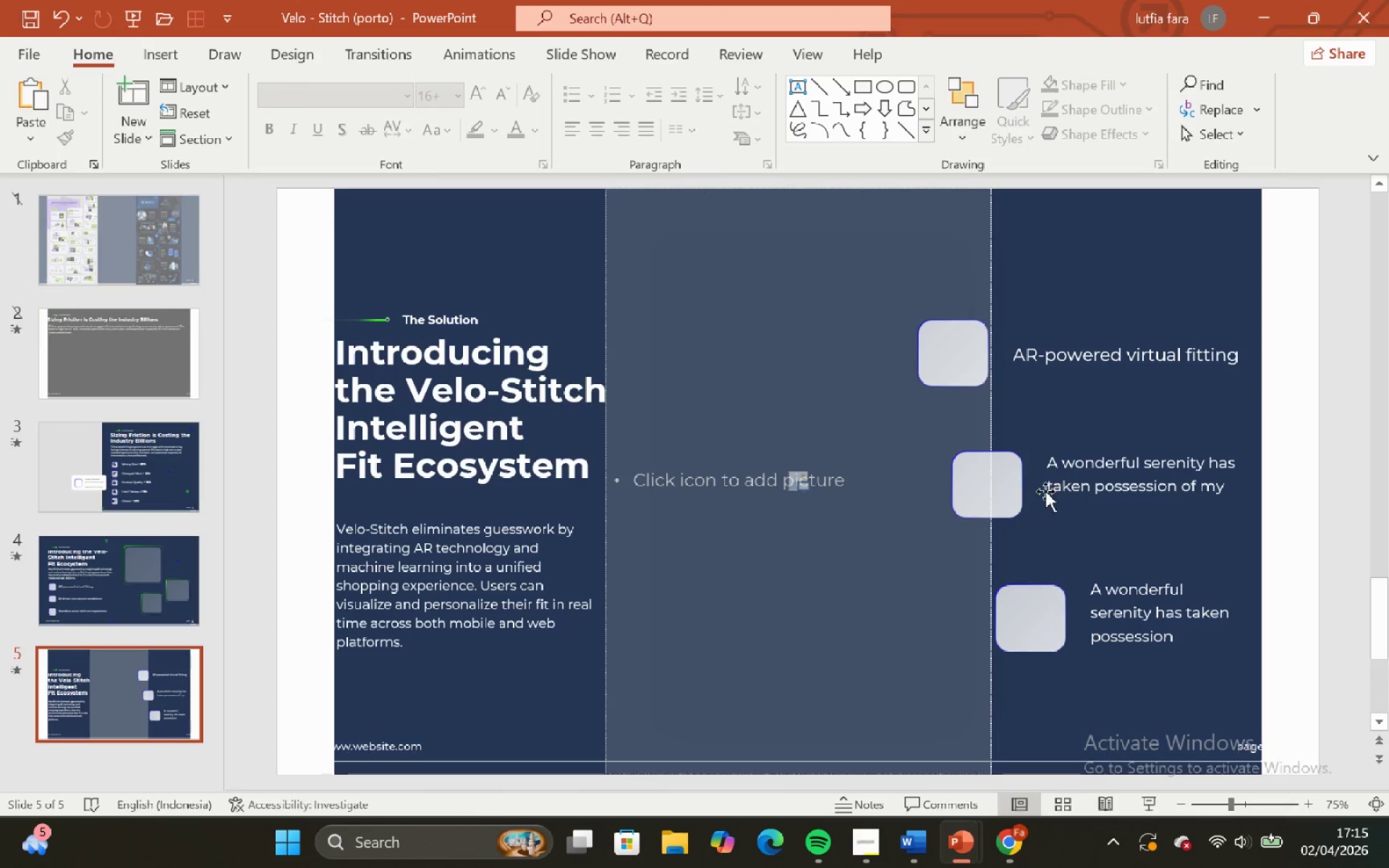 
left_click([1066, 492])
 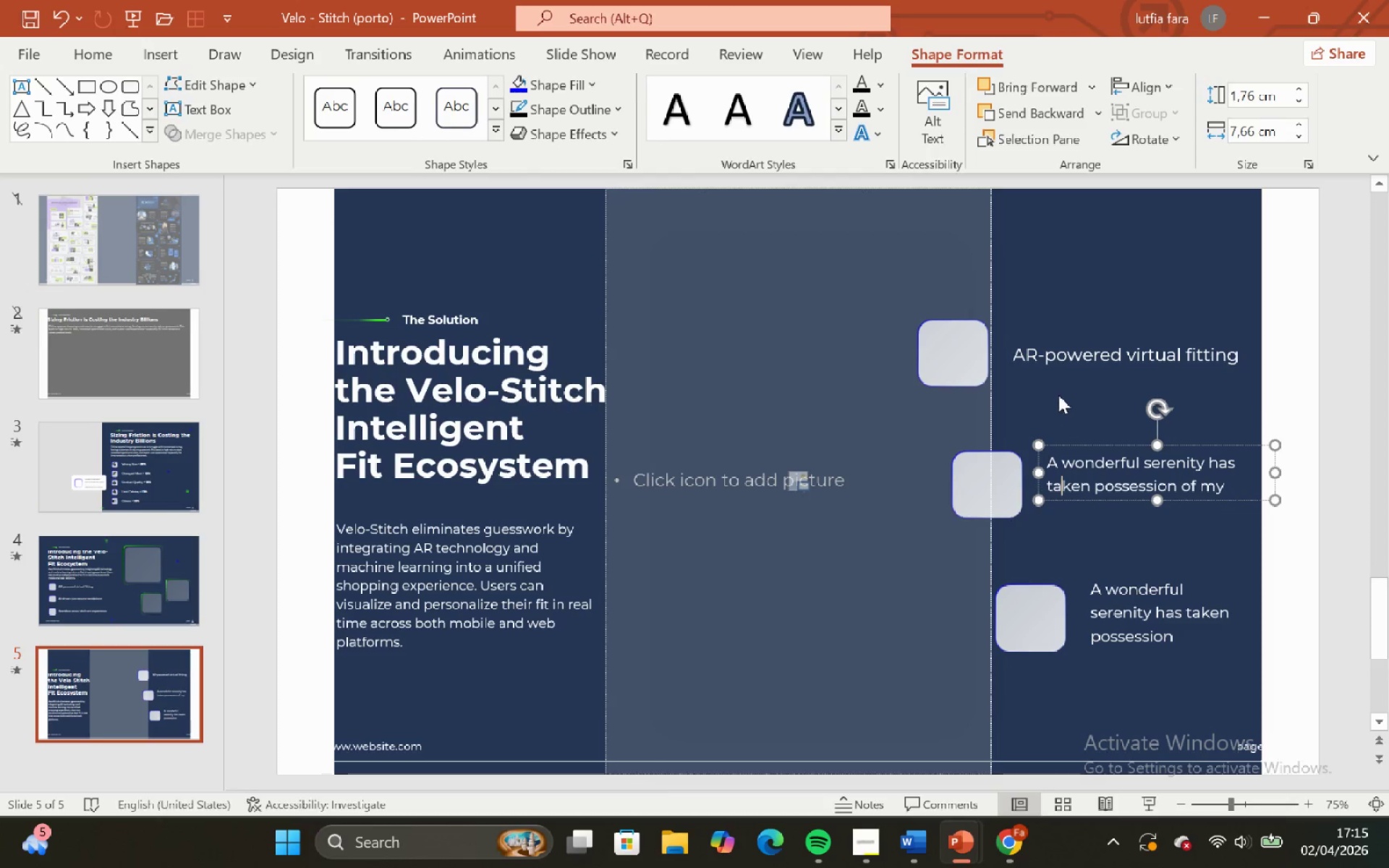 
left_click([1053, 373])
 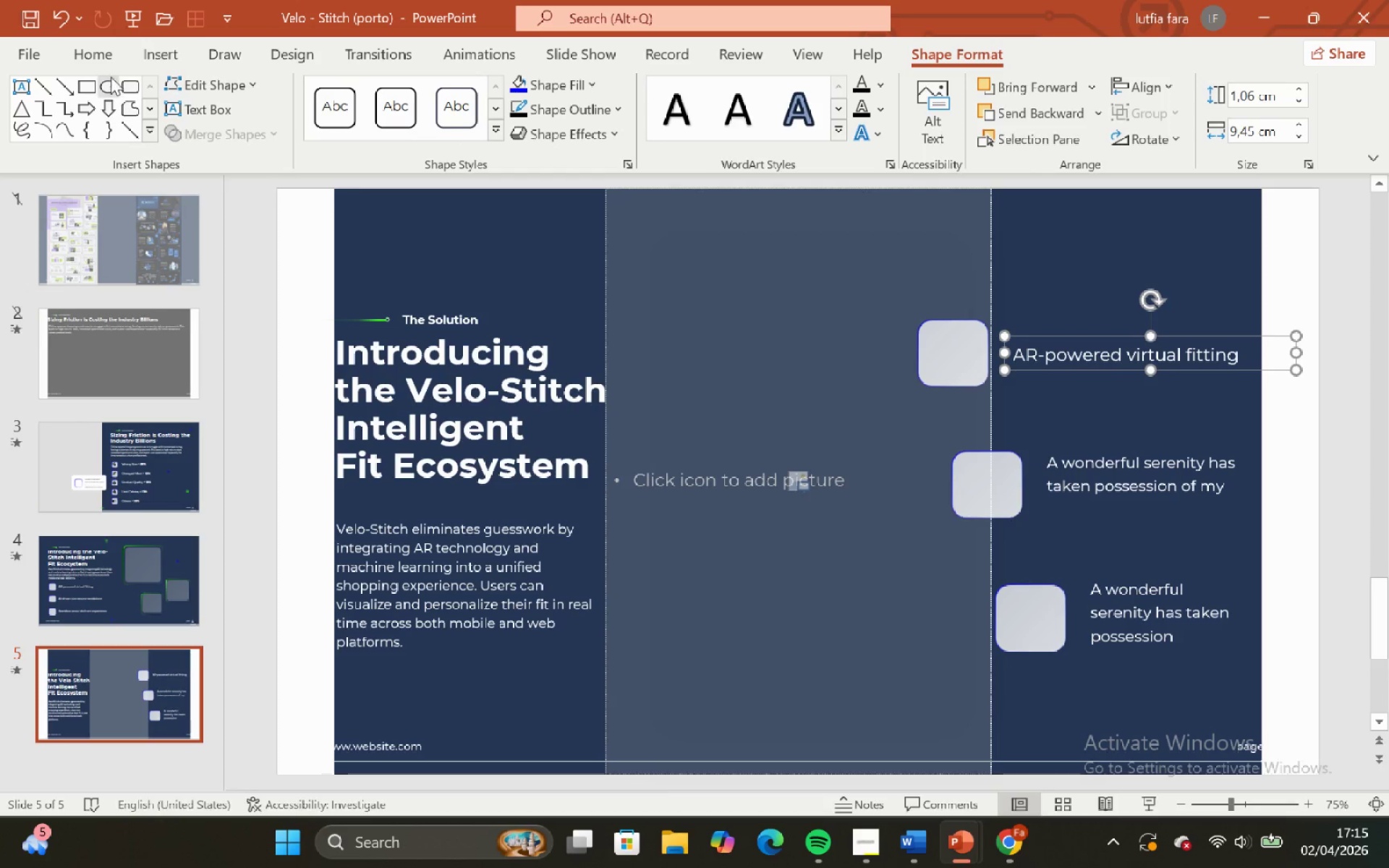 
left_click([101, 59])
 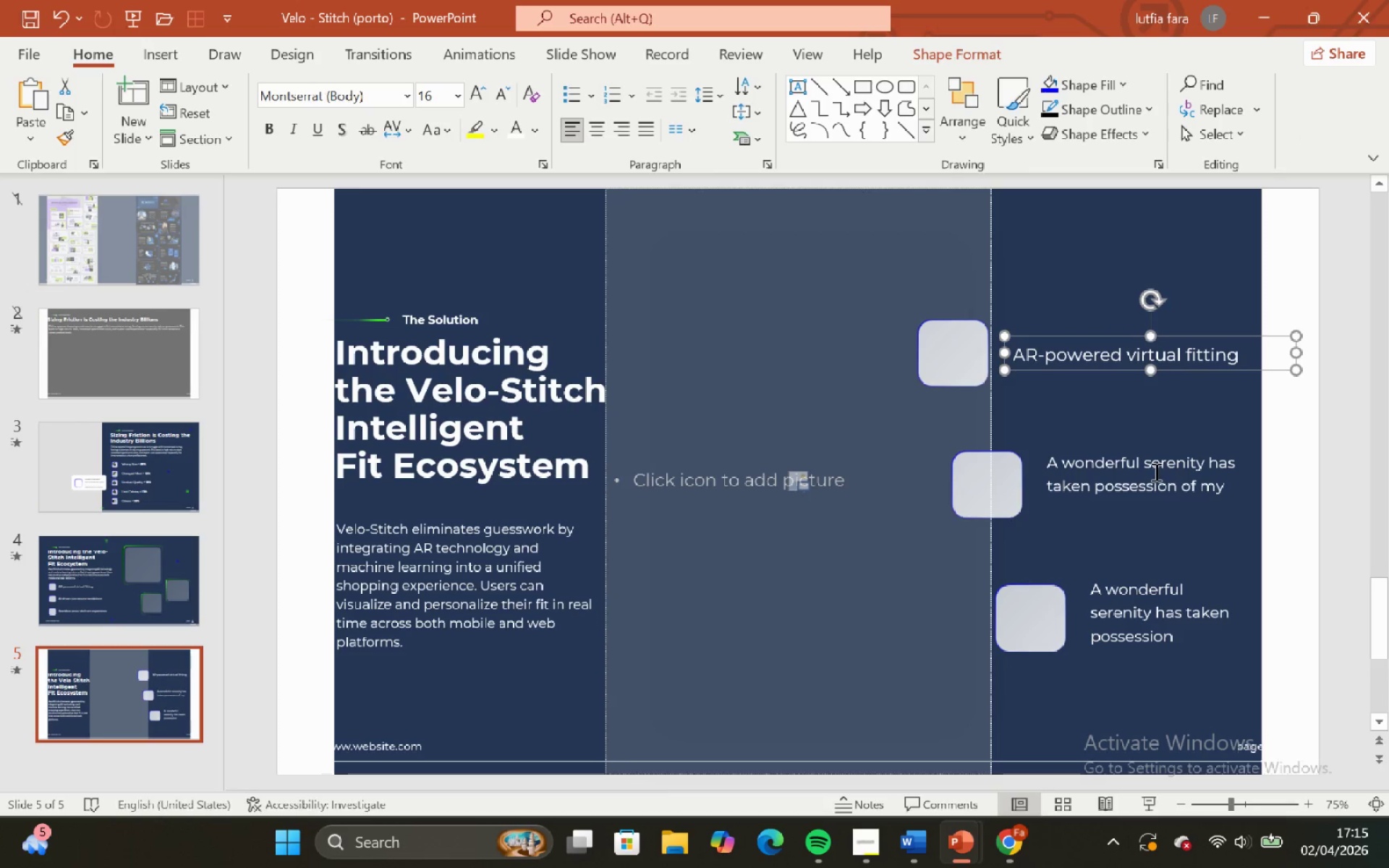 
left_click([1155, 472])
 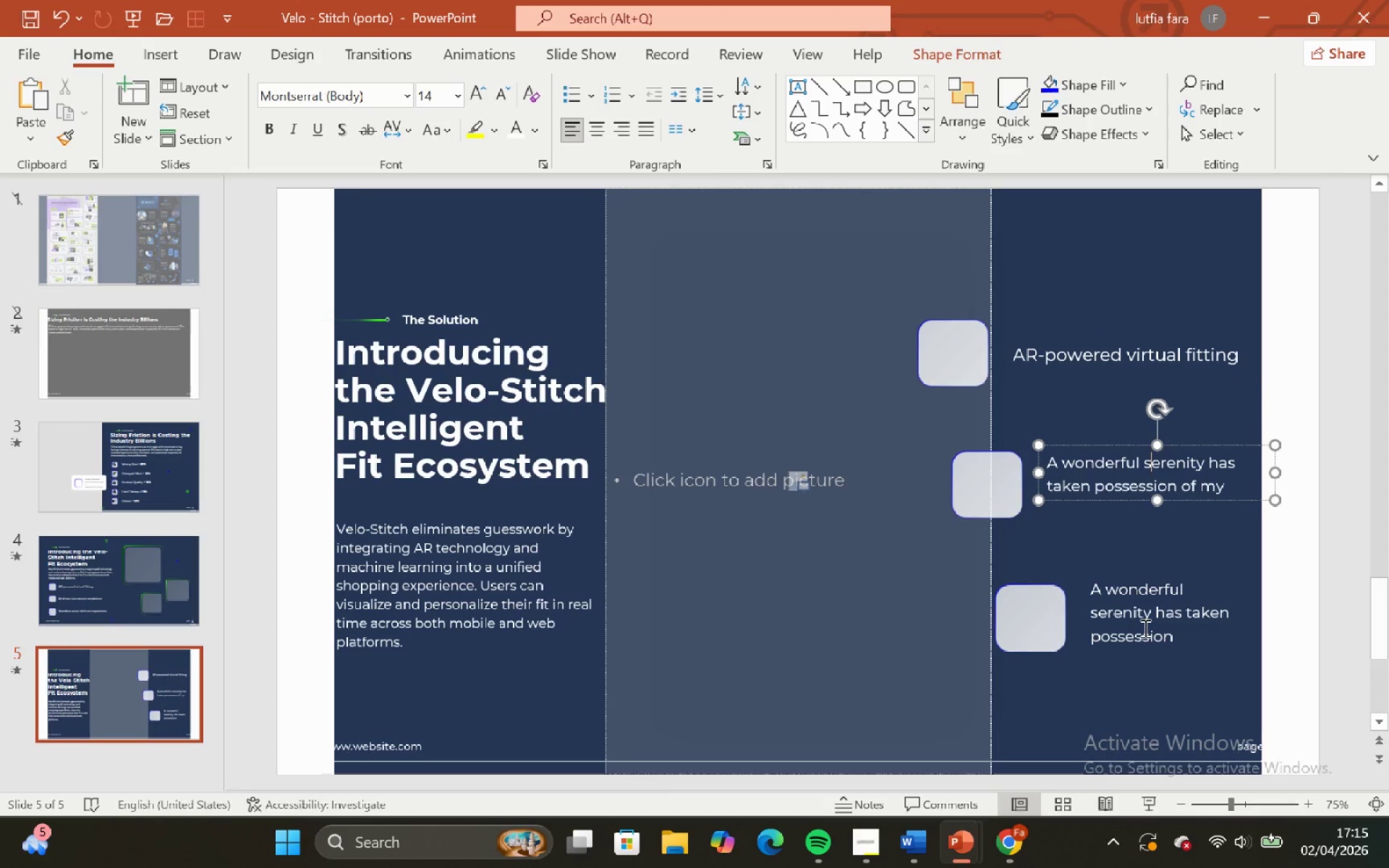 
hold_key(key=ShiftLeft, duration=0.41)
left_click([1142, 634])
 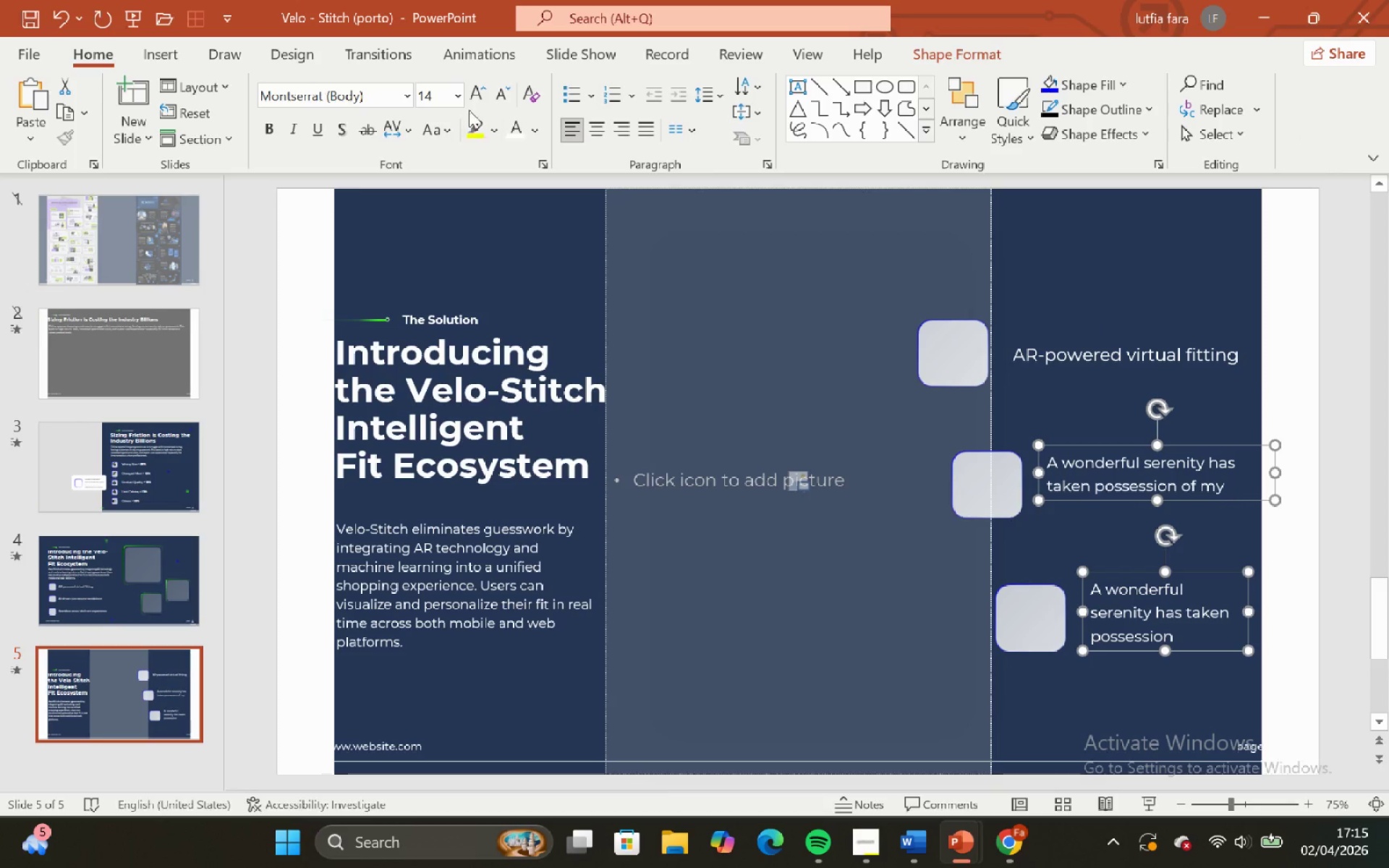 
left_click([475, 98])
 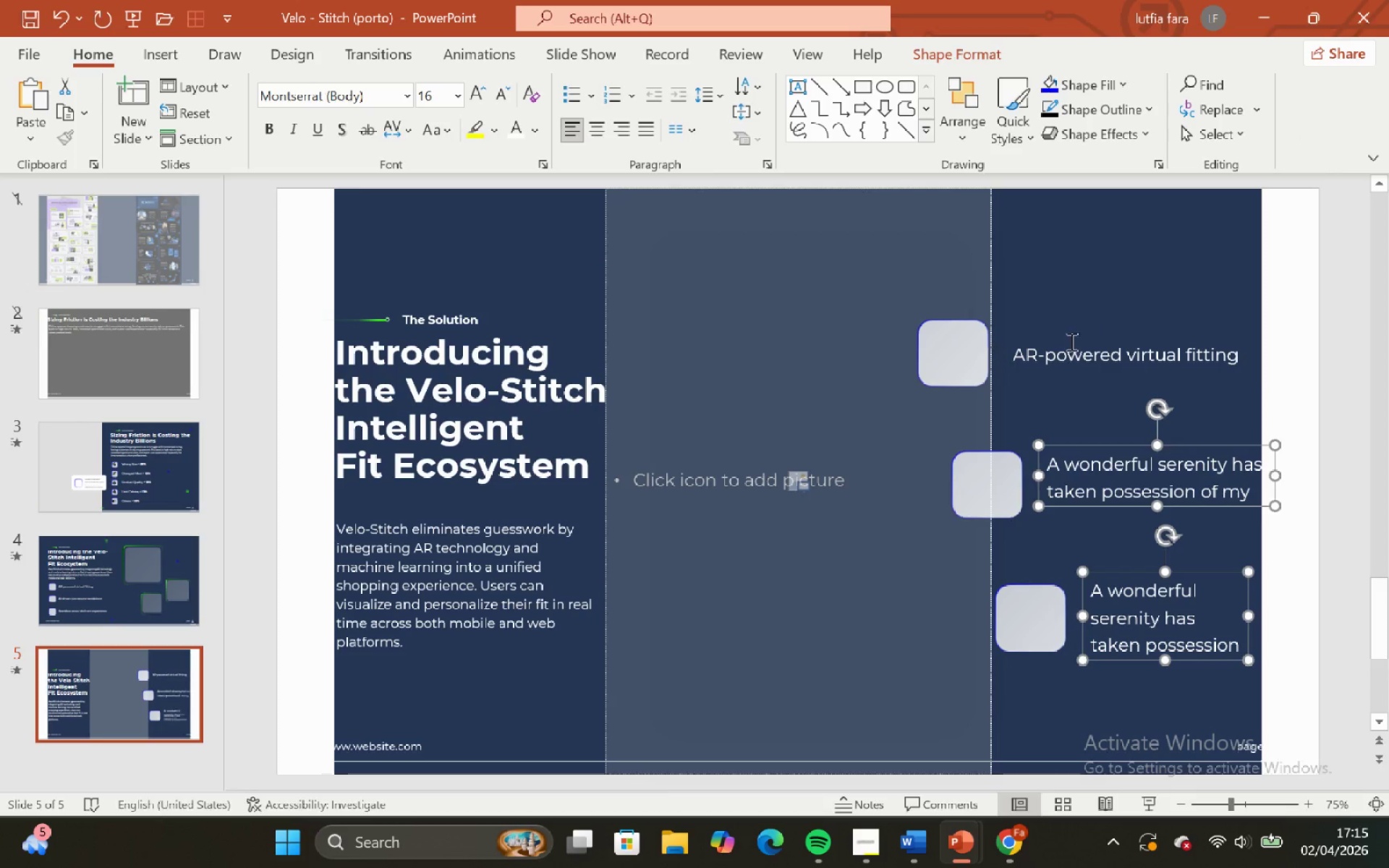 
left_click([1091, 281])
 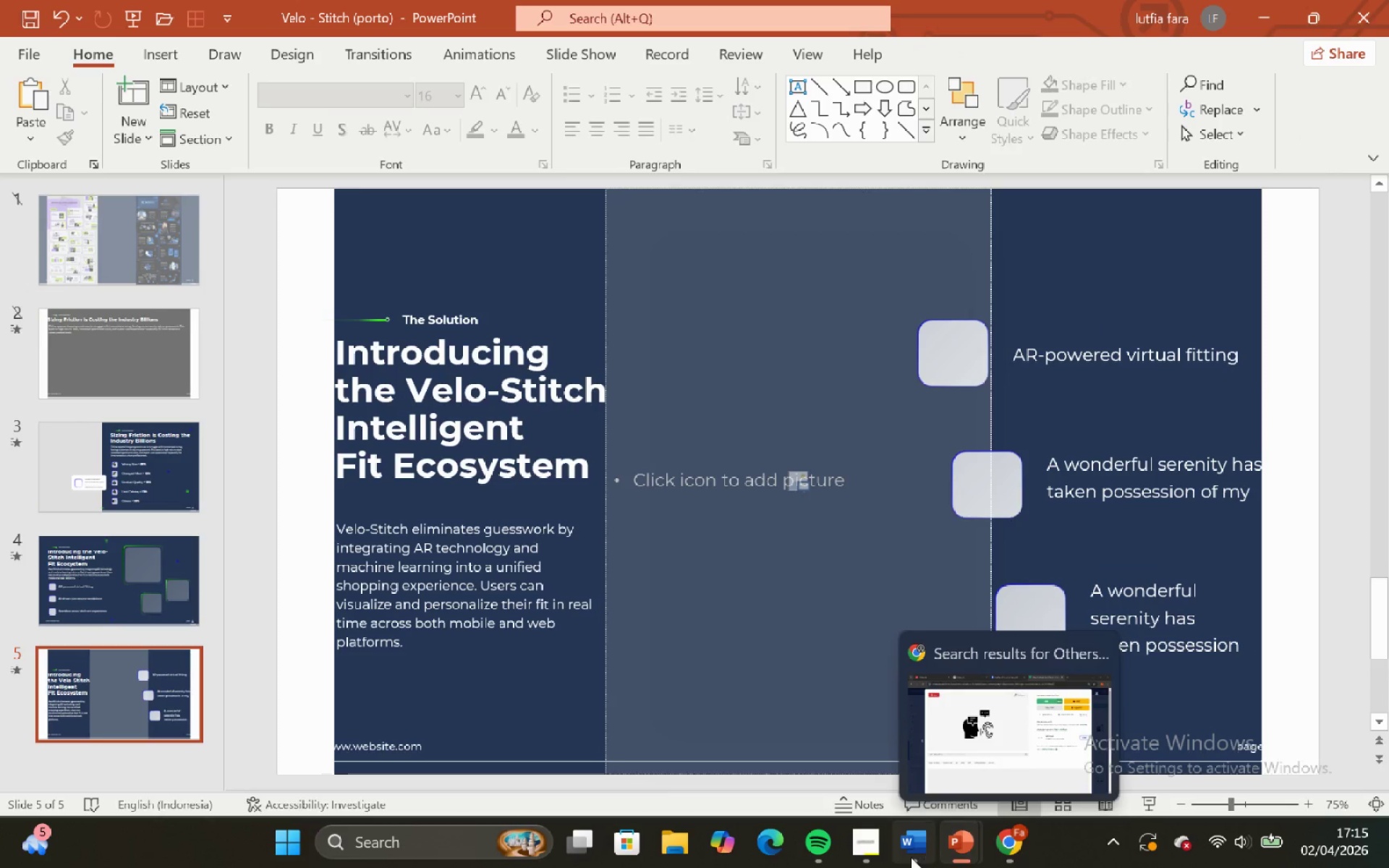 
left_click([883, 778])
 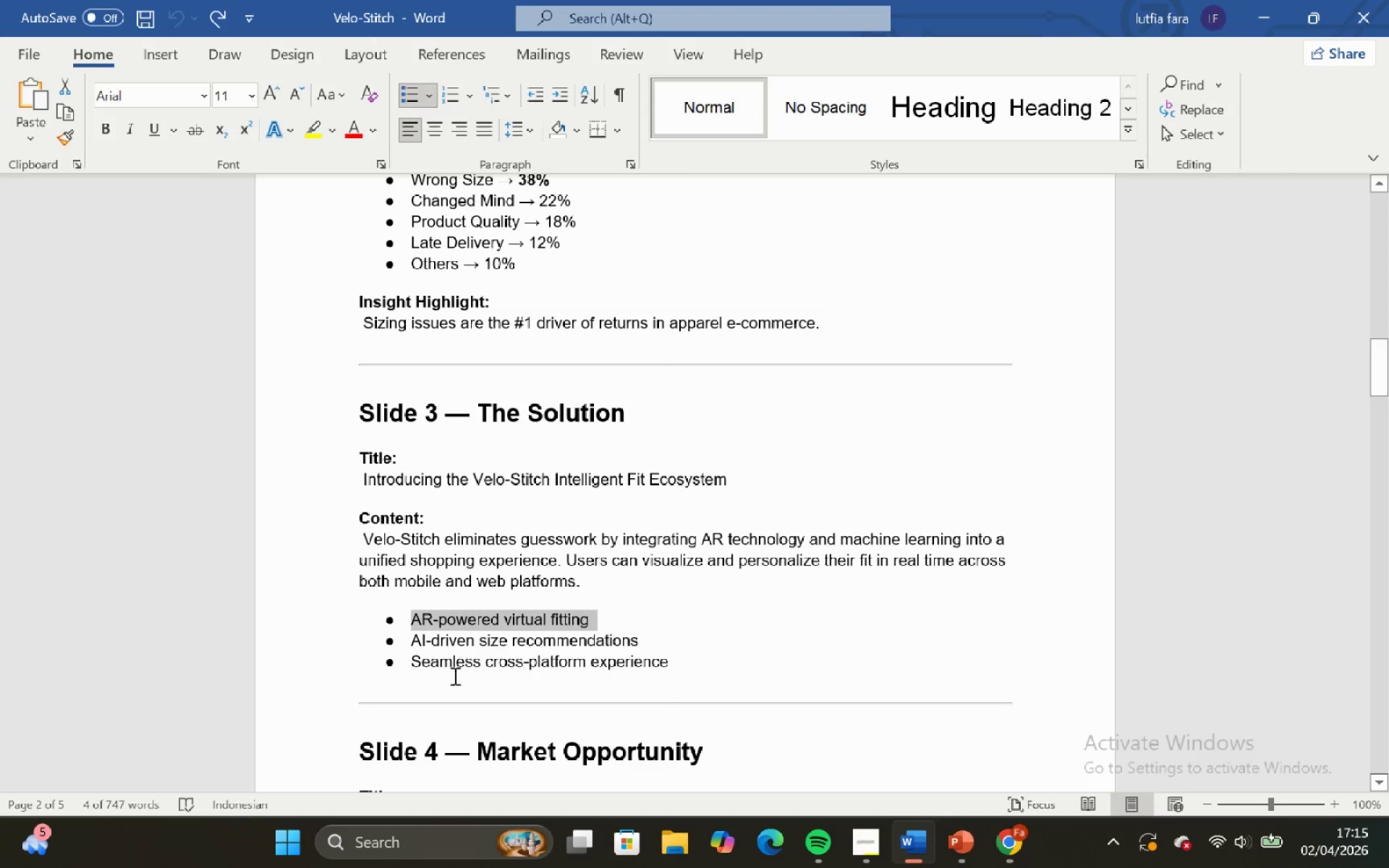 
left_click([445, 673])
 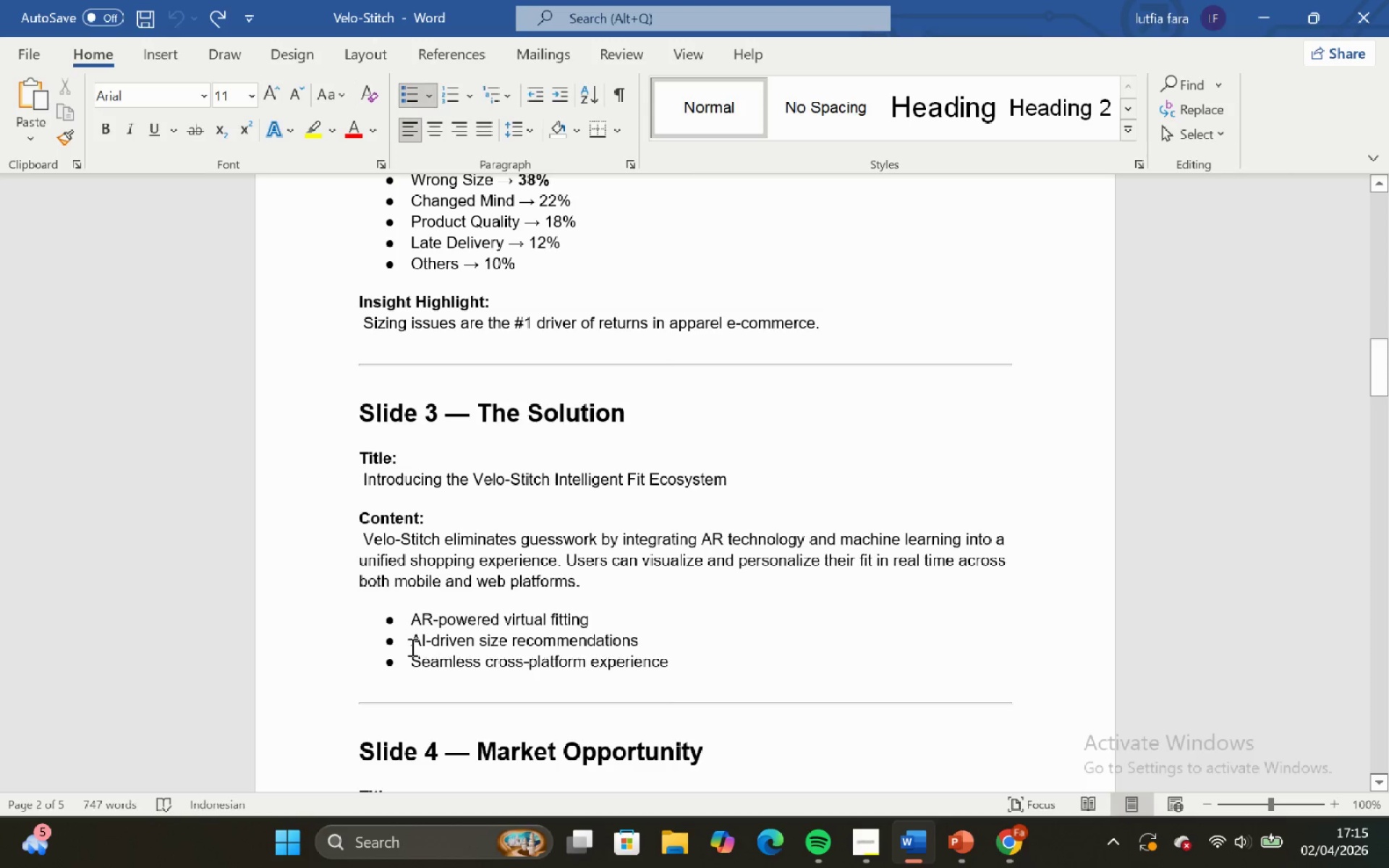 
left_click_drag(start_coordinate=[408, 642], to_coordinate=[655, 646])
 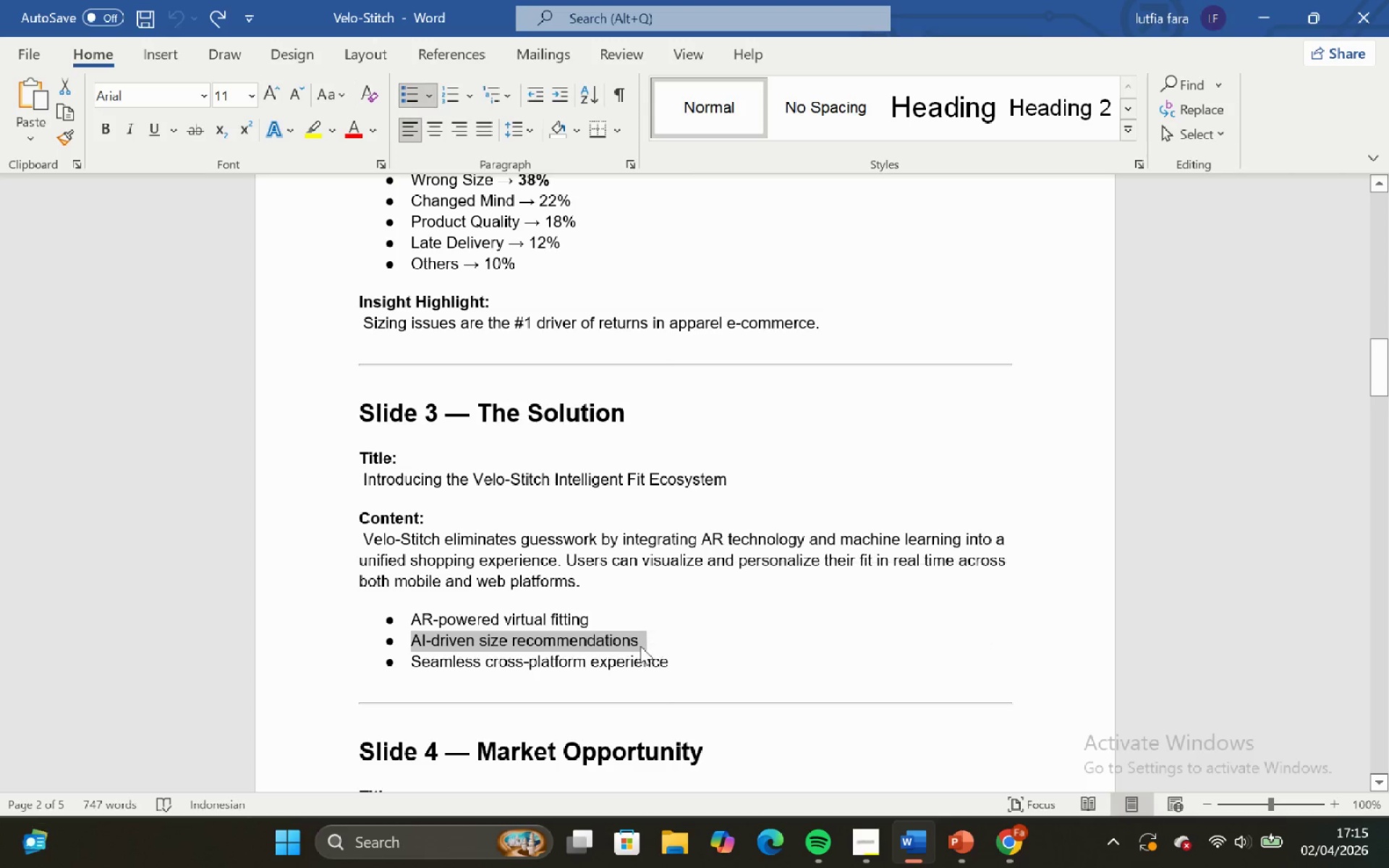 
key(Control+C)
 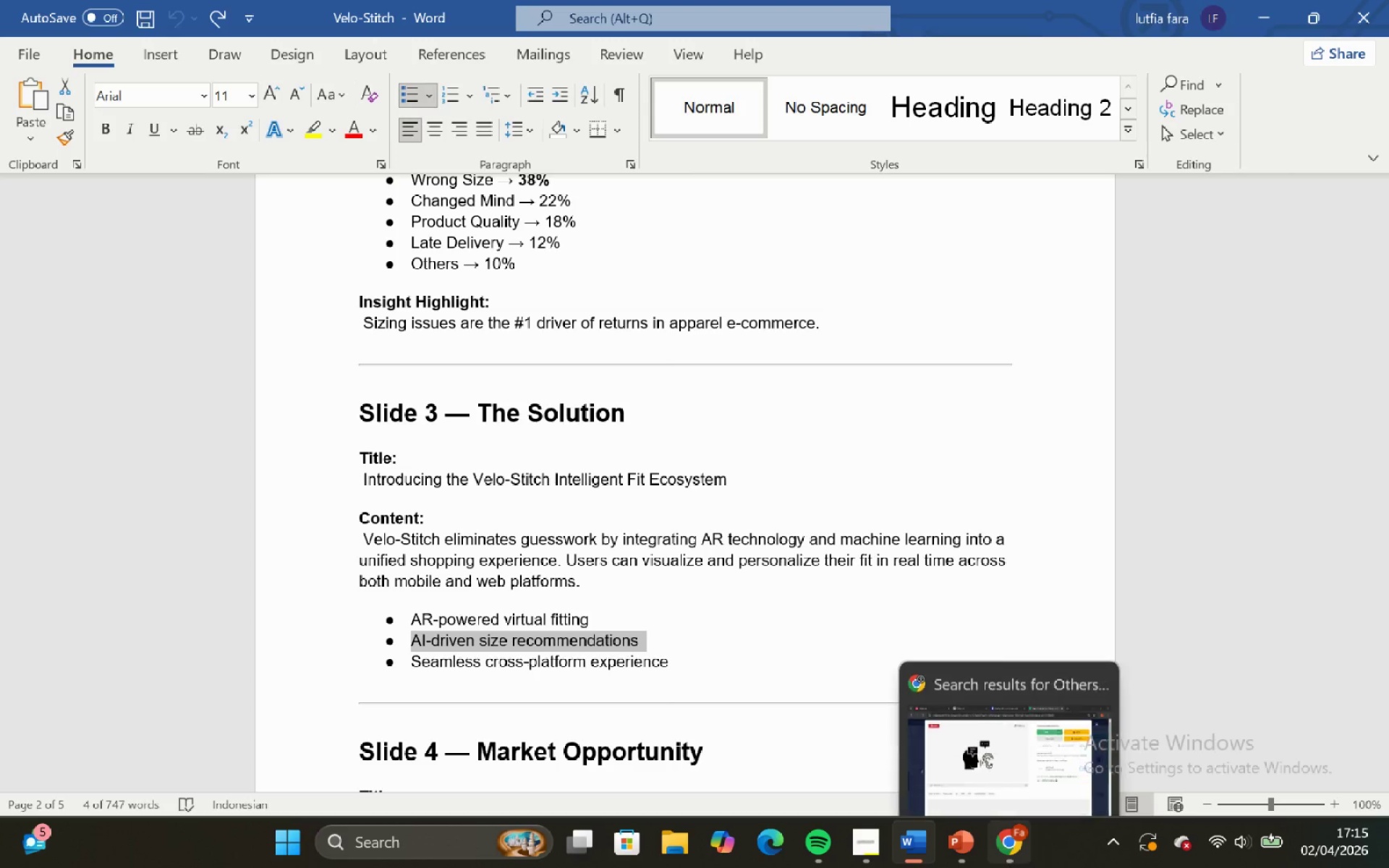 
left_click([1006, 736])
 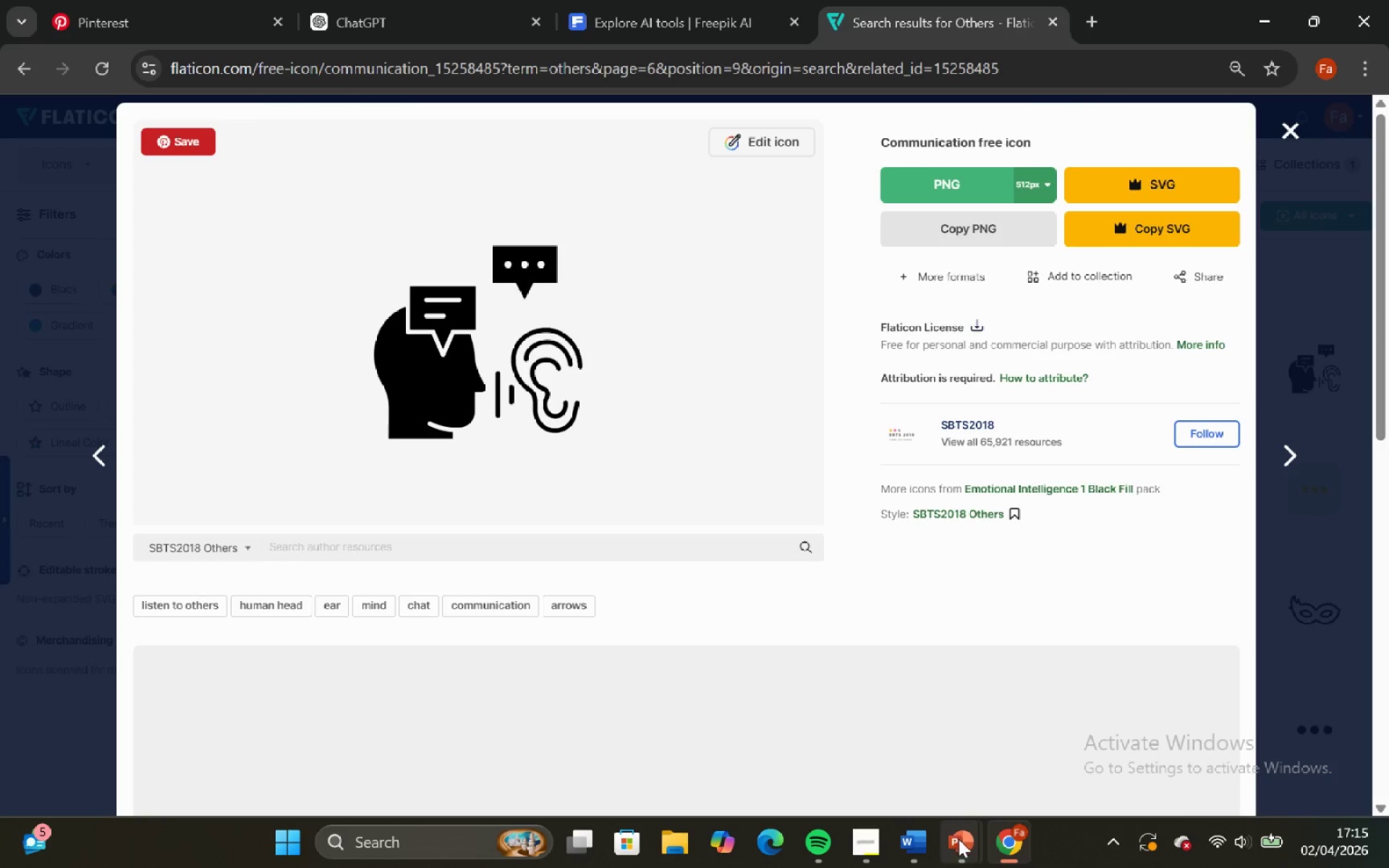 
key(Control+ControlLeft)
 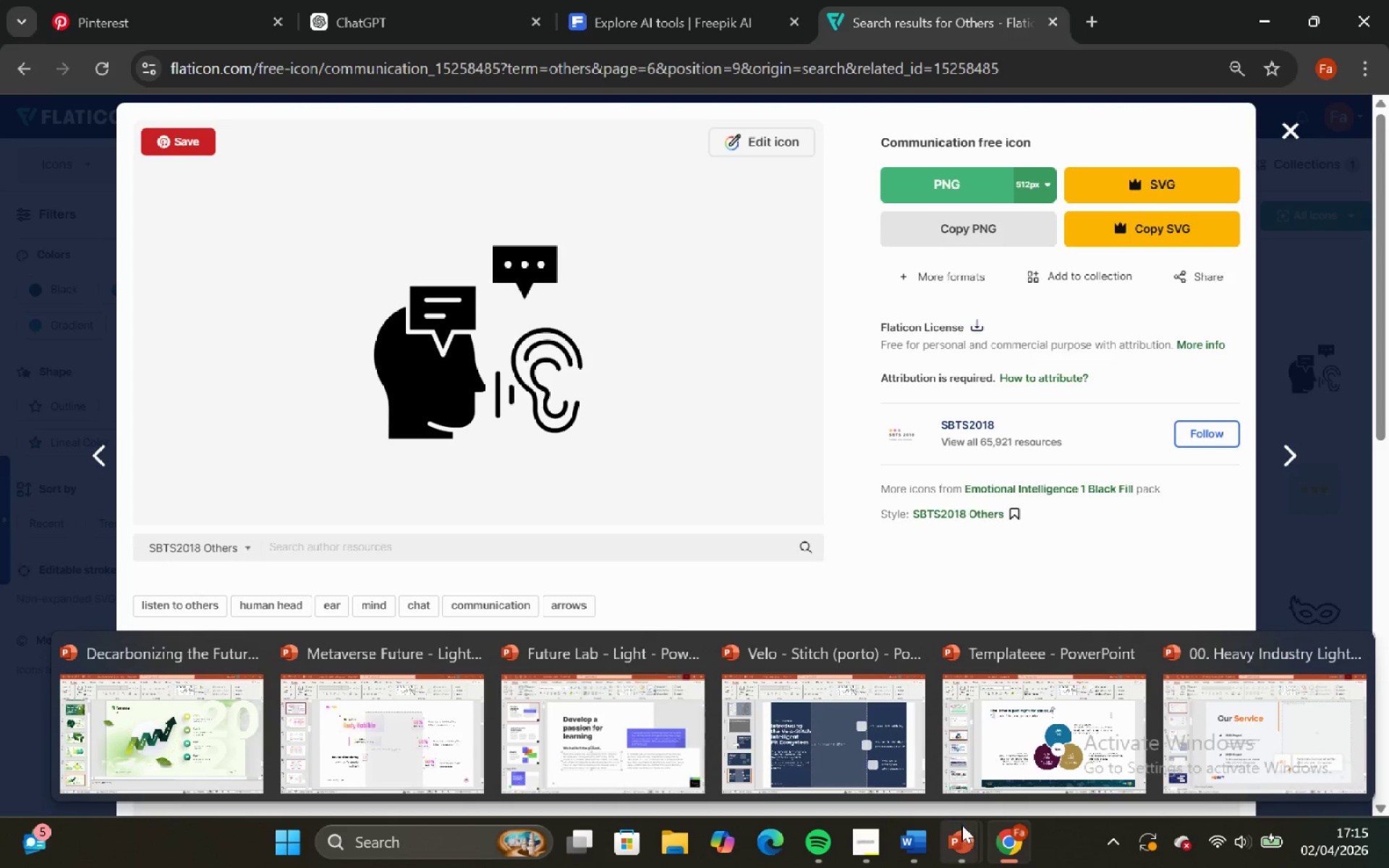 
left_click([875, 756])
 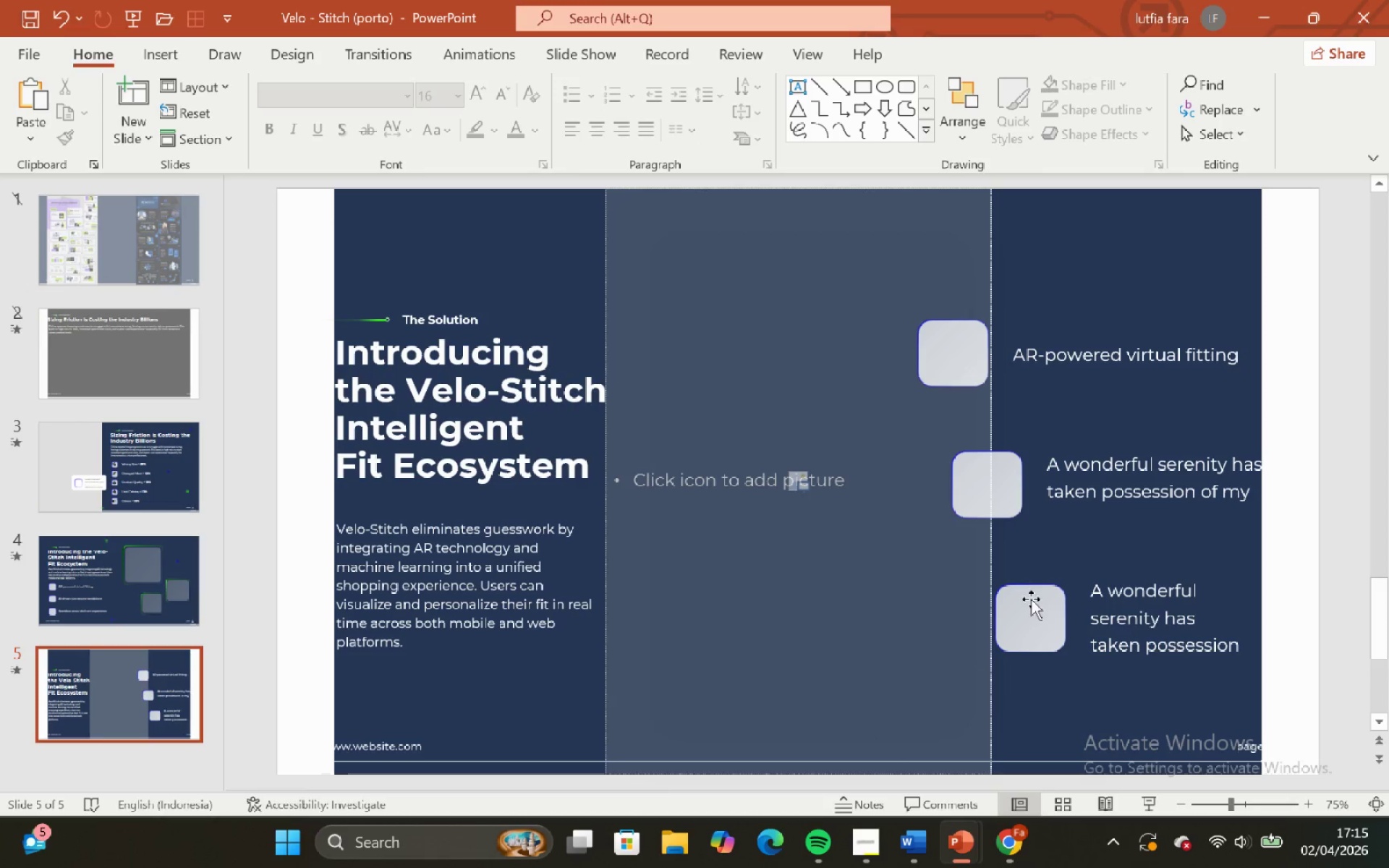 
left_click([1089, 476])
 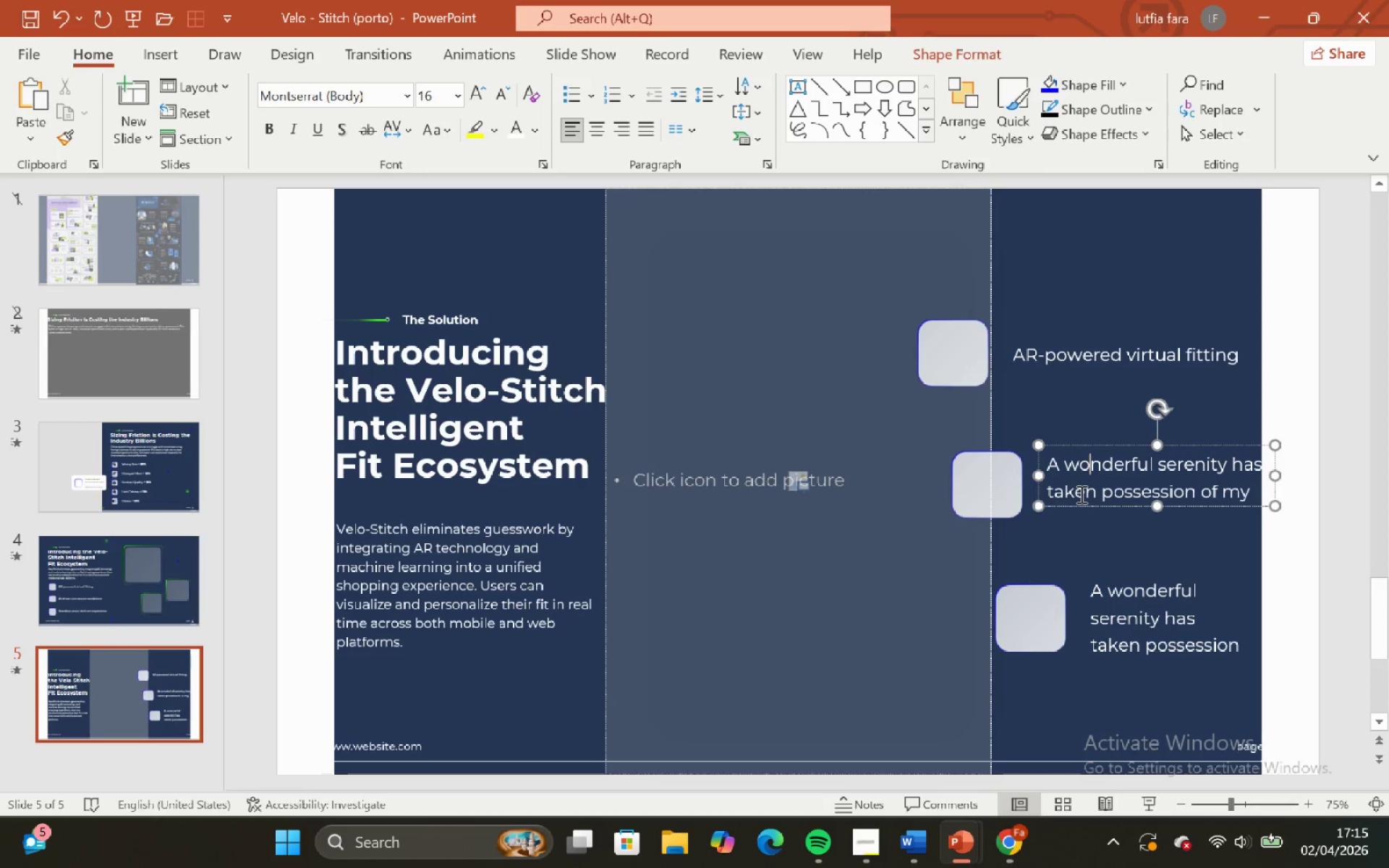 
key(Control+A)
 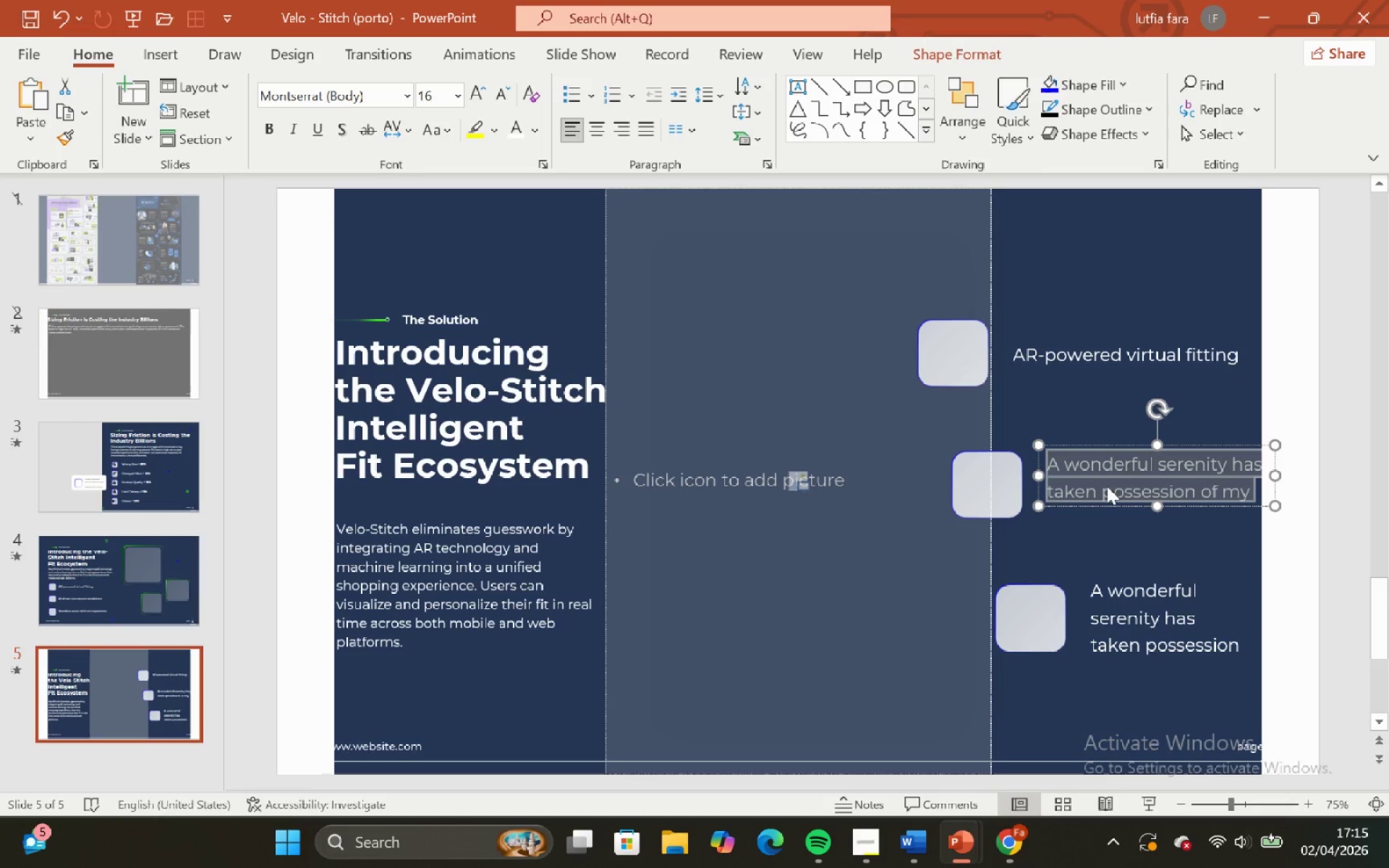 
right_click([1107, 486])
 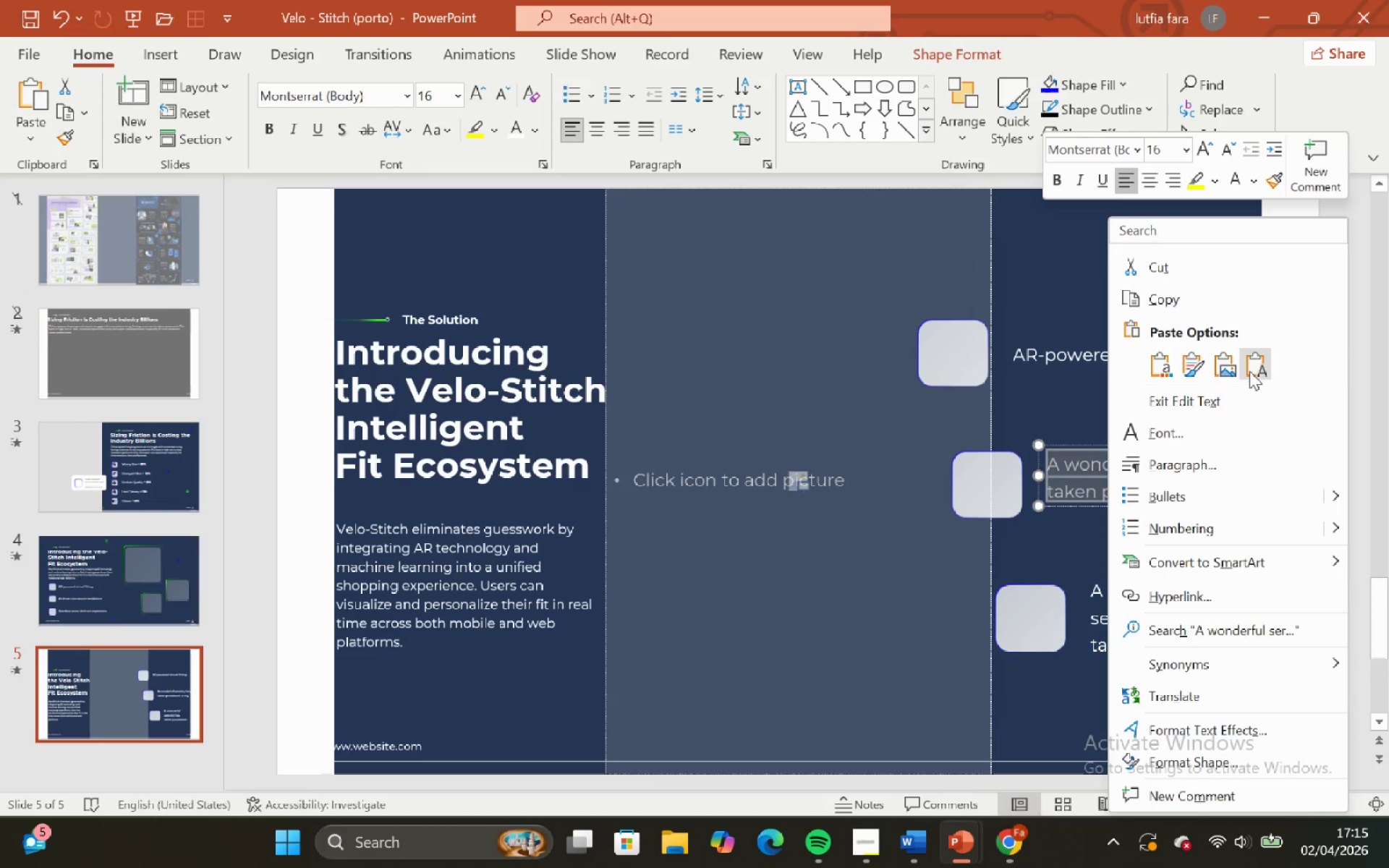 
left_click([1260, 358])
 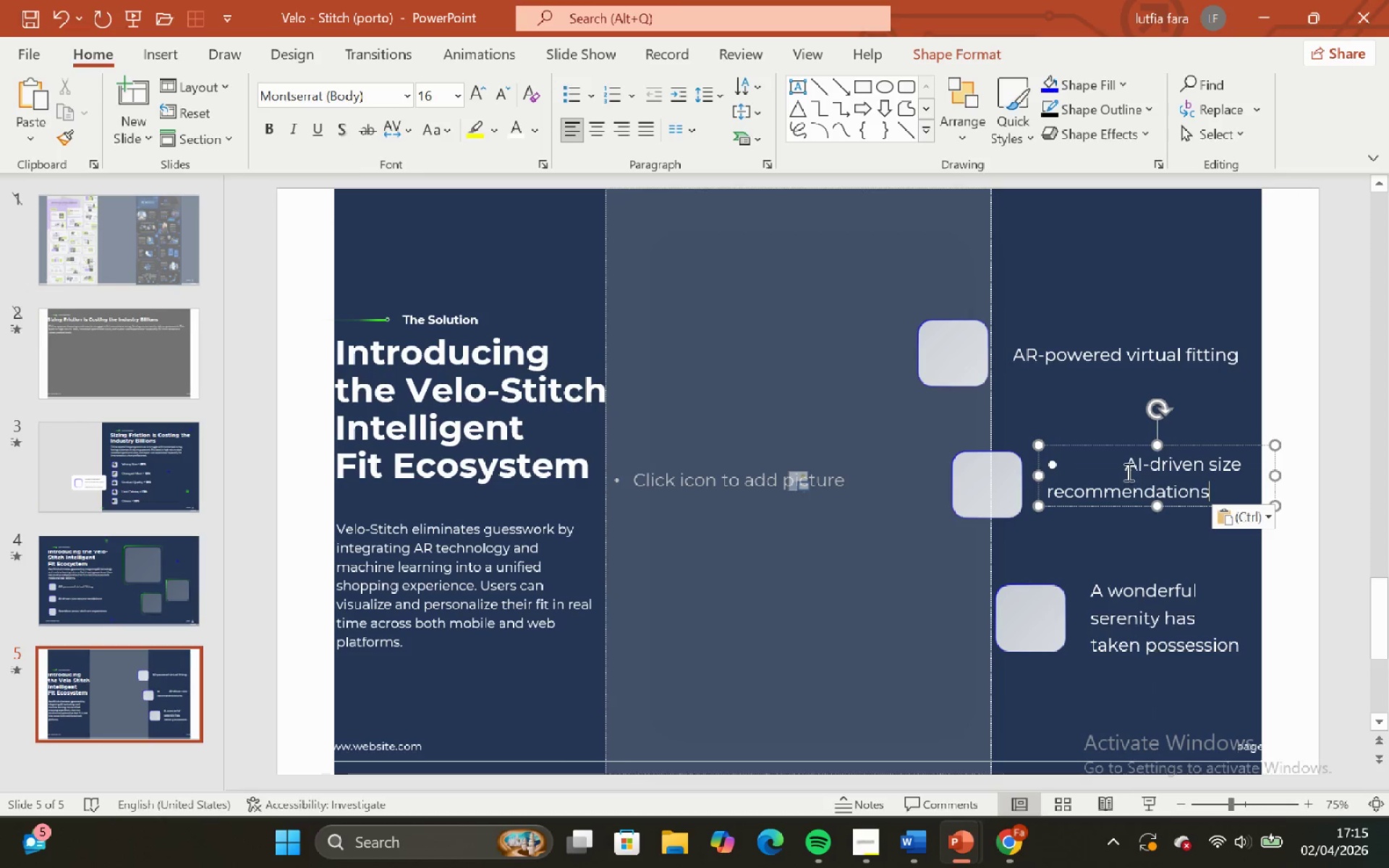 
left_click([1126, 464])
 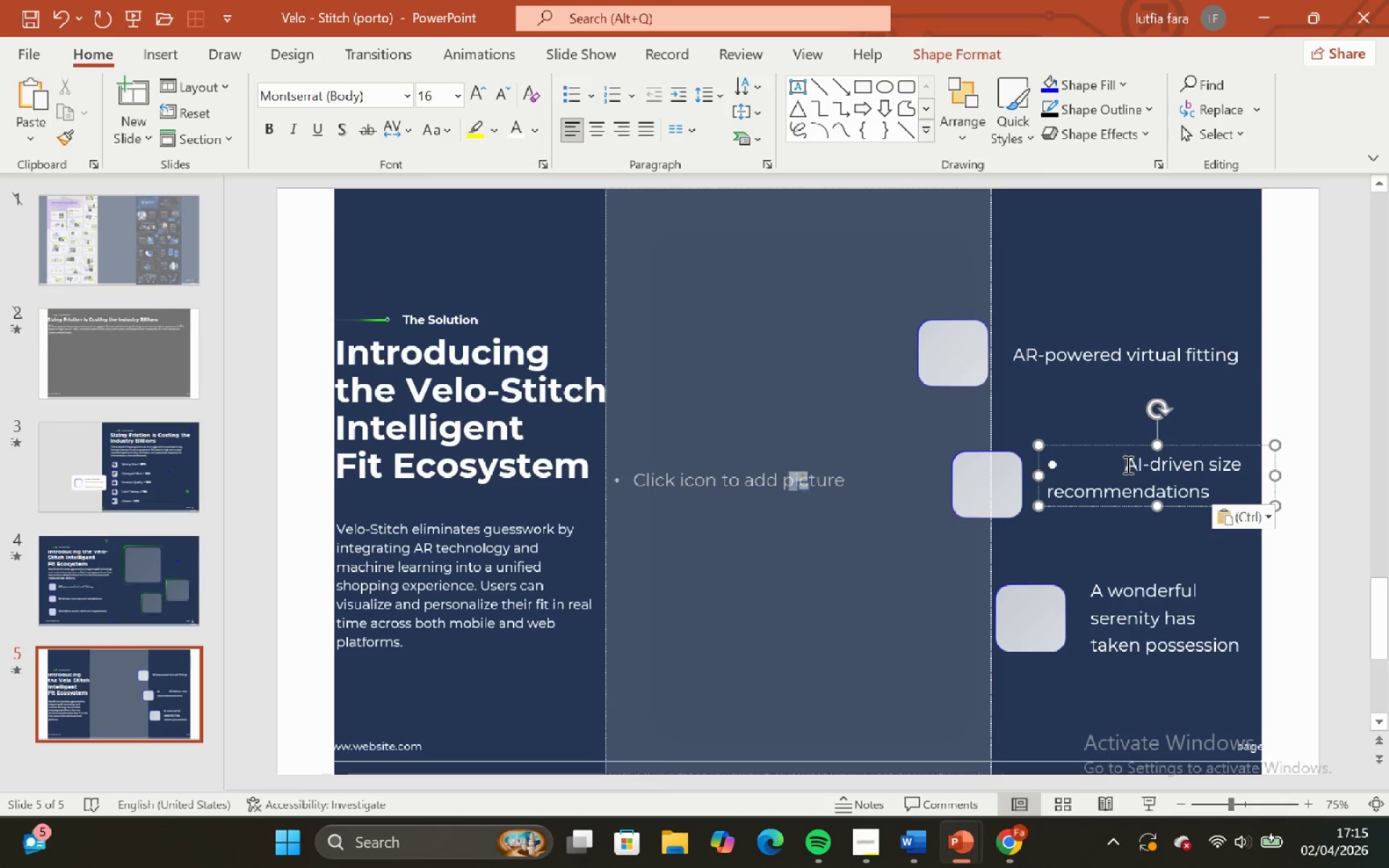 
key(Backspace)
 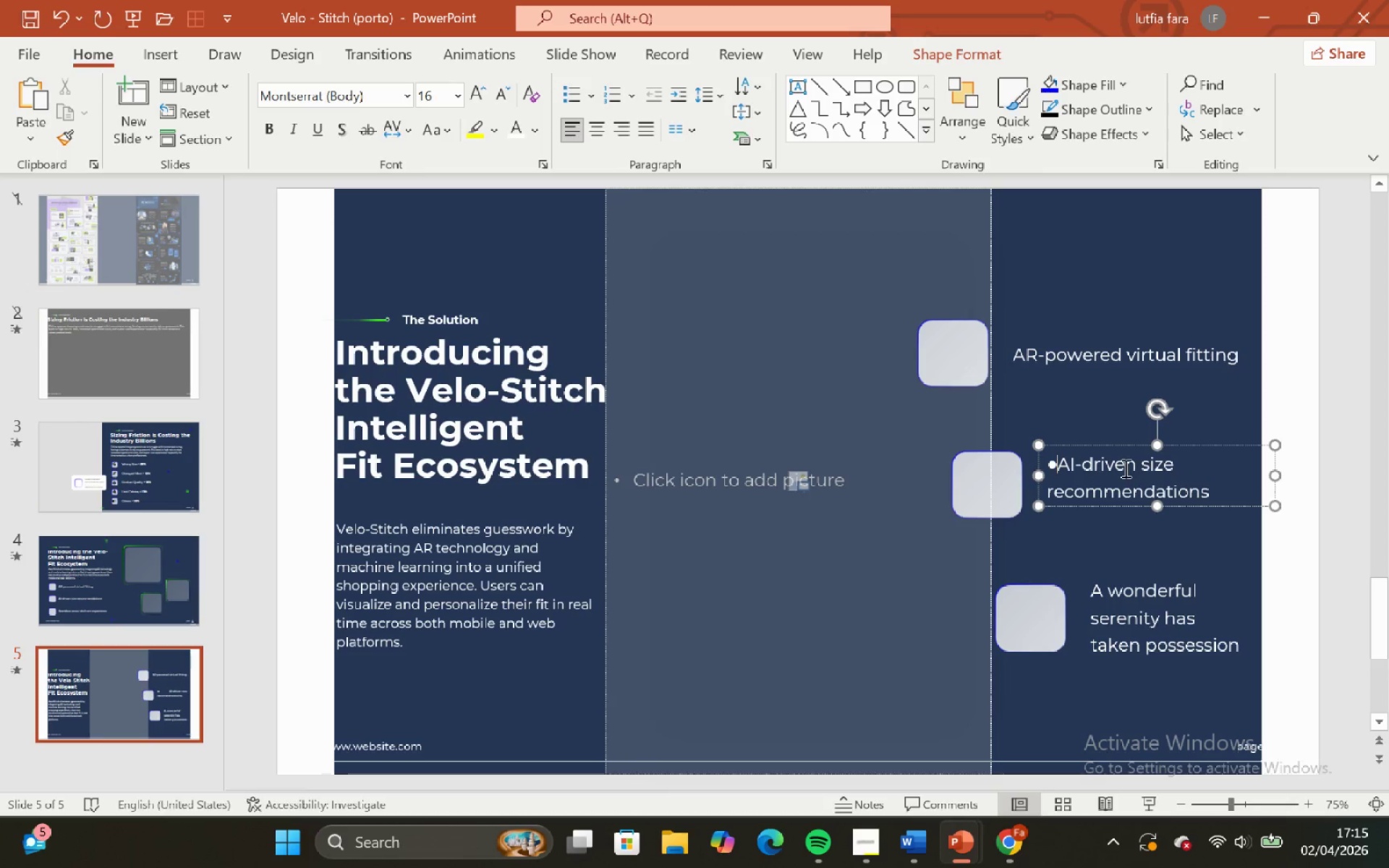 
key(Backspace)
 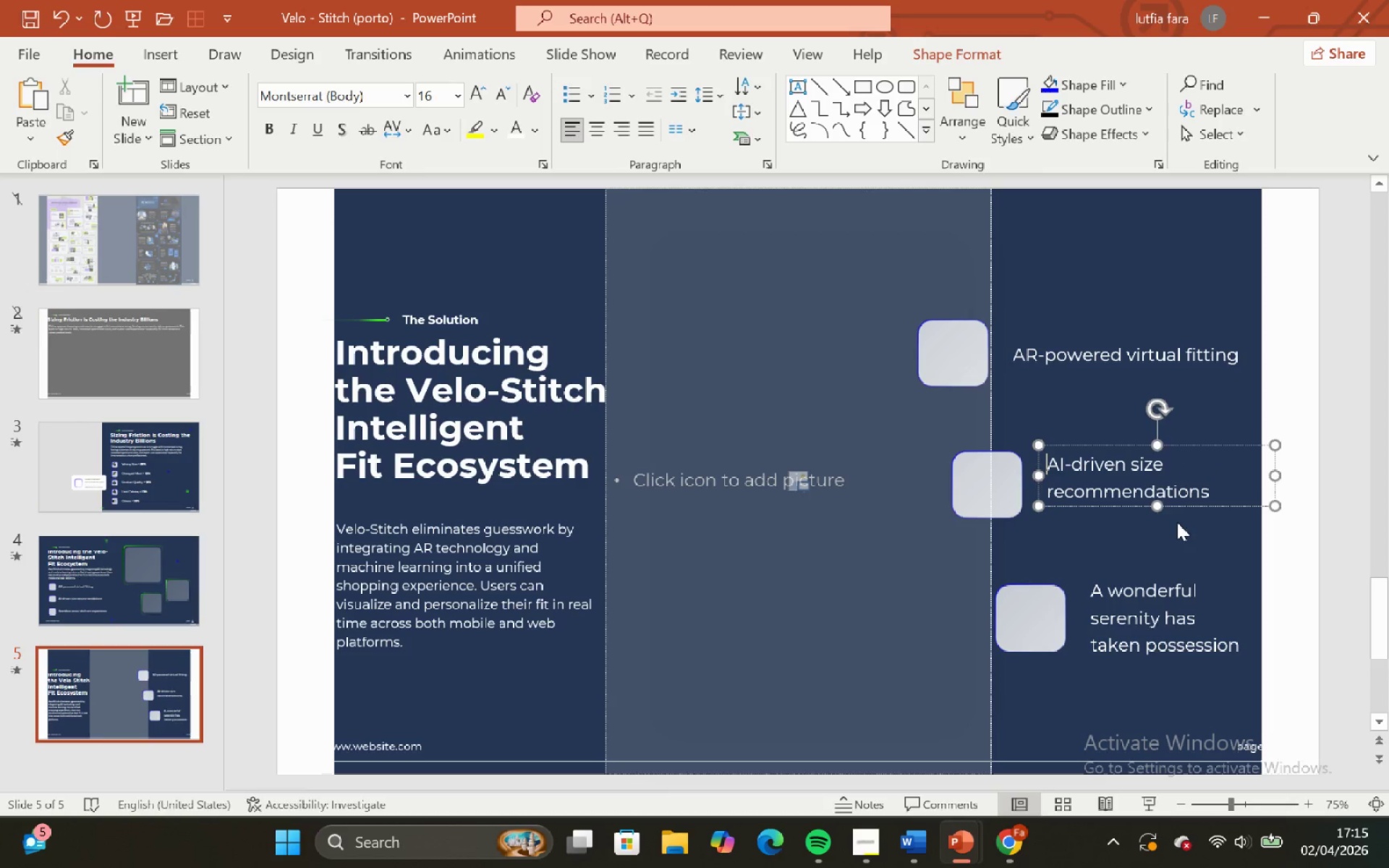 
left_click([1178, 522])
 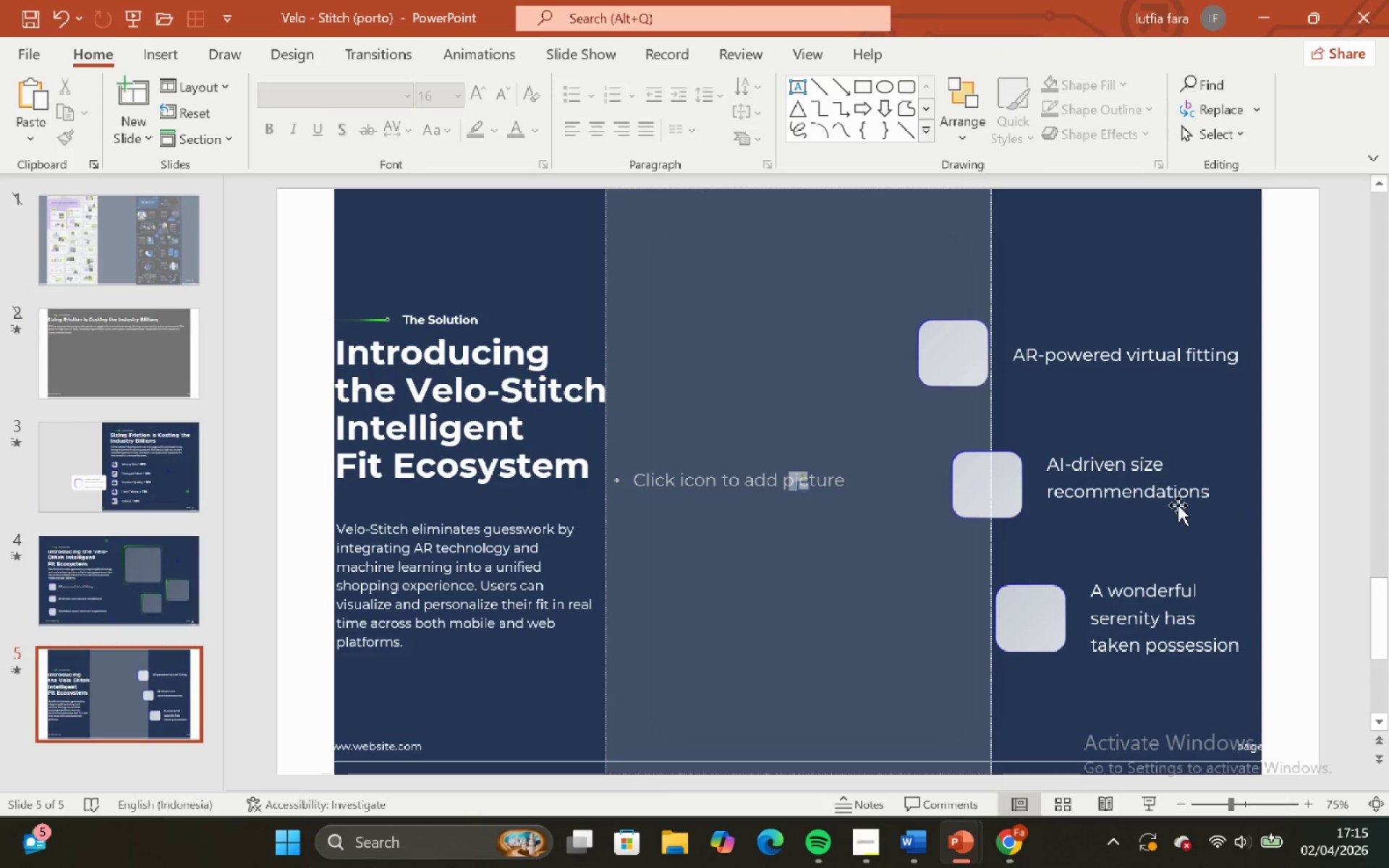 
left_click([1178, 505])
 